 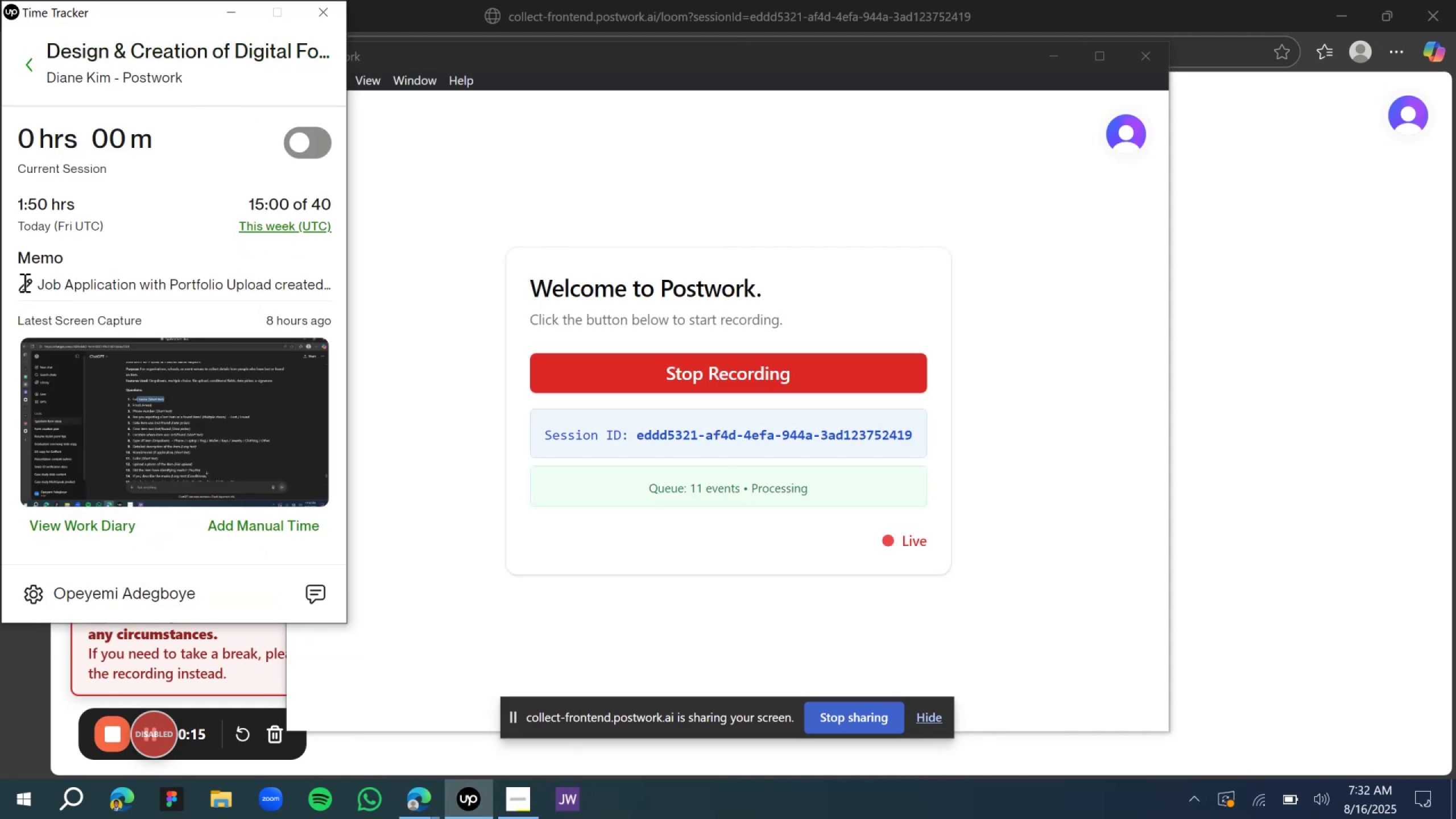 
left_click([279, 579])
 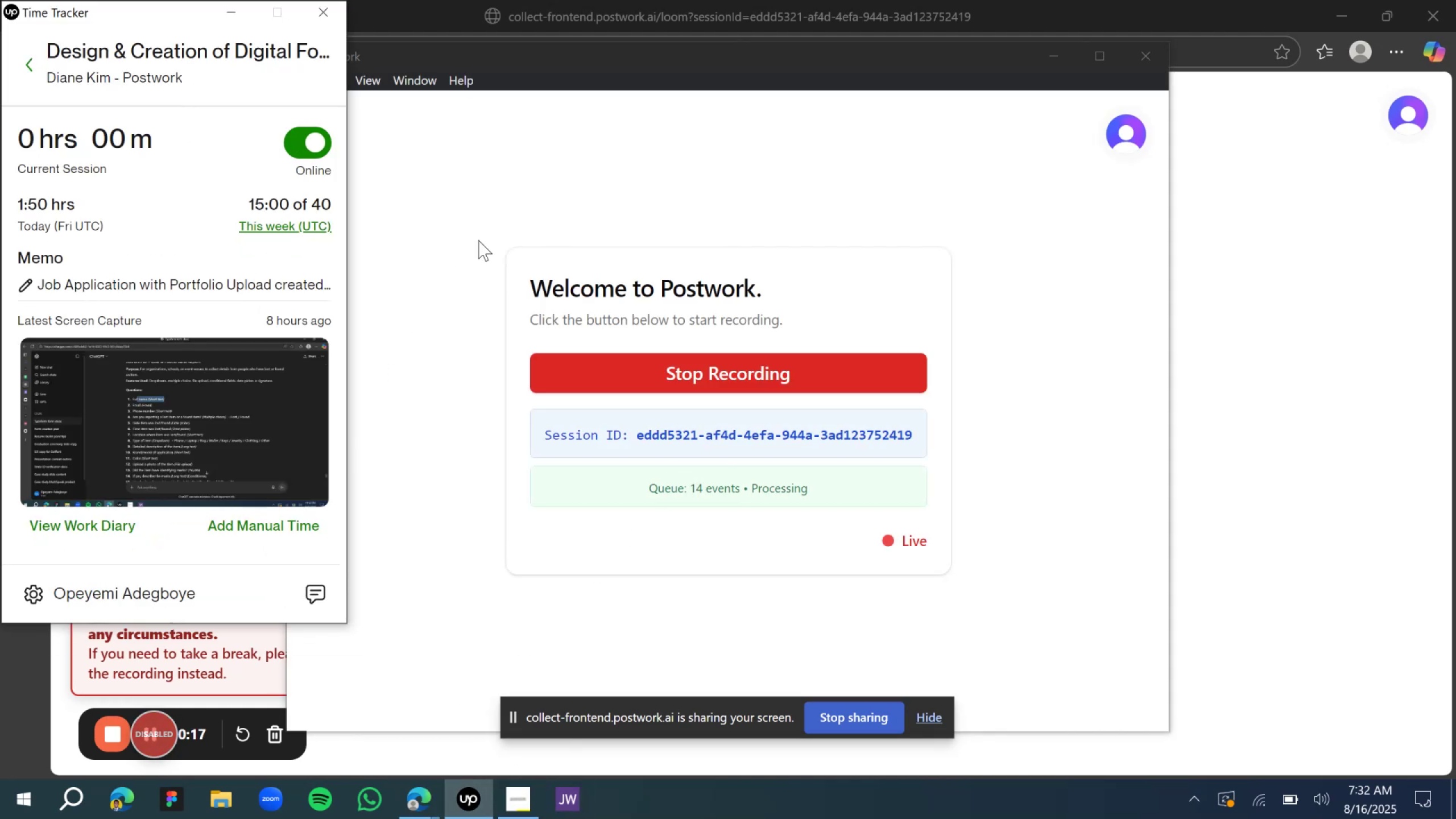 
left_click_drag(start_coordinate=[453, 185], to_coordinate=[457, 185])
 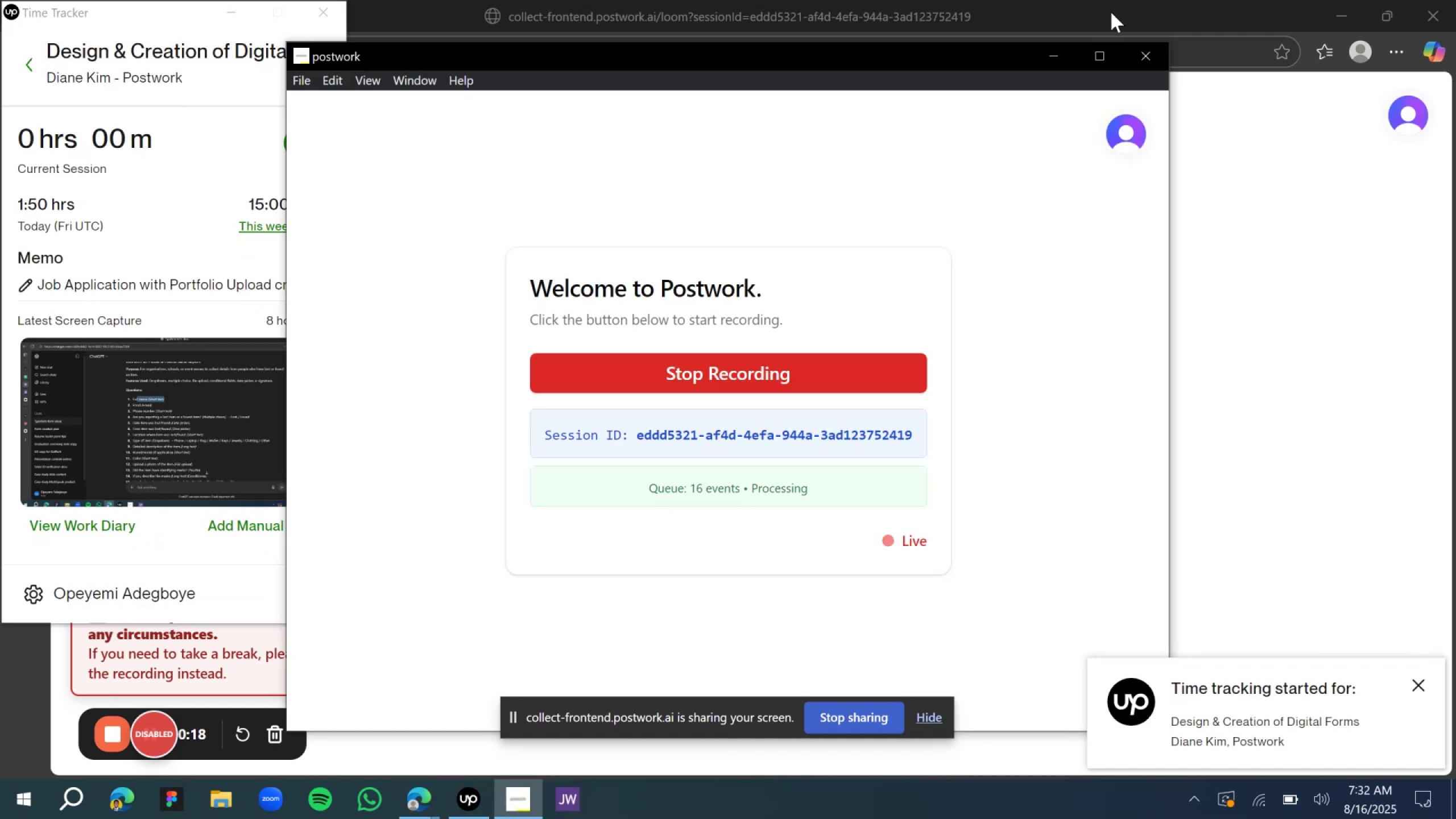 
left_click([1053, 53])
 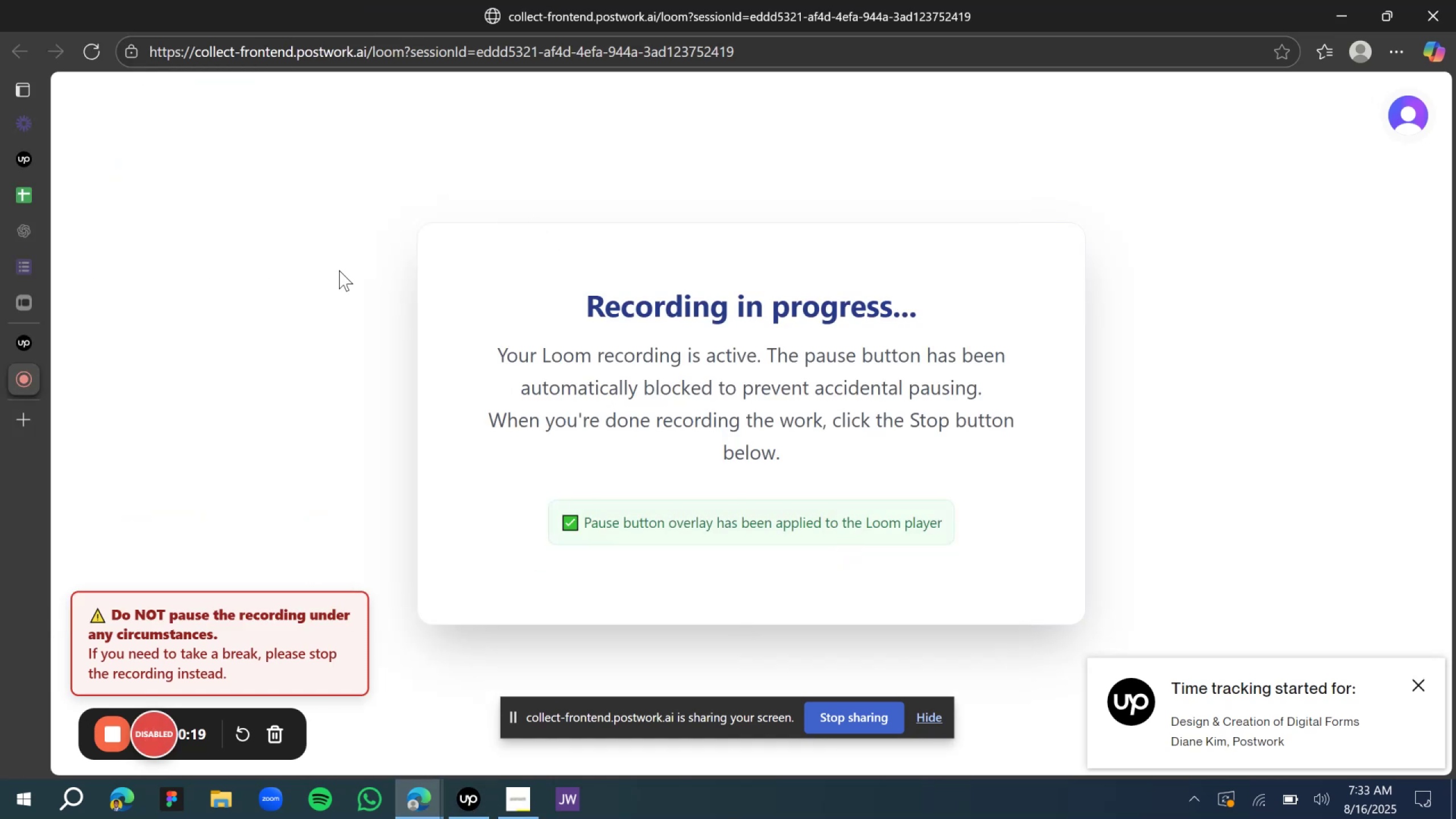 
left_click([31, 342])
 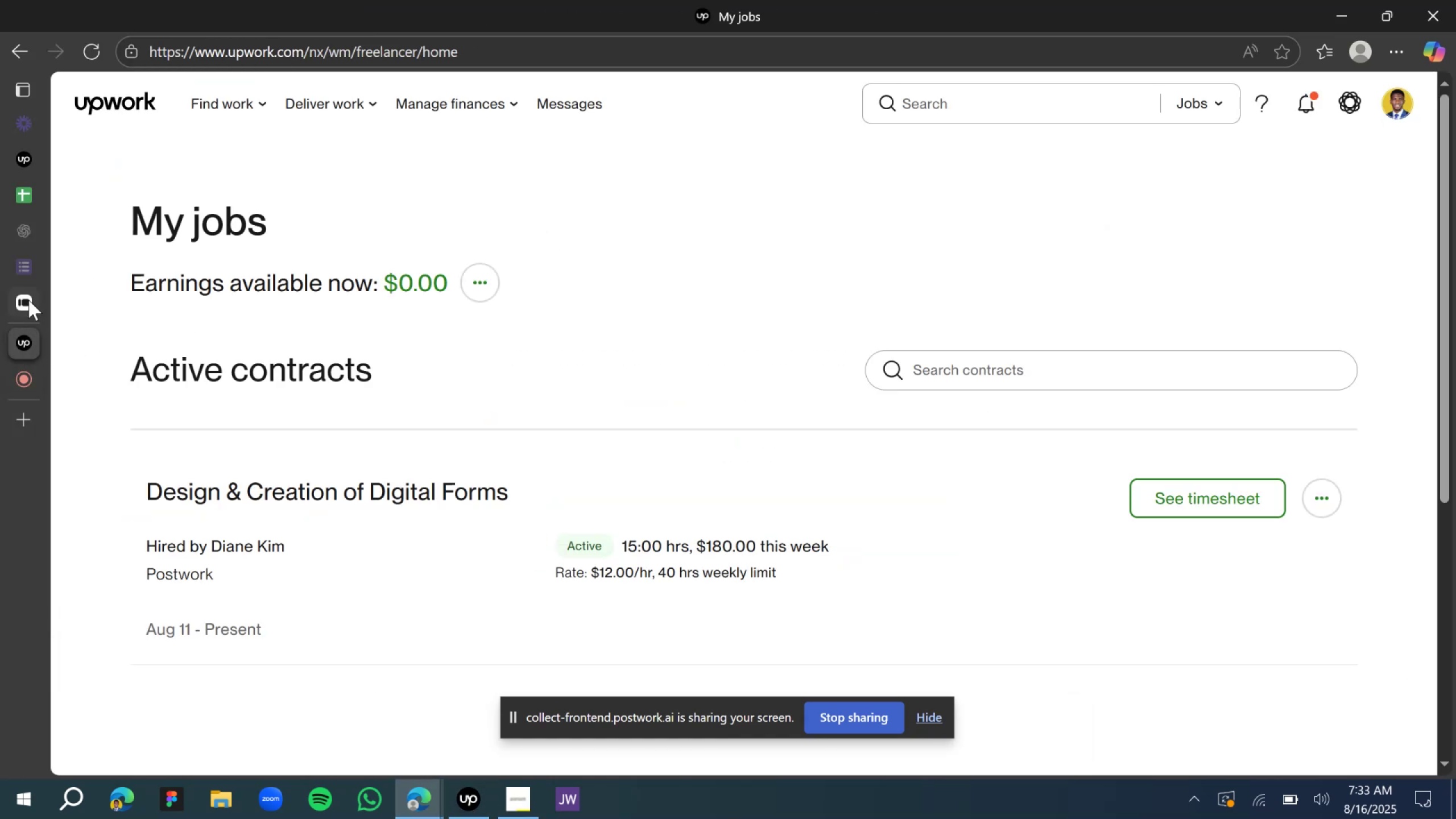 
left_click([24, 287])
 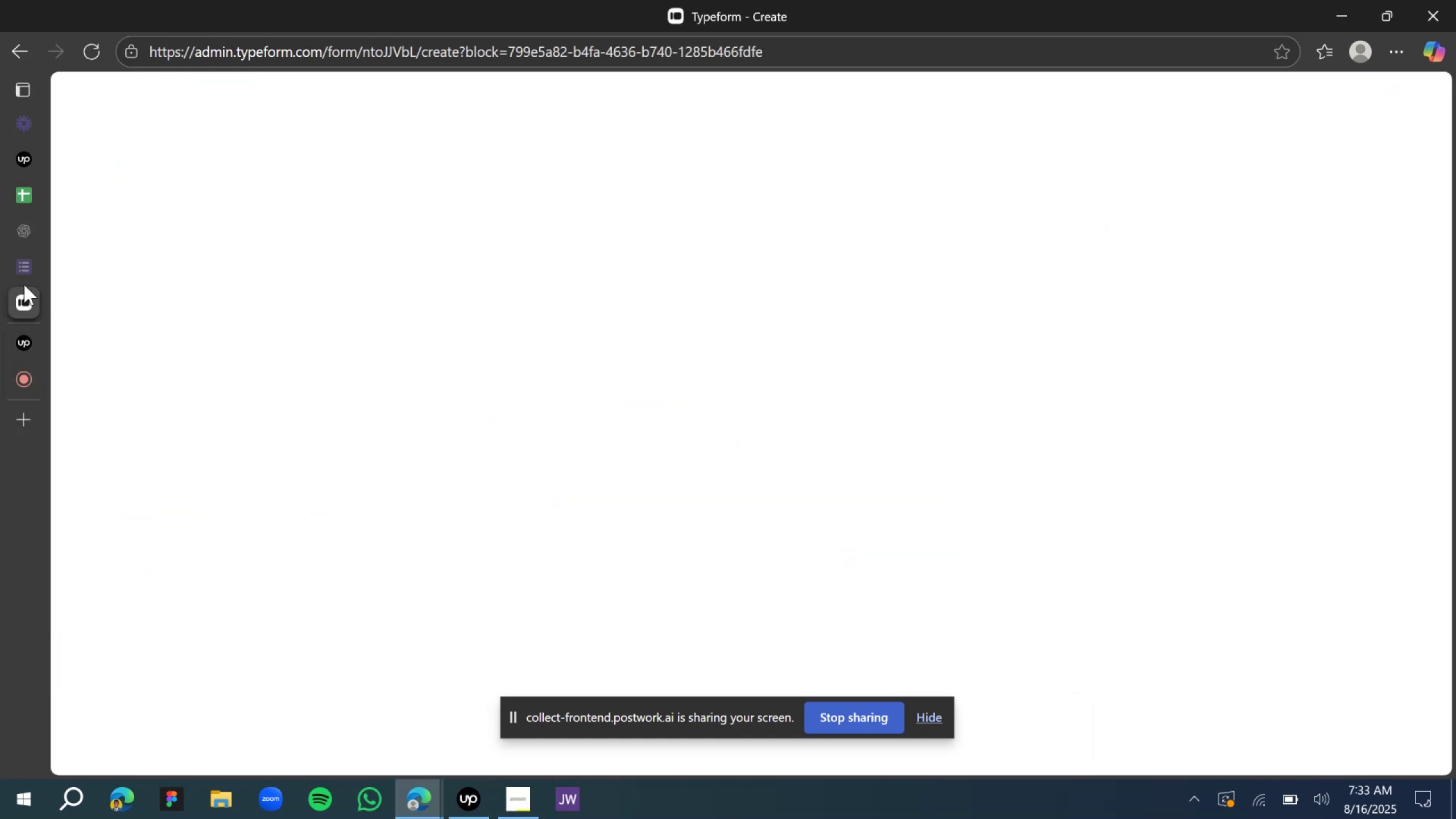 
left_click([25, 274])
 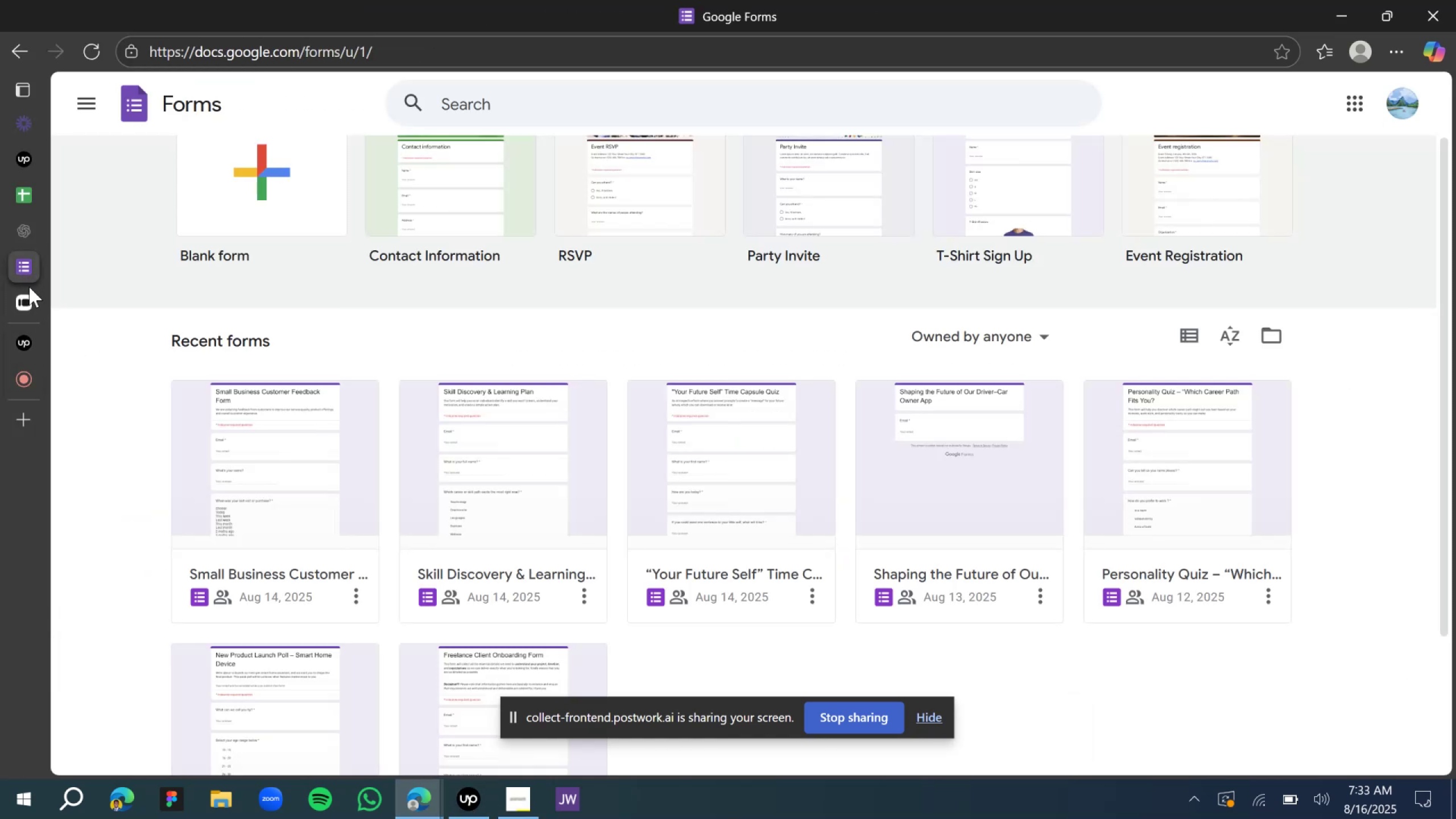 
left_click([32, 299])
 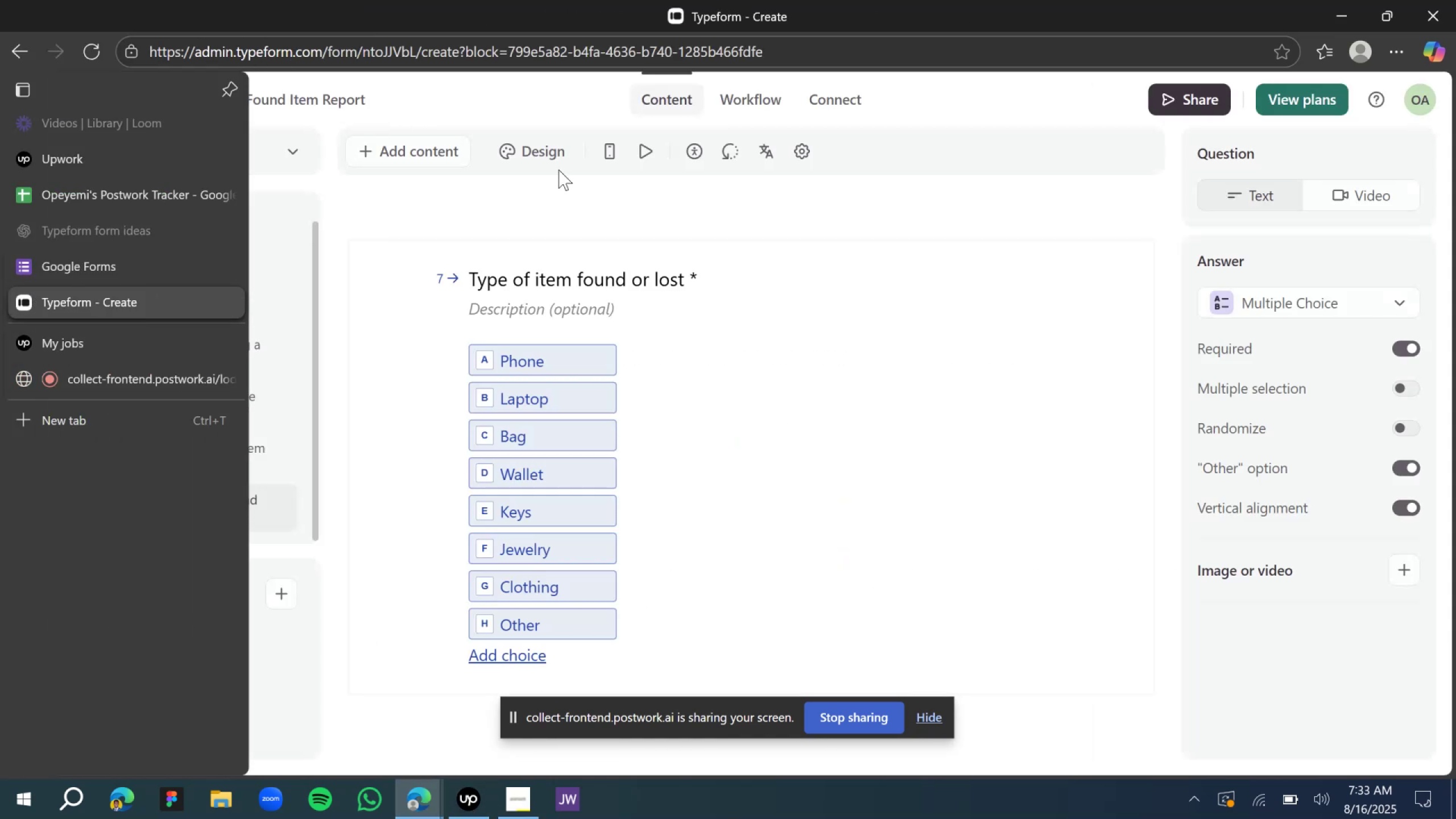 
scroll: coordinate [474, 507], scroll_direction: down, amount: 4.0
 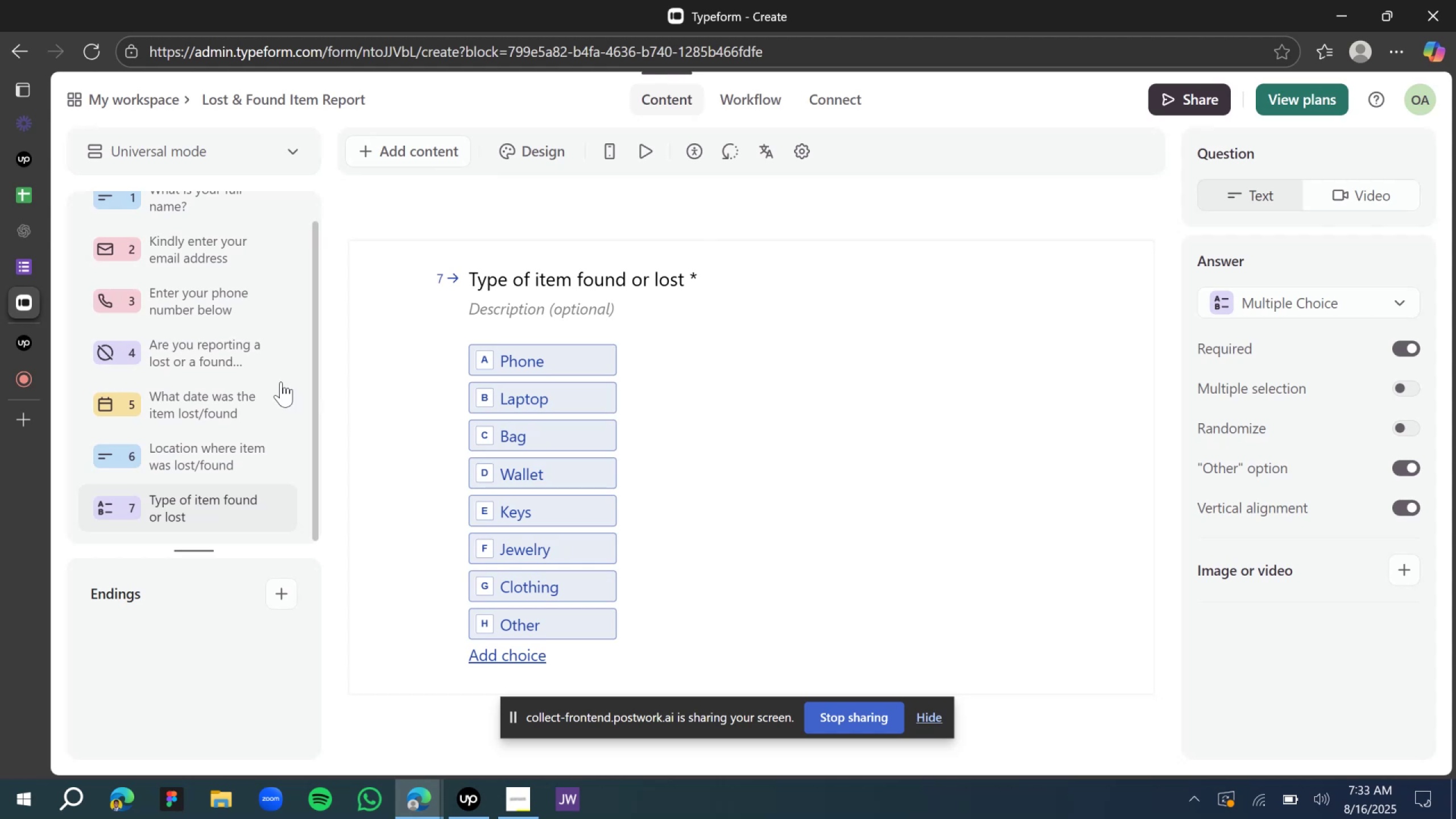 
left_click([21, 268])
 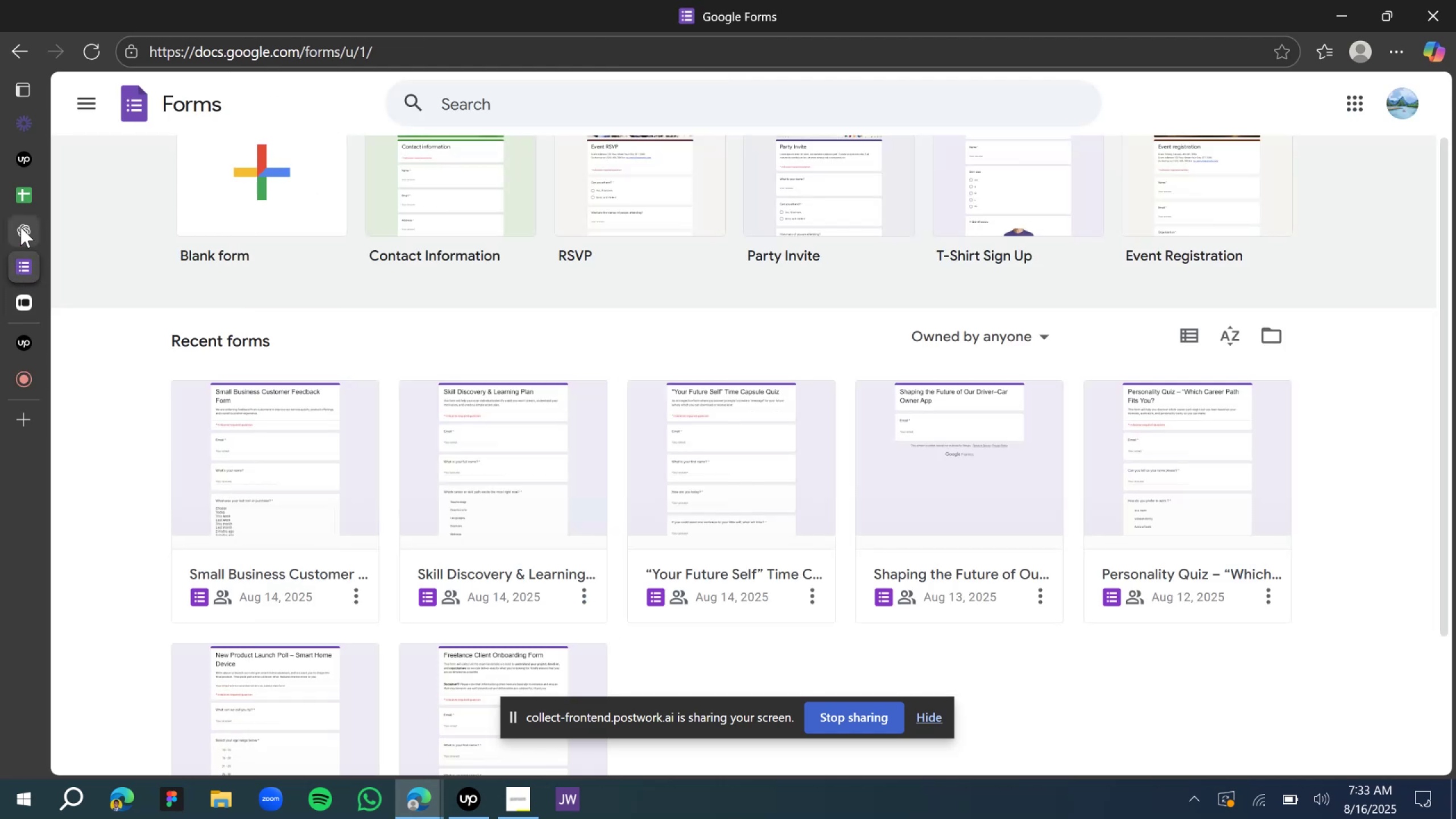 
left_click([19, 227])
 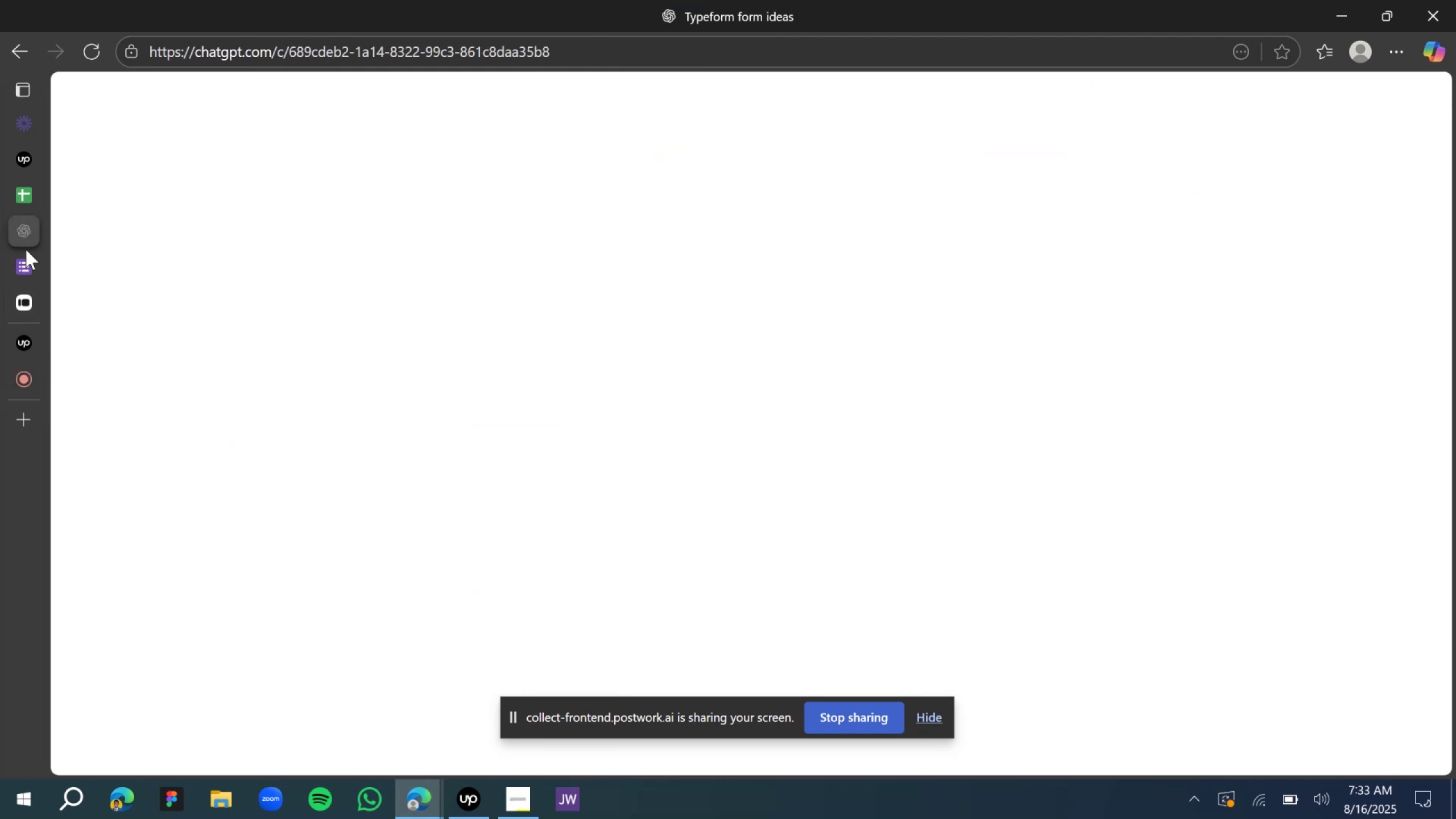 
left_click_drag(start_coordinate=[25, 265], to_coordinate=[24, 219])
 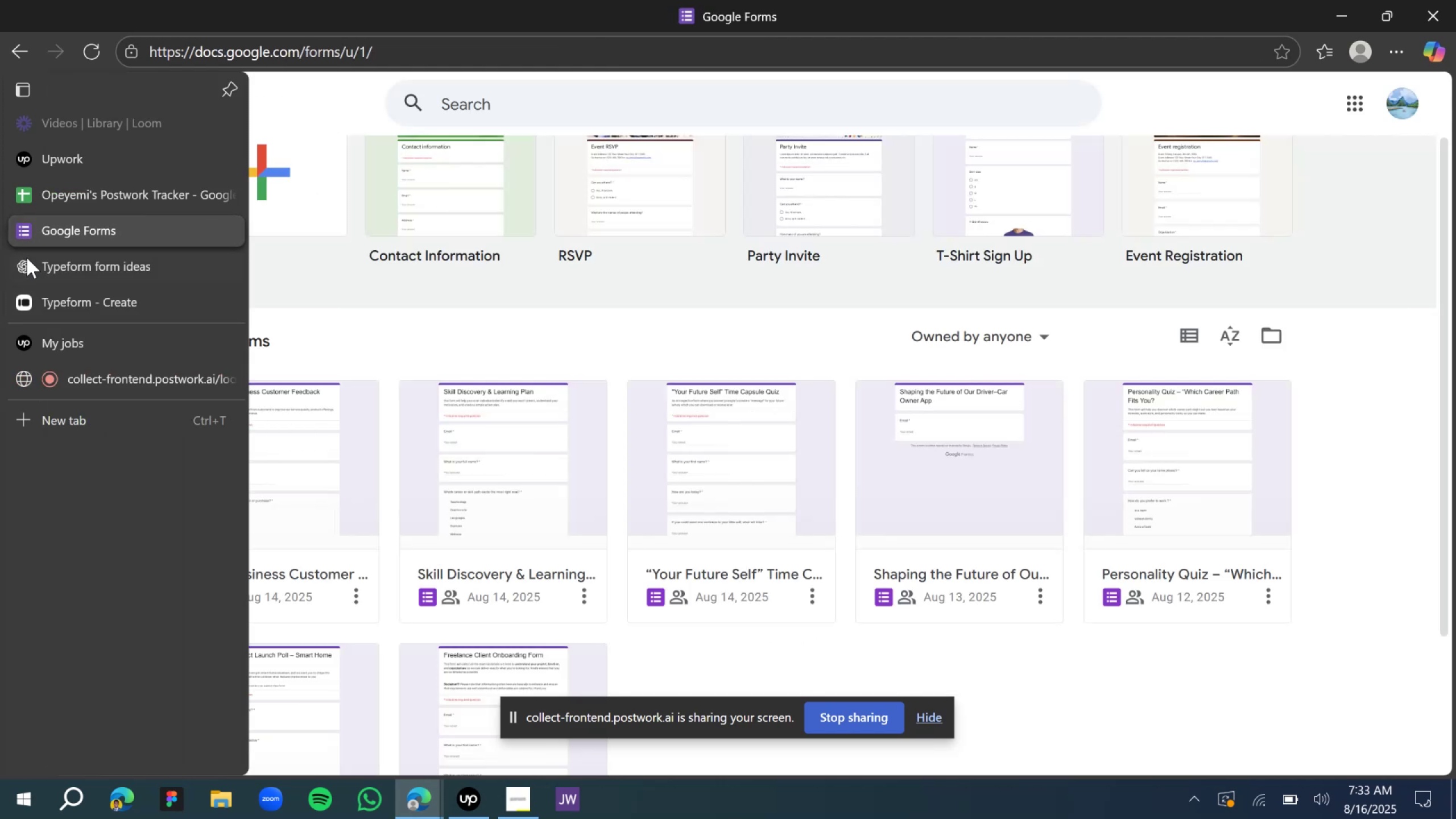 
left_click([49, 264])
 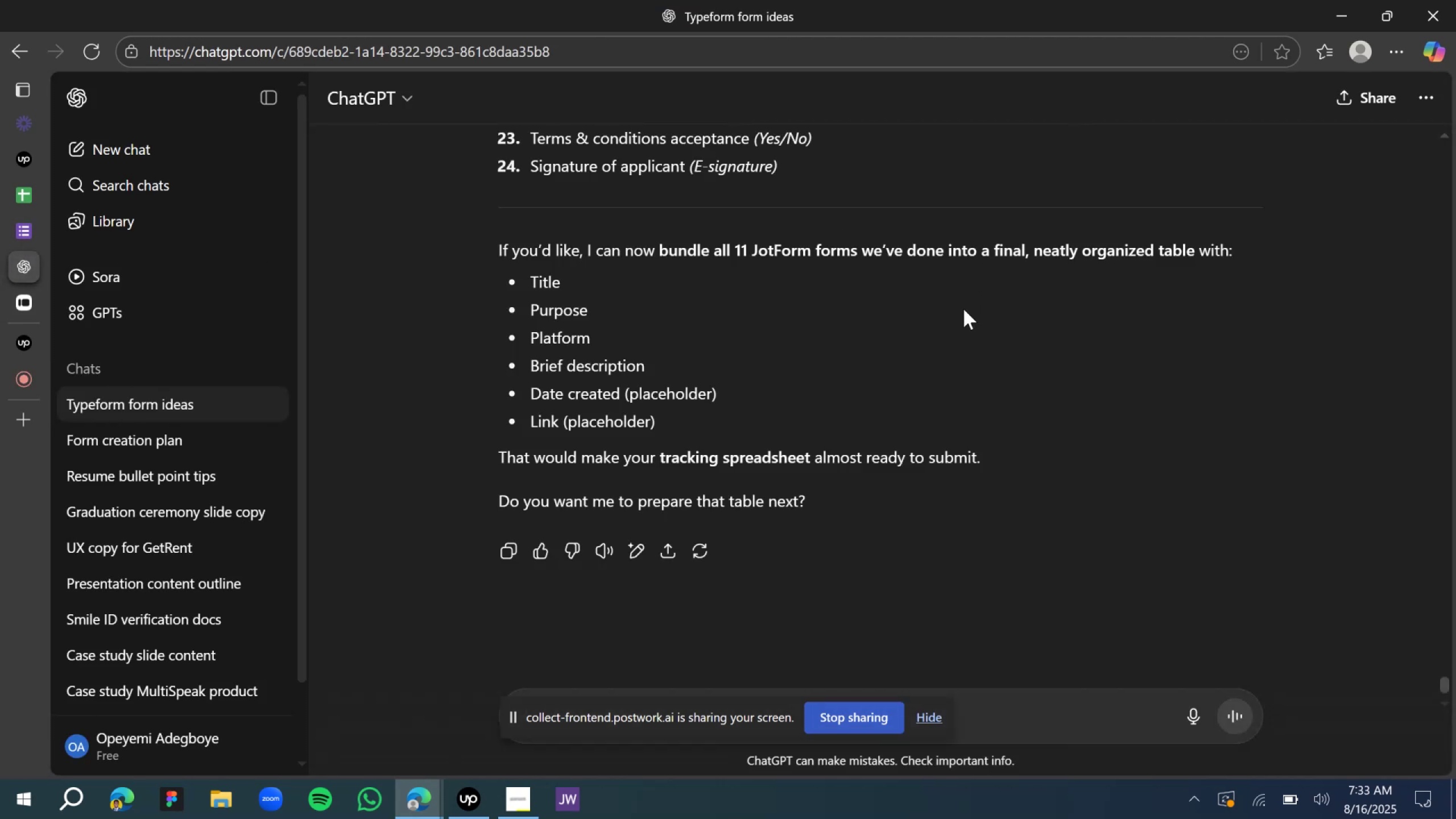 
scroll: coordinate [576, 289], scroll_direction: up, amount: 3.0
 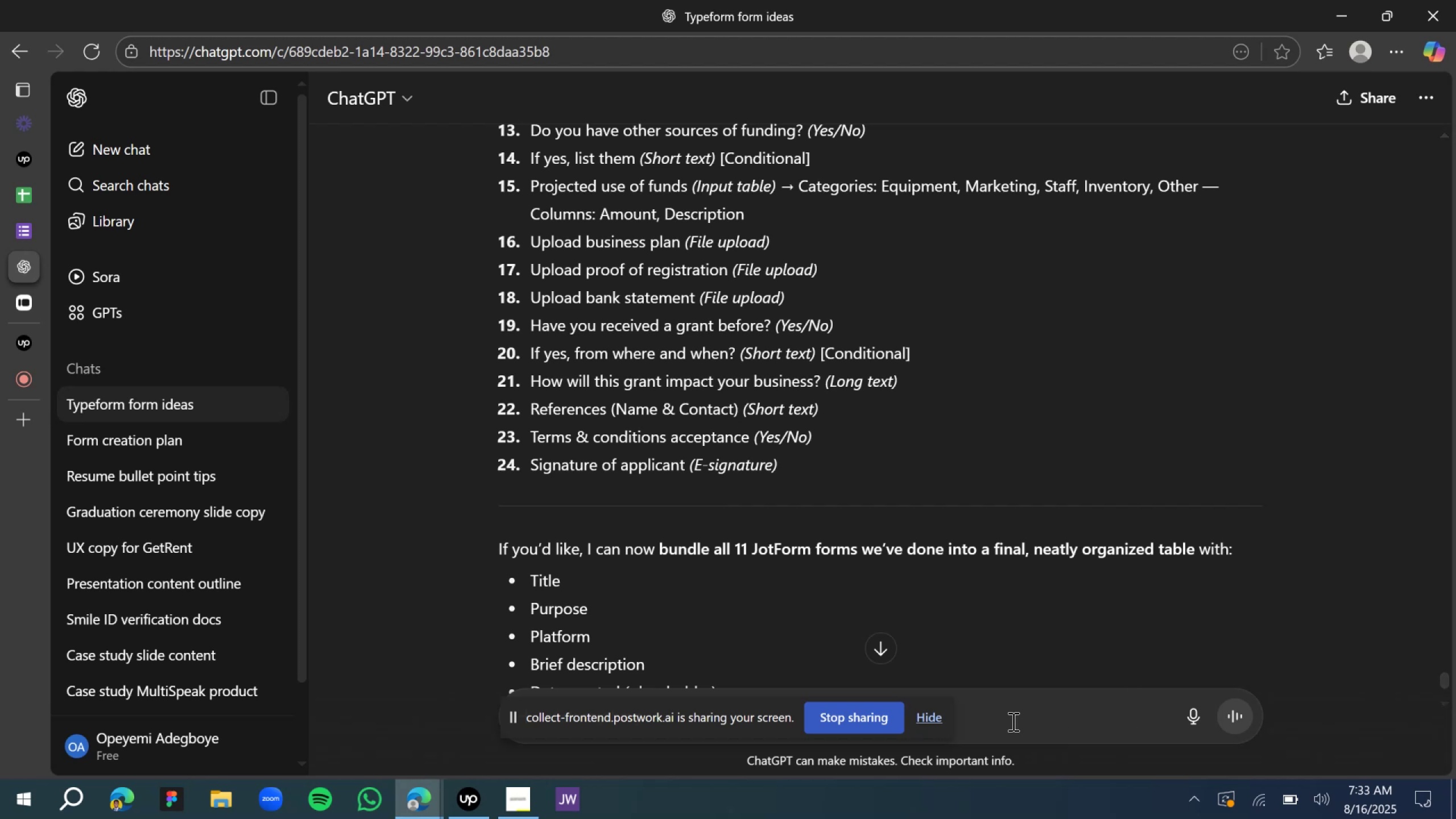 
left_click([929, 714])
 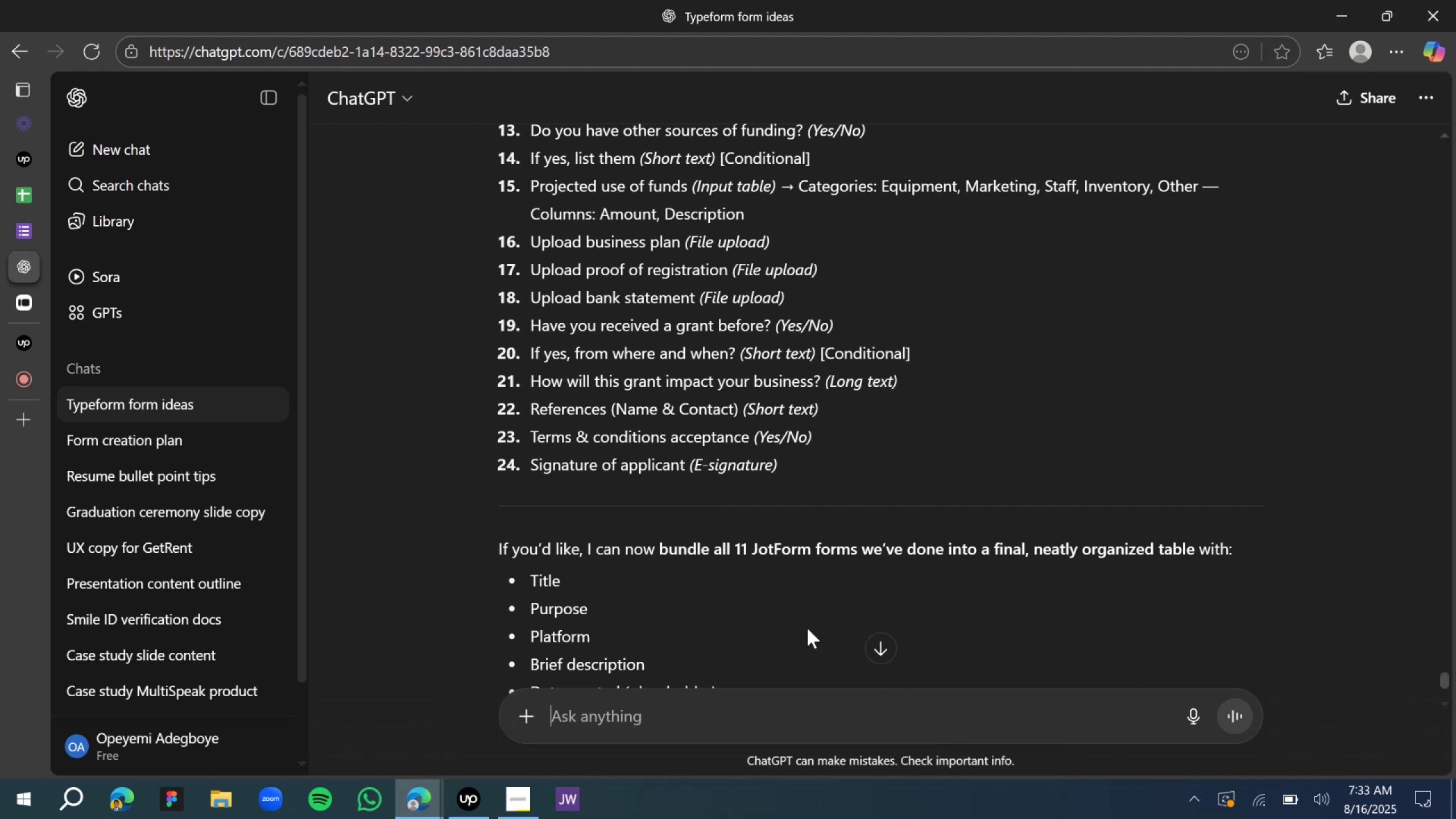 
scroll: coordinate [706, 519], scroll_direction: up, amount: 6.0
 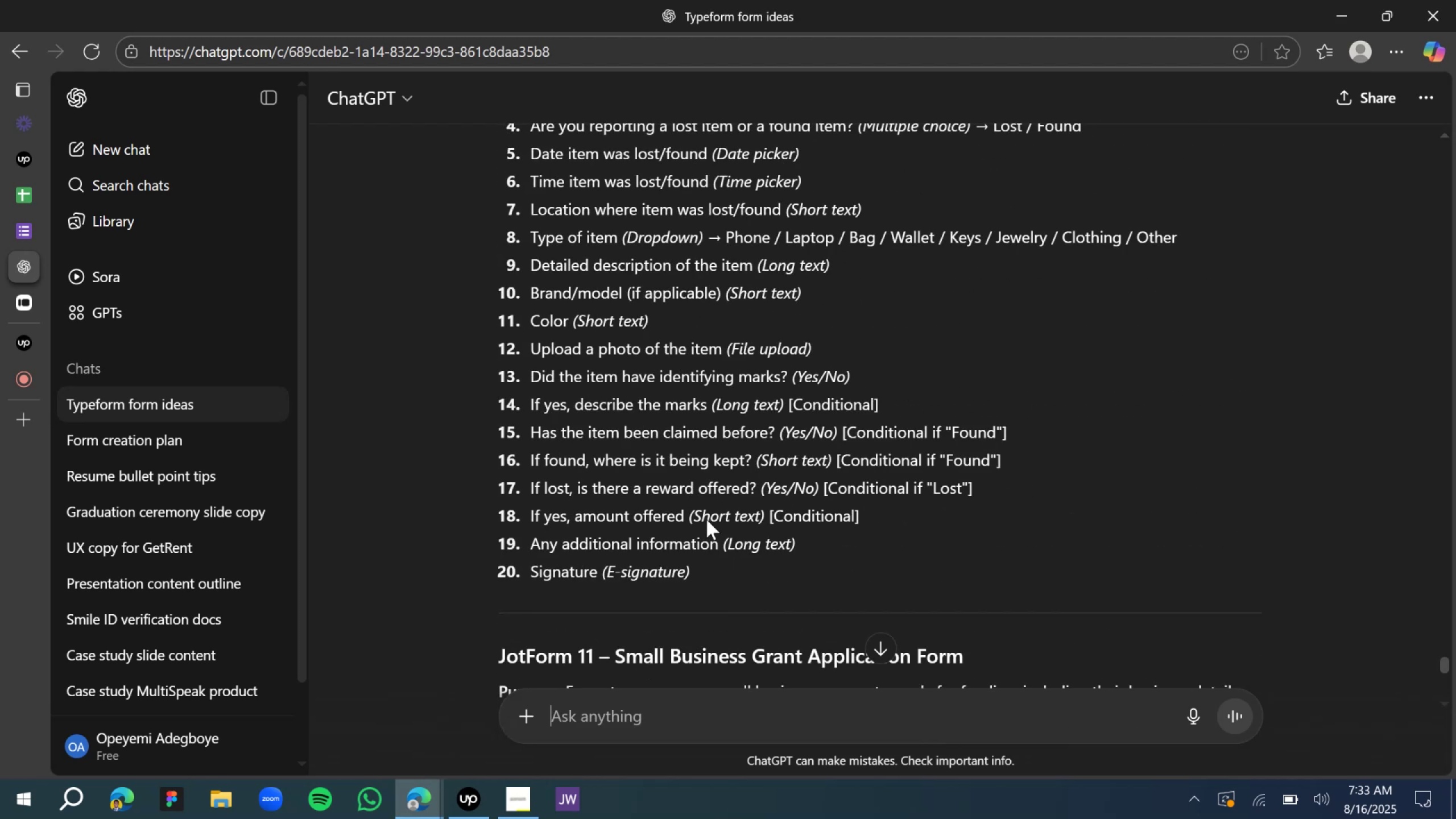 
scroll: coordinate [706, 519], scroll_direction: down, amount: 2.0
 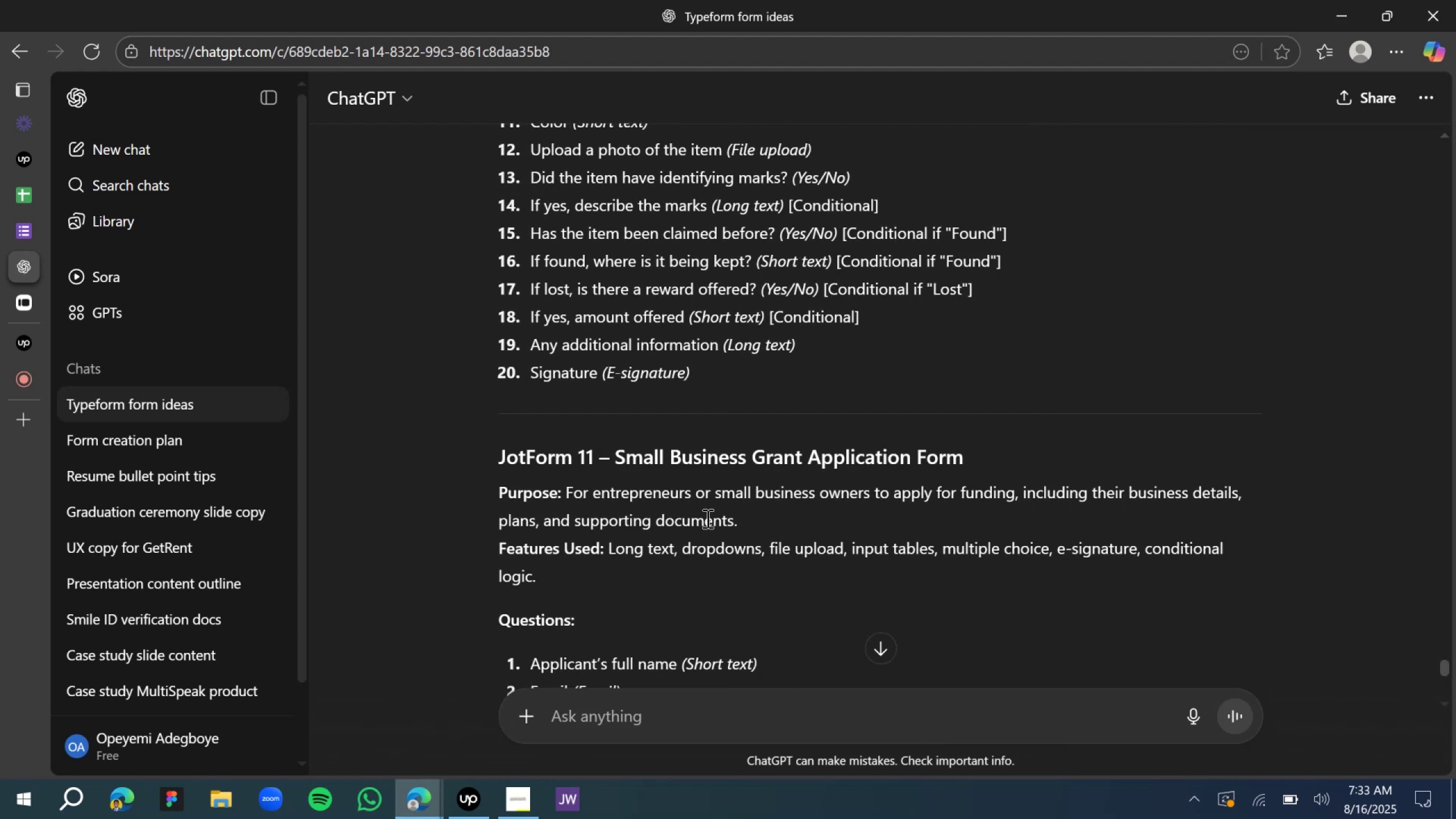 
scroll: coordinate [706, 516], scroll_direction: up, amount: 8.0
 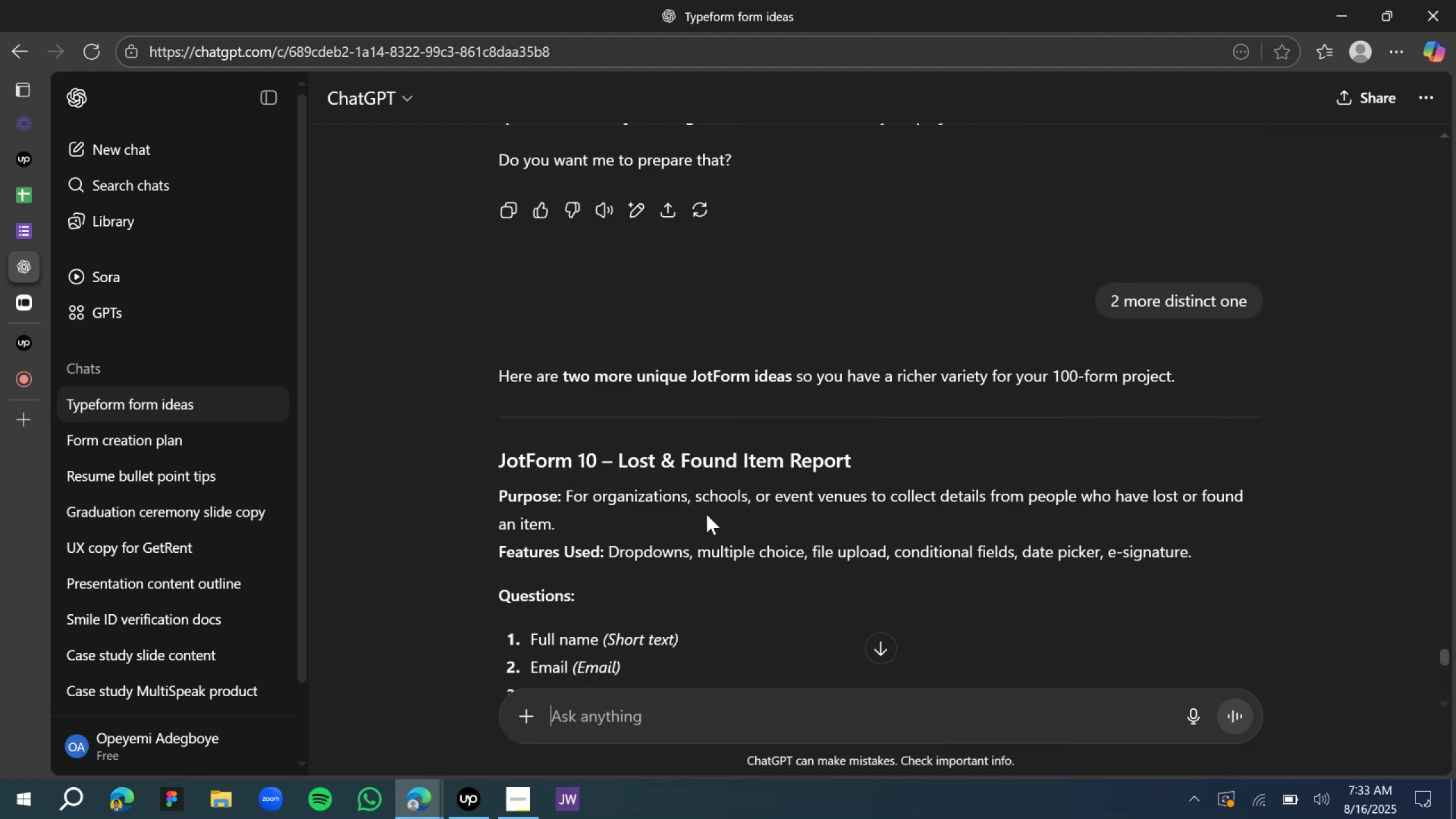 
scroll: coordinate [705, 515], scroll_direction: down, amount: 3.0
 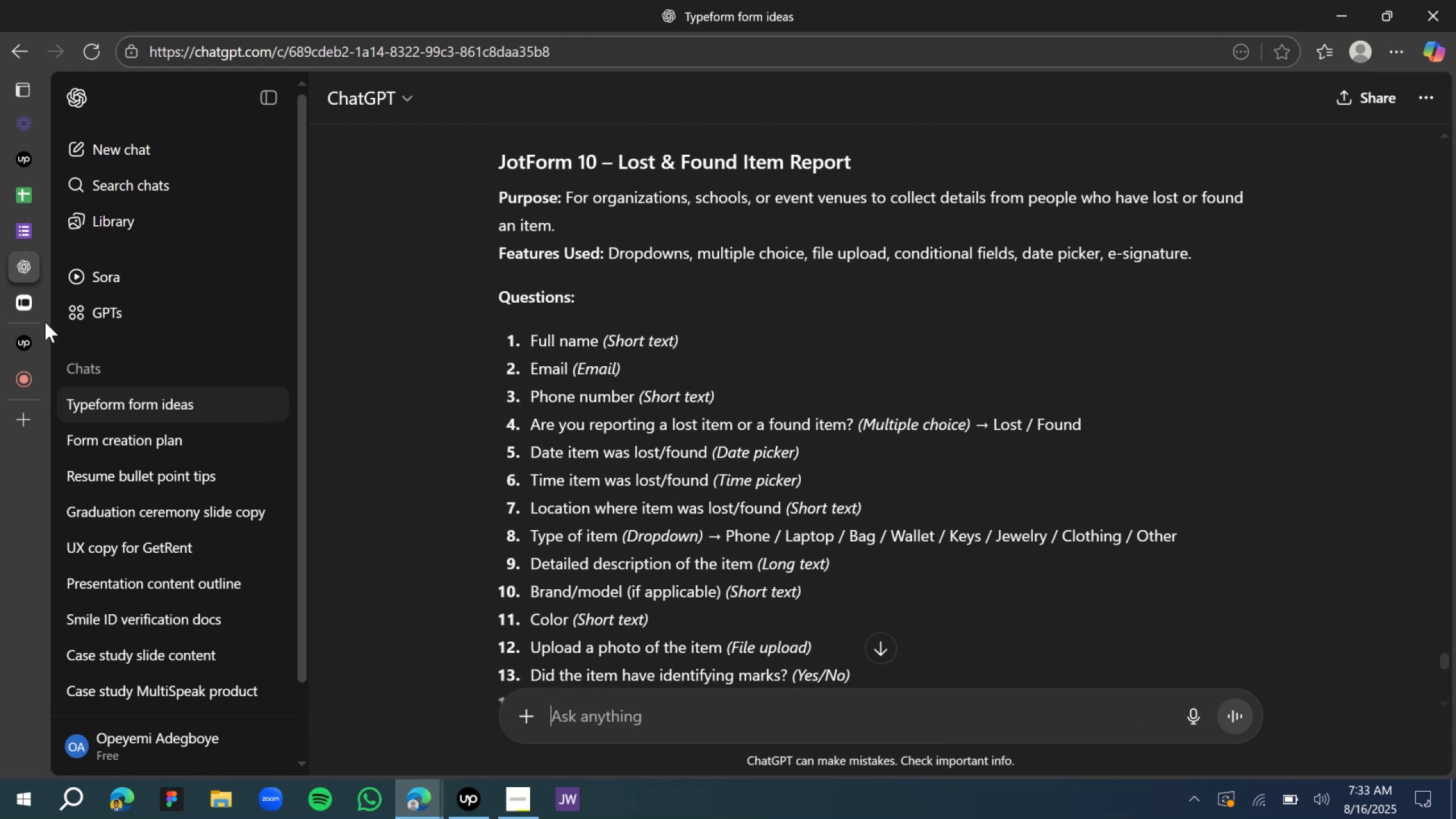 
left_click([22, 305])
 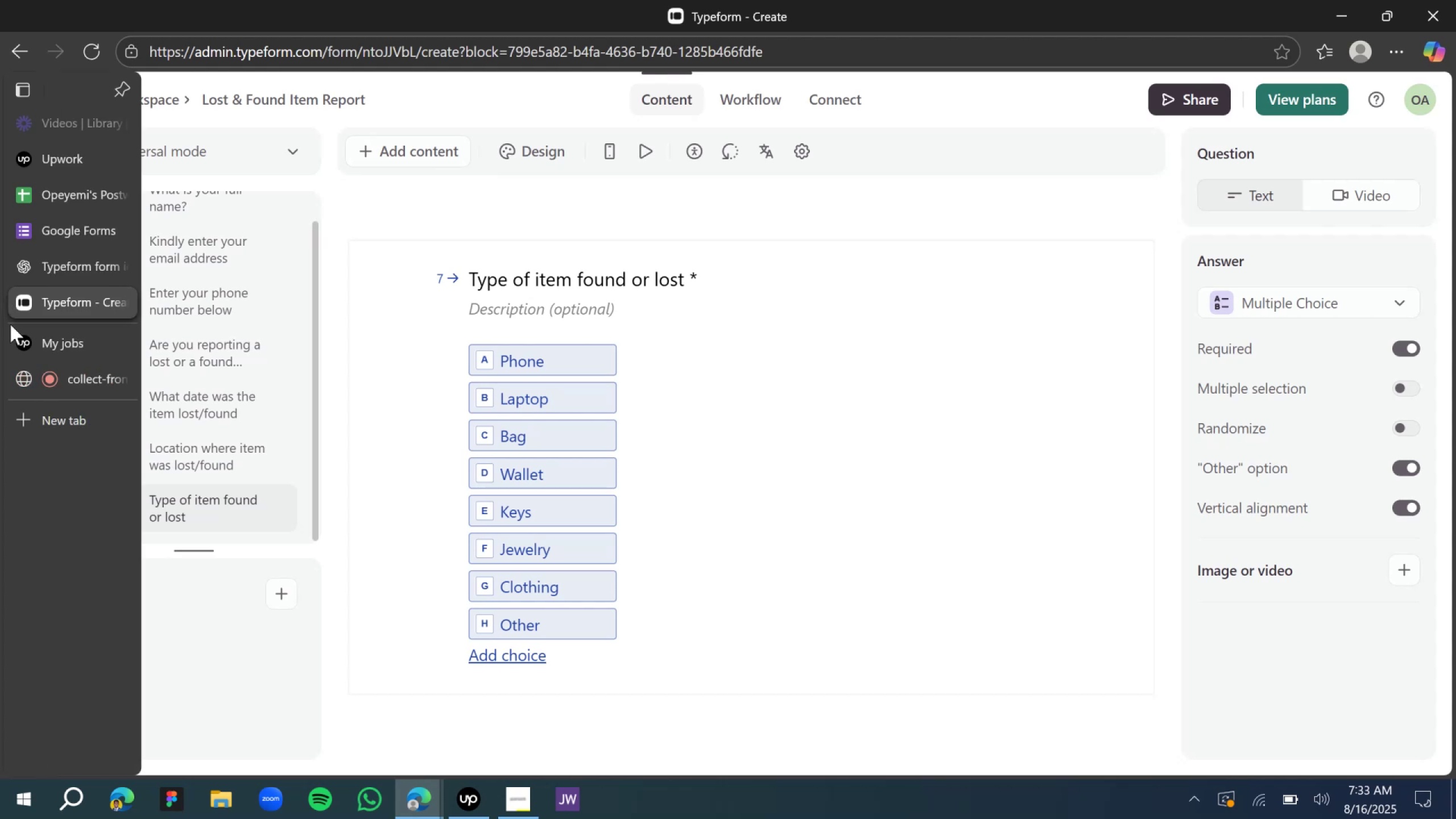 
left_click([44, 262])
 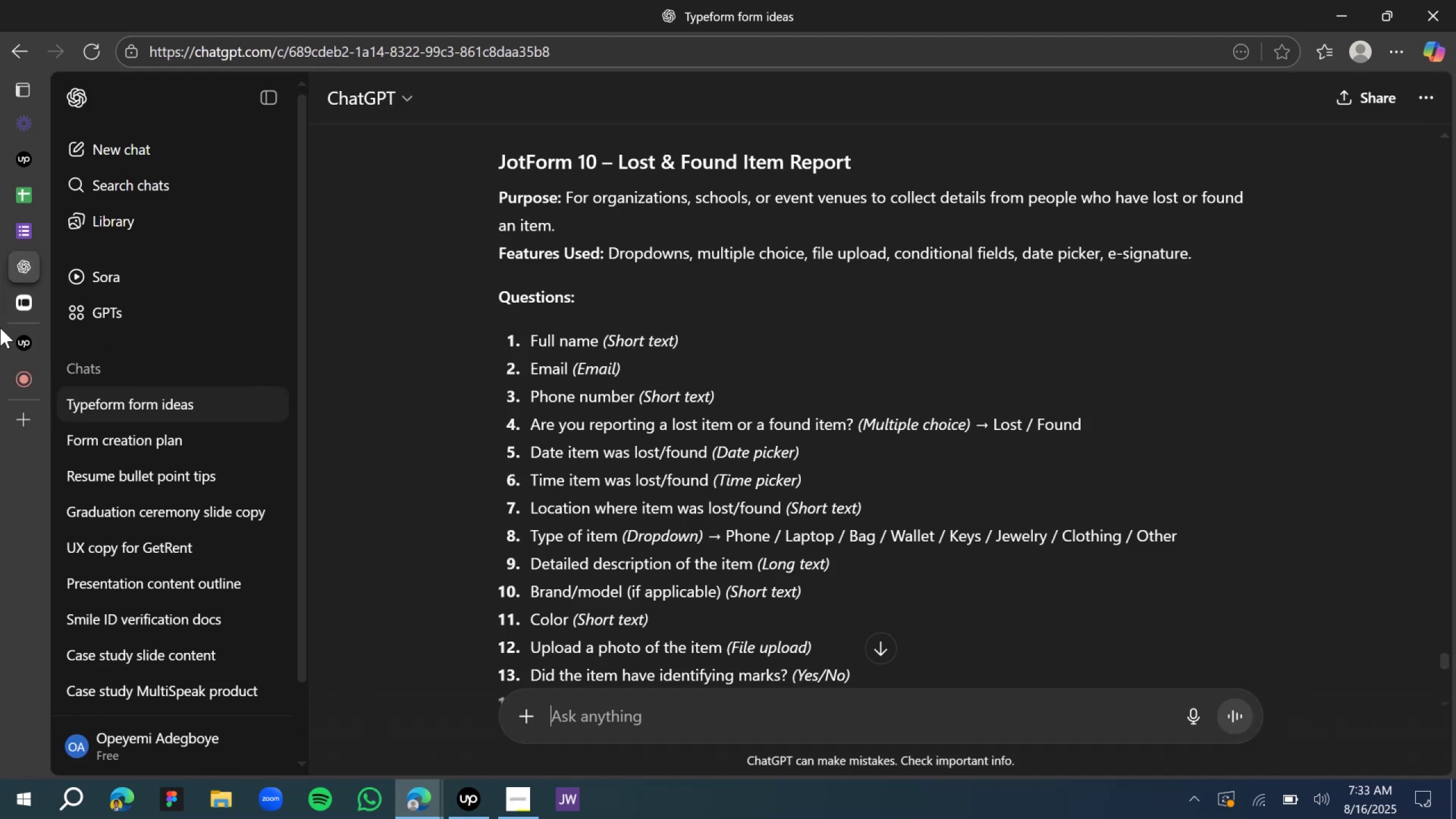 
left_click([23, 301])
 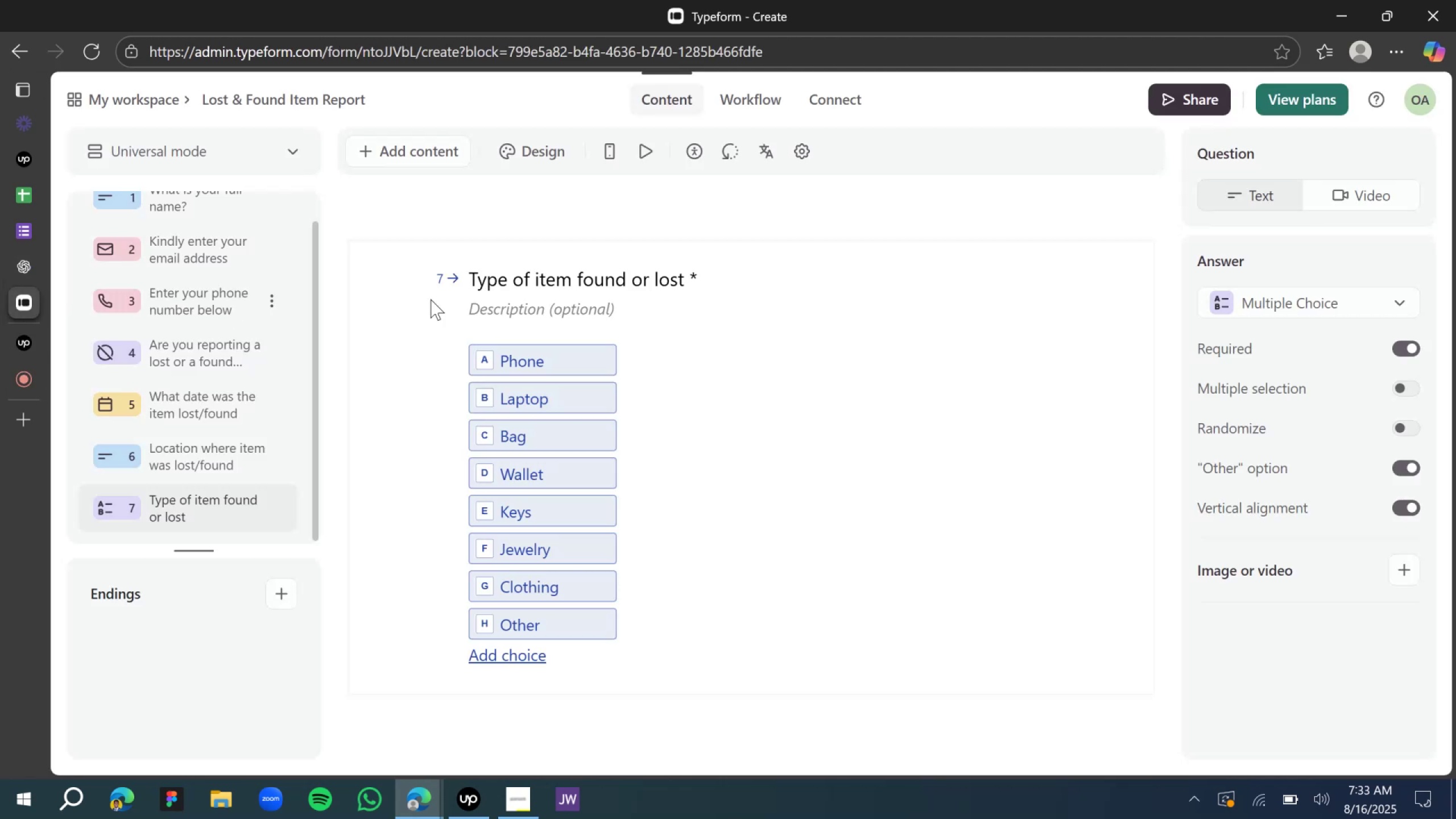 
scroll: coordinate [593, 364], scroll_direction: down, amount: 1.0
 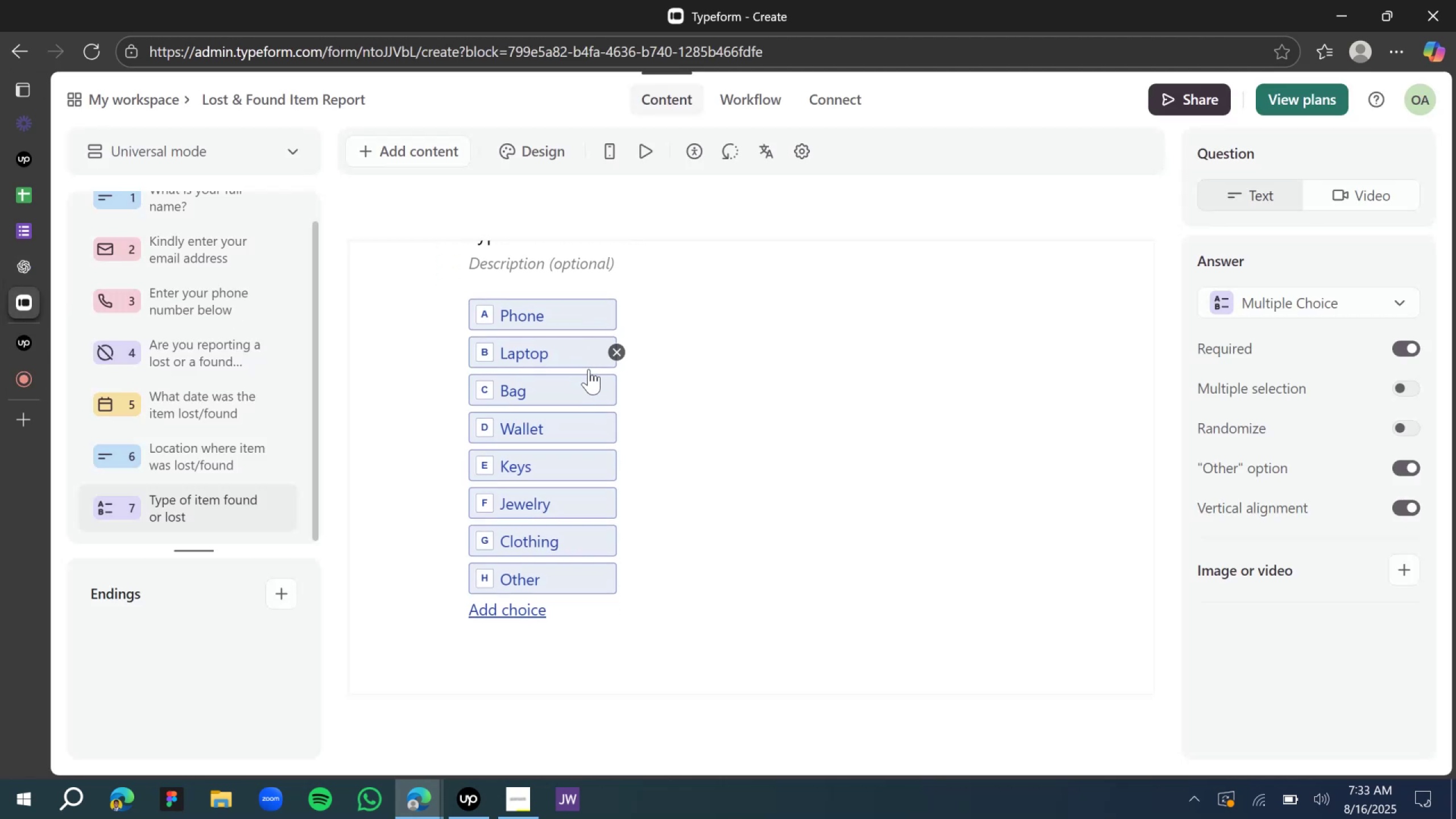 
scroll: coordinate [588, 369], scroll_direction: up, amount: 1.0
 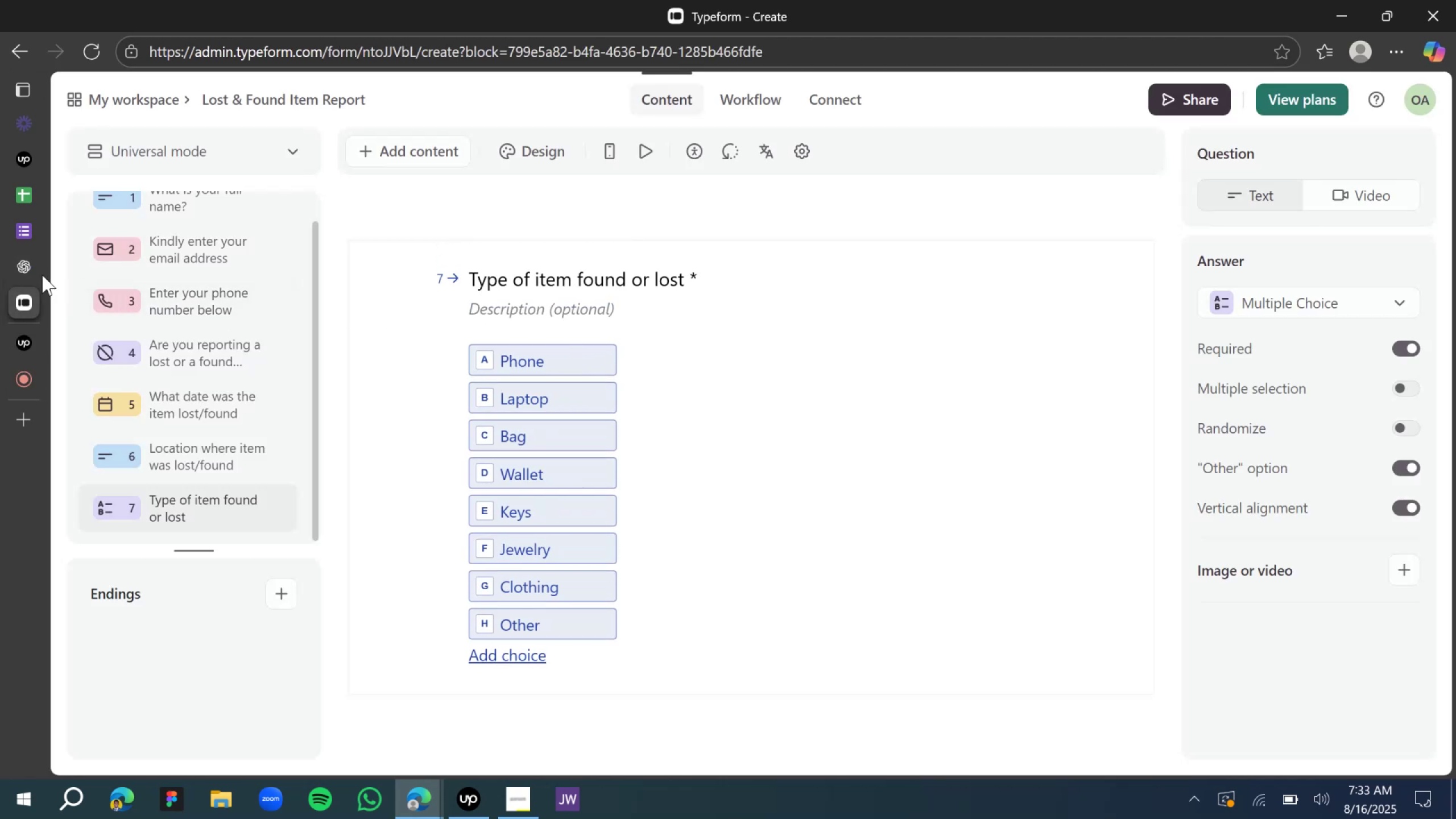 
left_click([24, 264])
 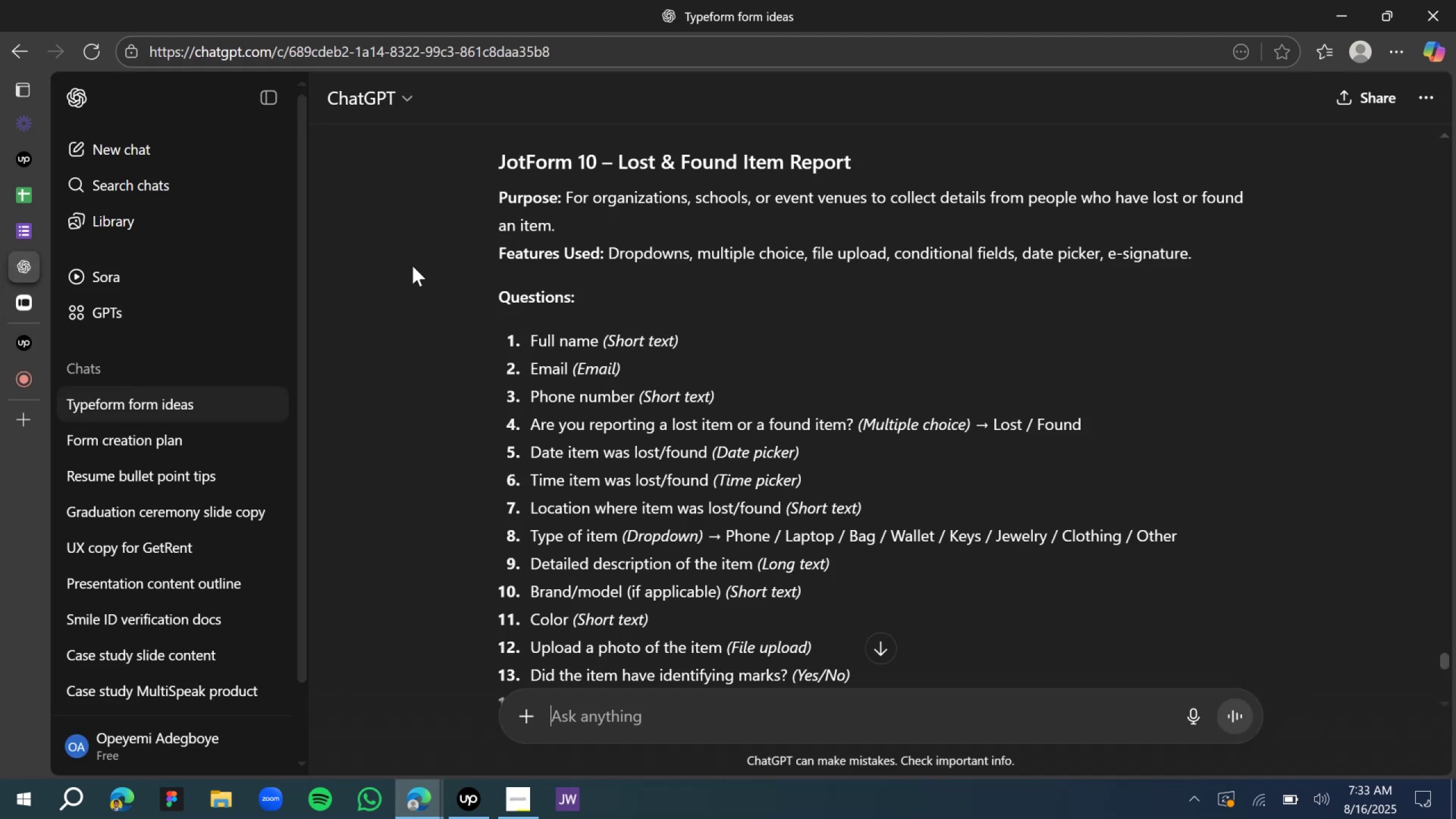 
scroll: coordinate [514, 333], scroll_direction: down, amount: 3.0
 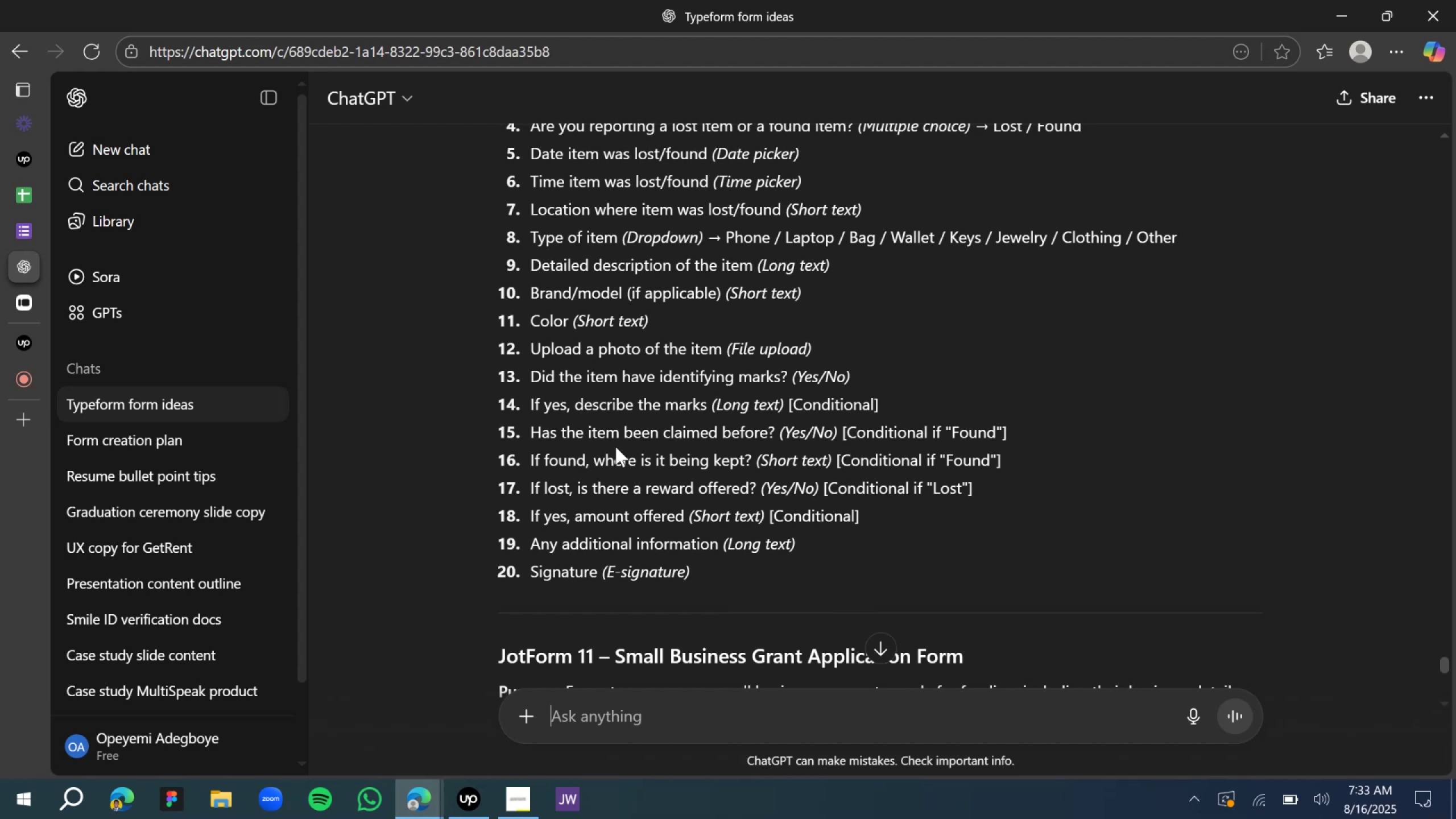 
wait(12.93)
 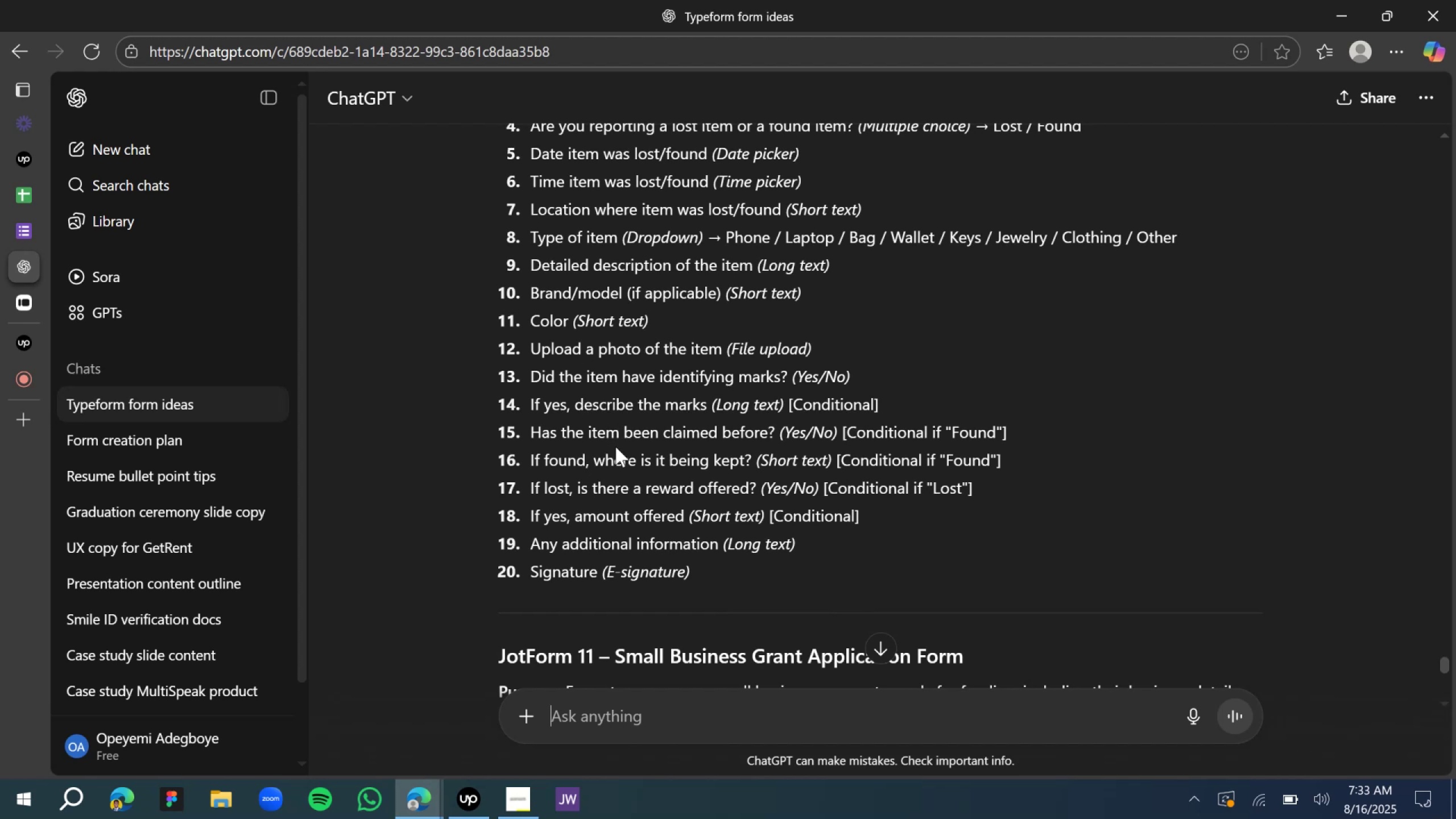 
left_click_drag(start_coordinate=[752, 266], to_coordinate=[526, 266])
 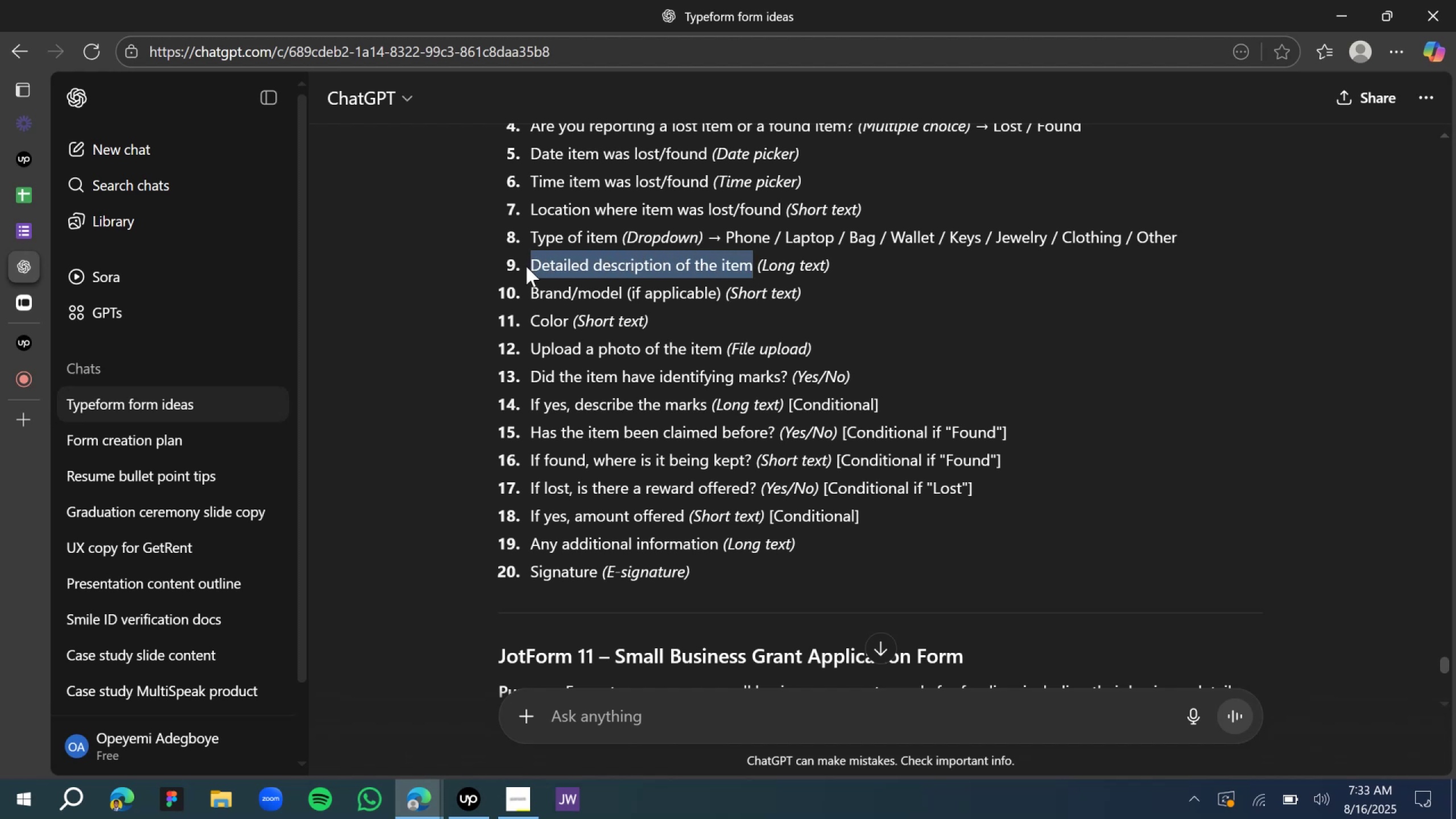 
key(Control+C)
 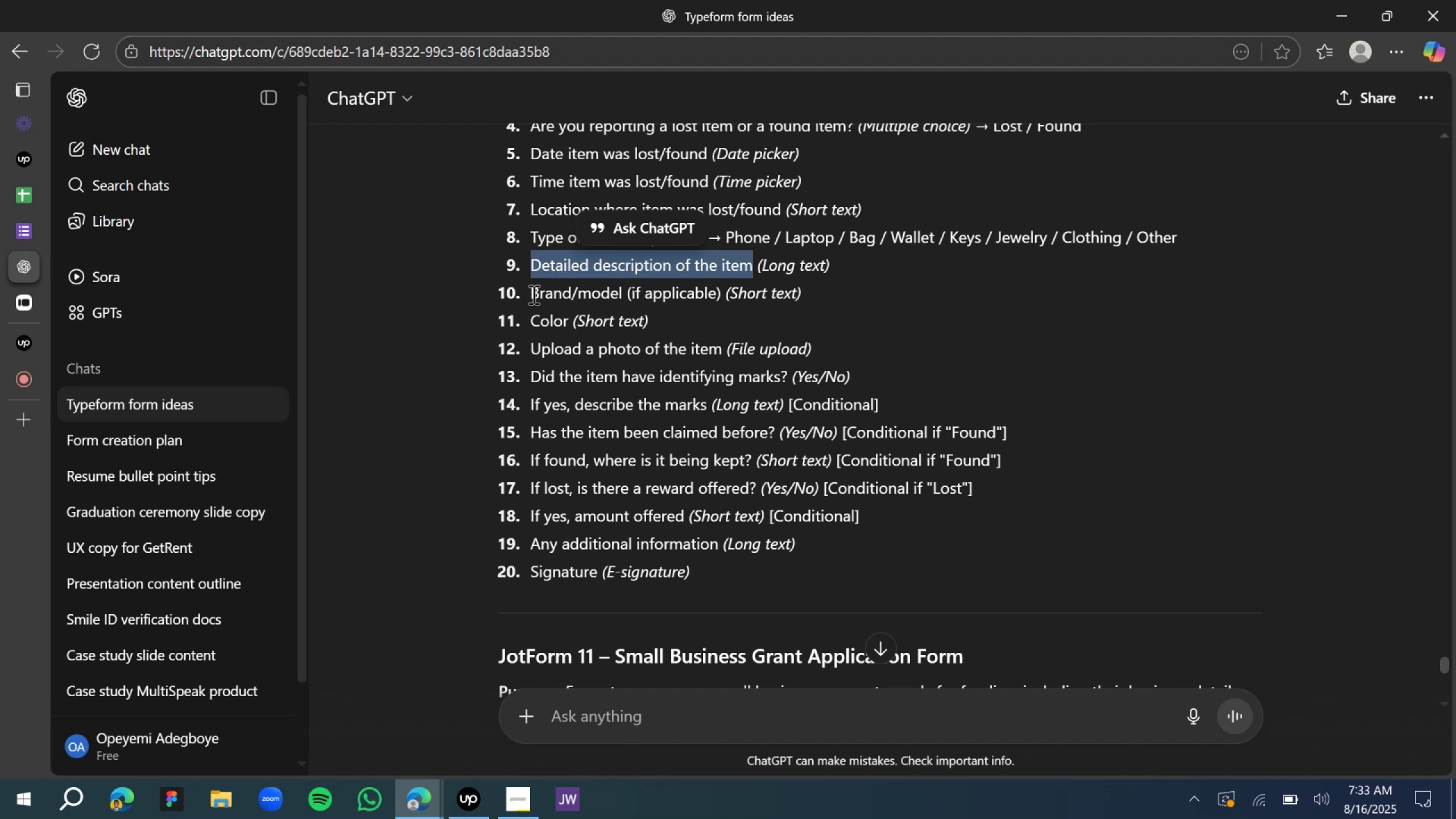 
key(Control+C)
 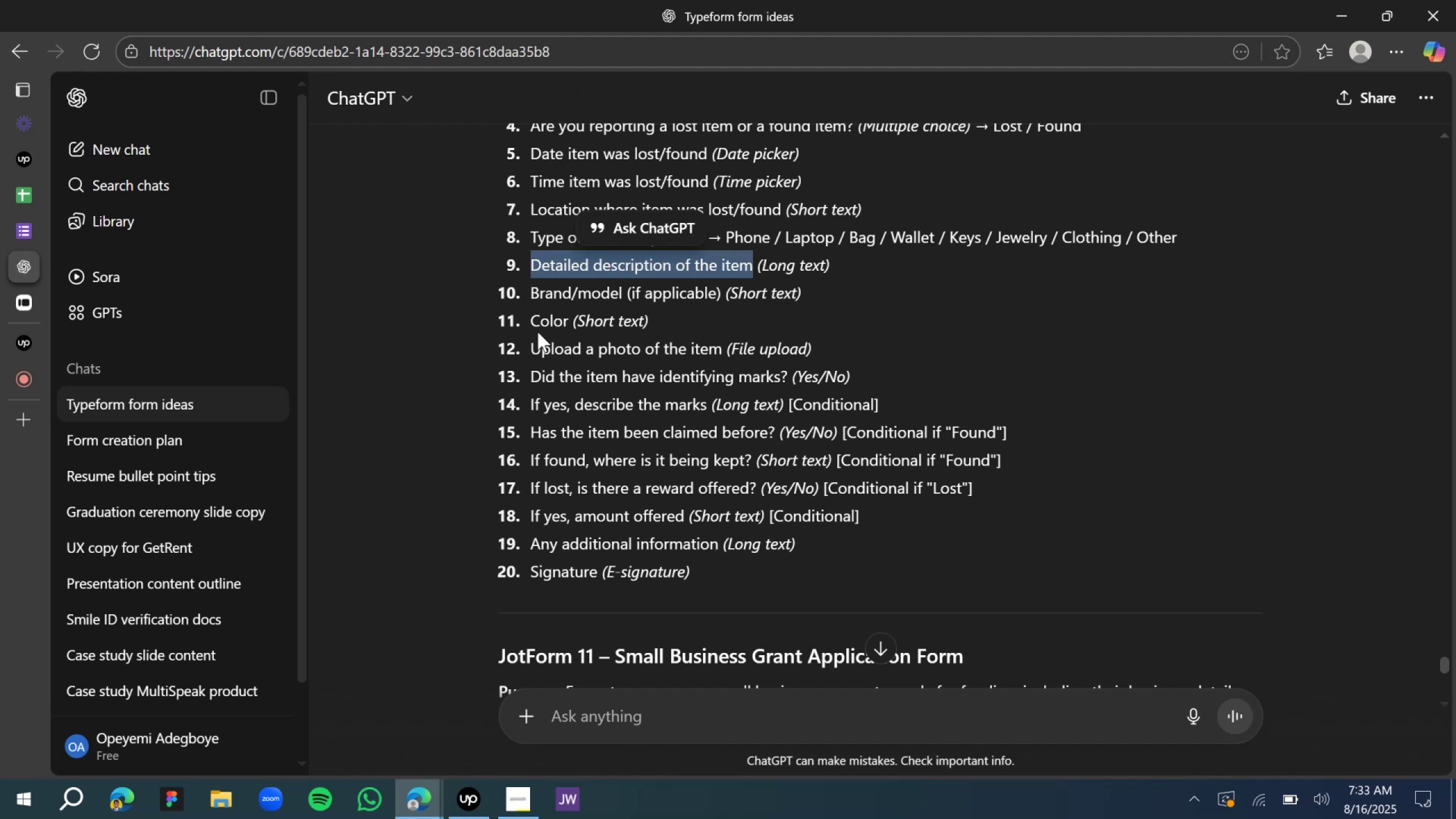 
scroll: coordinate [537, 332], scroll_direction: up, amount: 1.0
 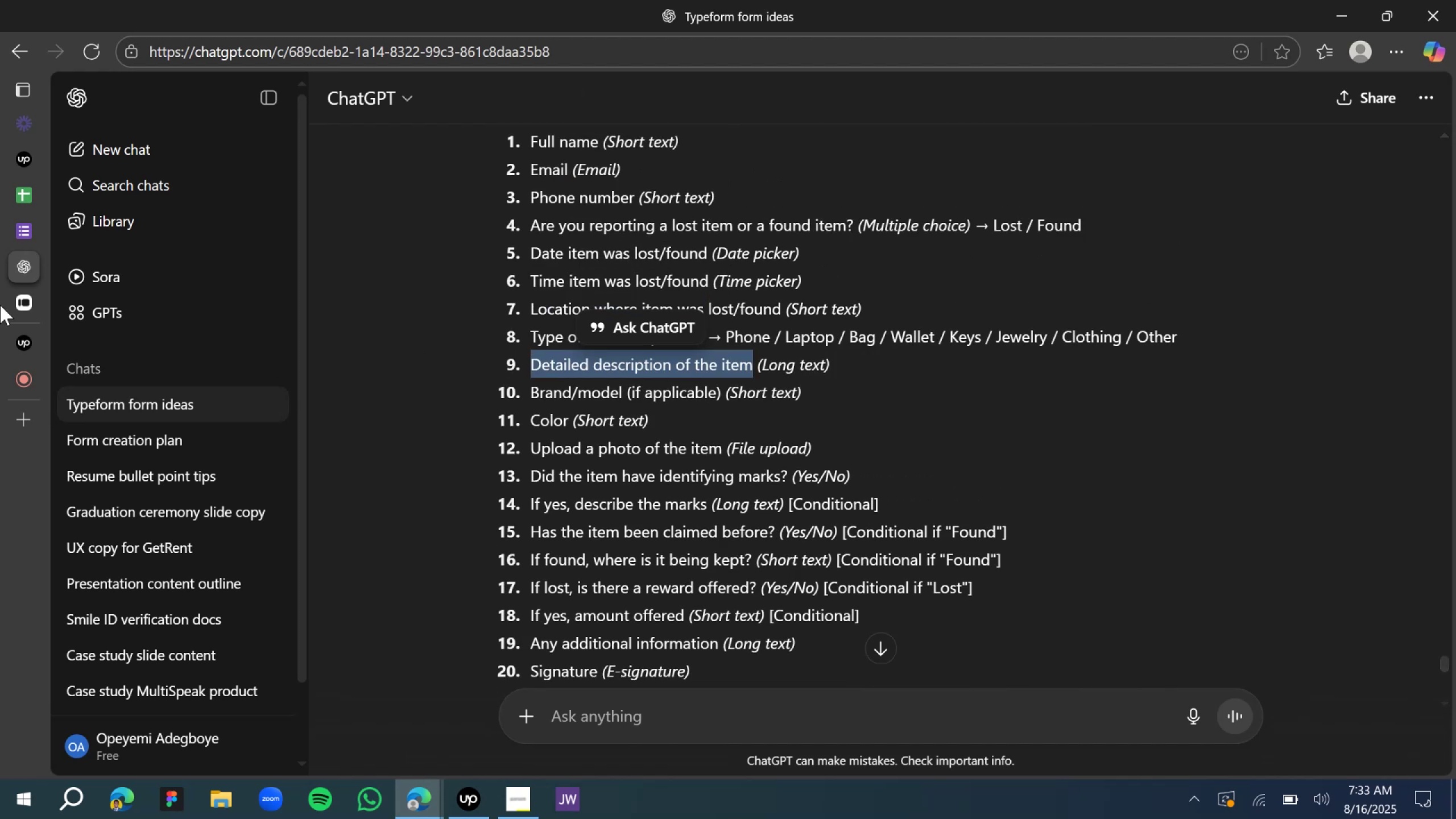 
left_click([17, 295])
 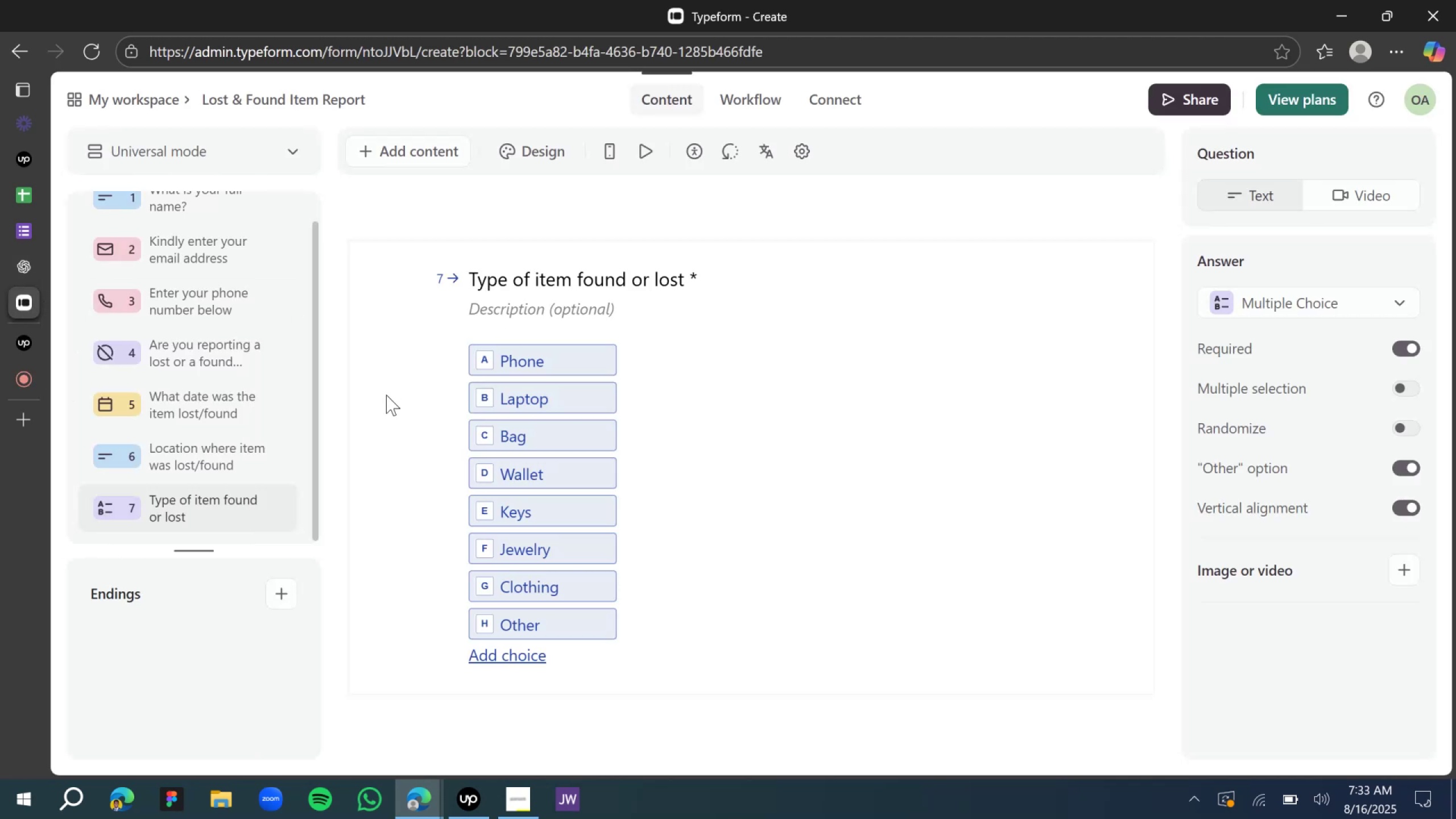 
scroll: coordinate [189, 464], scroll_direction: down, amount: 3.0
 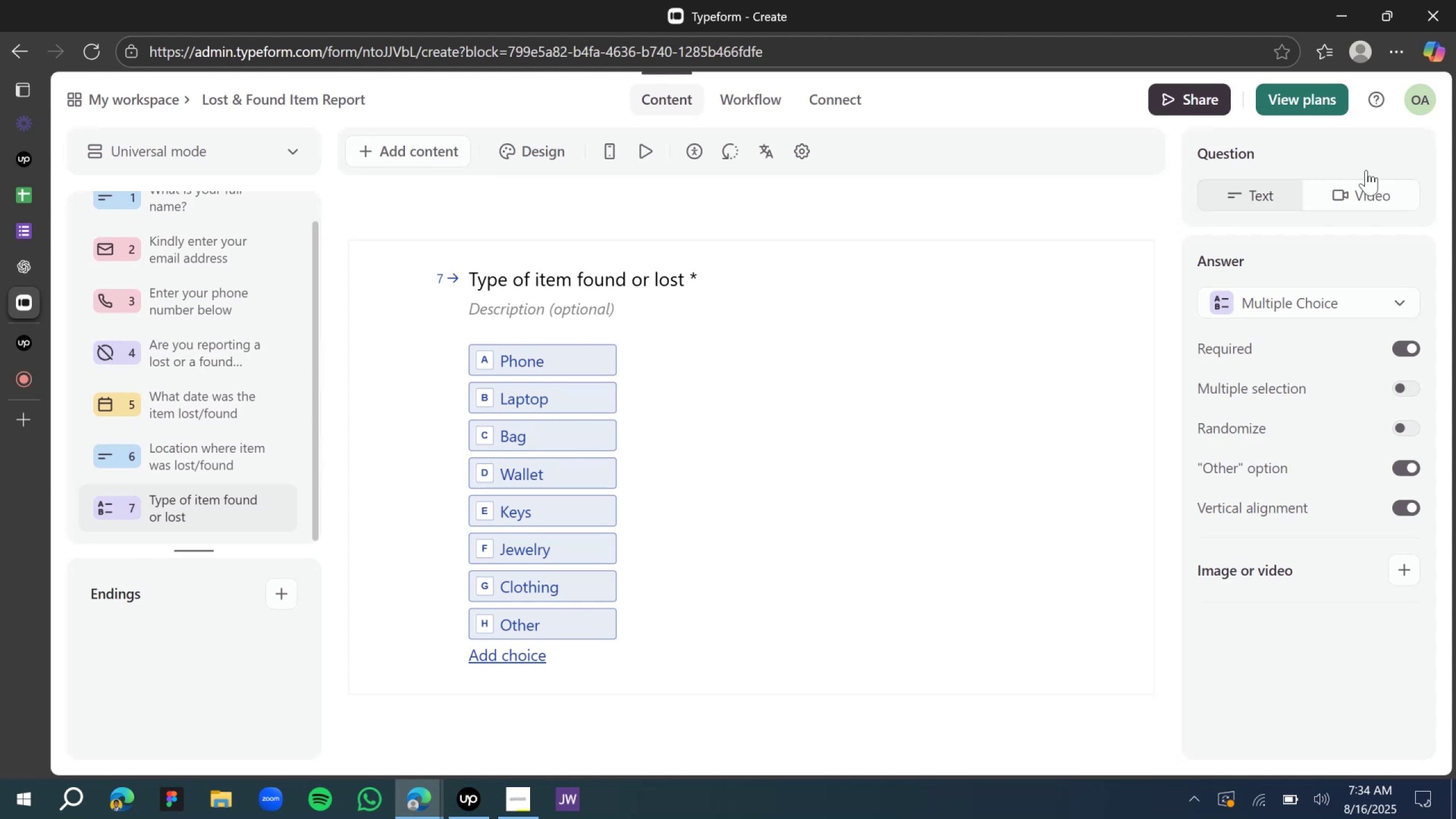 
left_click([425, 146])
 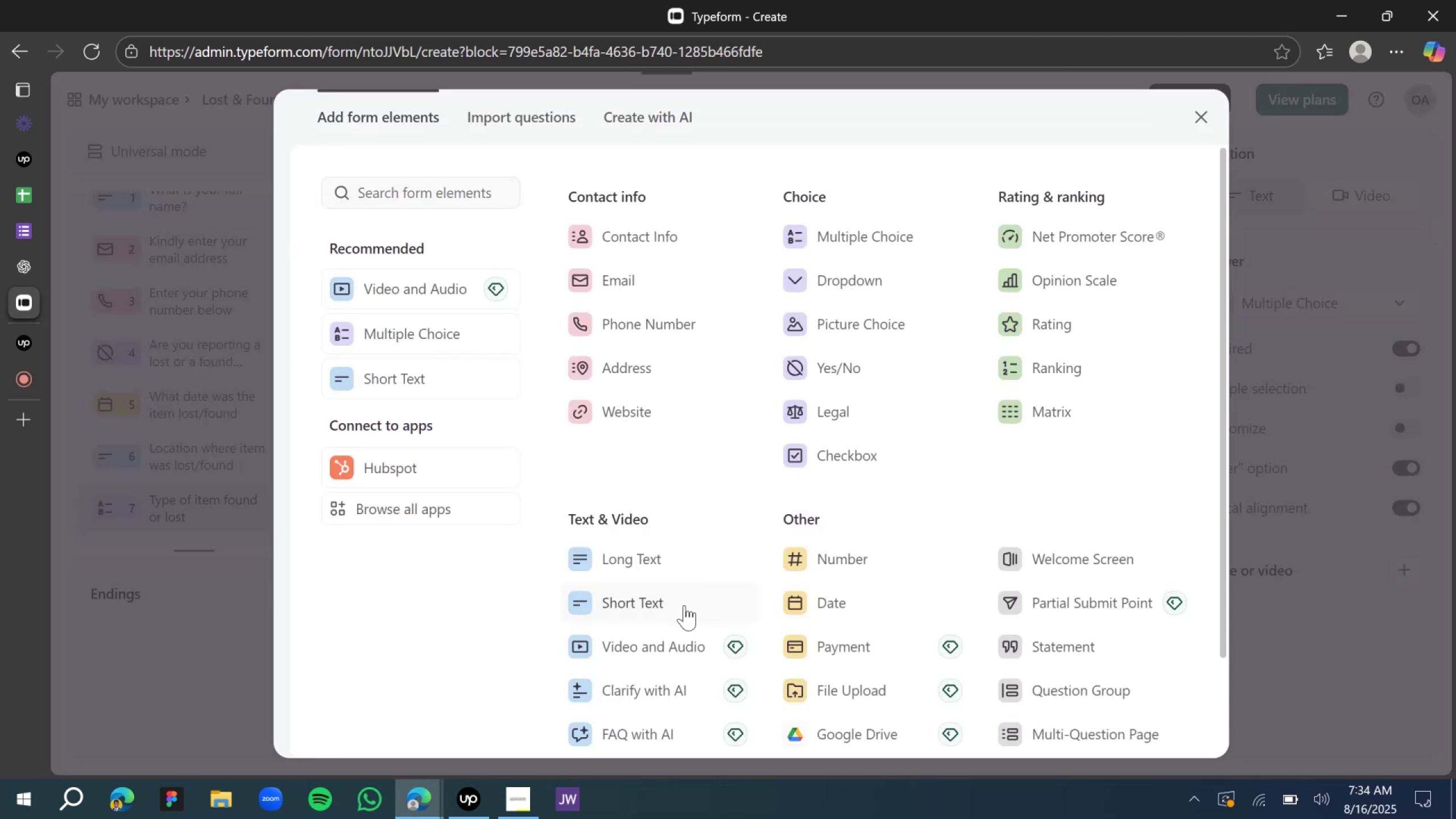 
left_click([653, 600])
 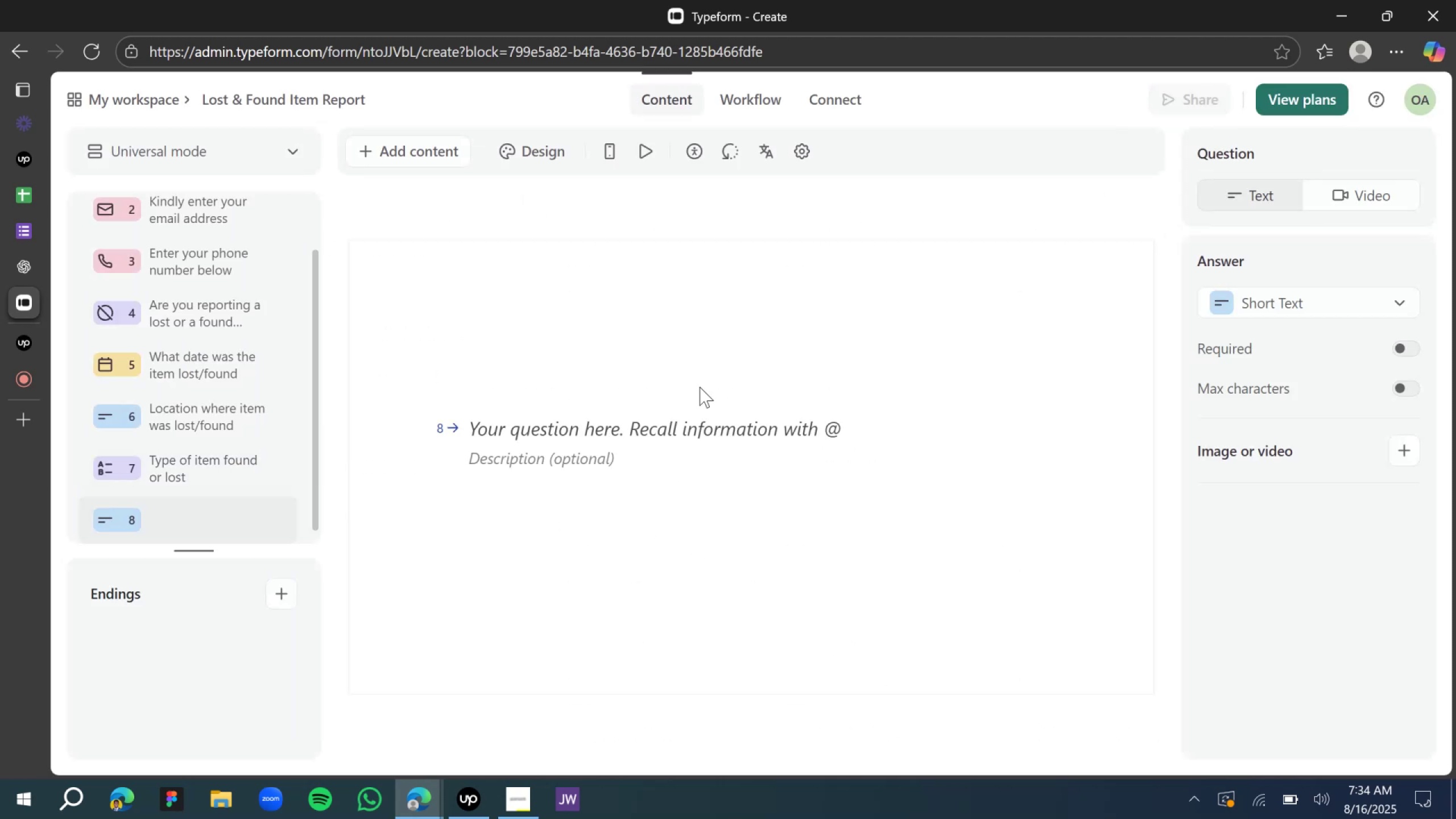 
left_click([609, 431])
 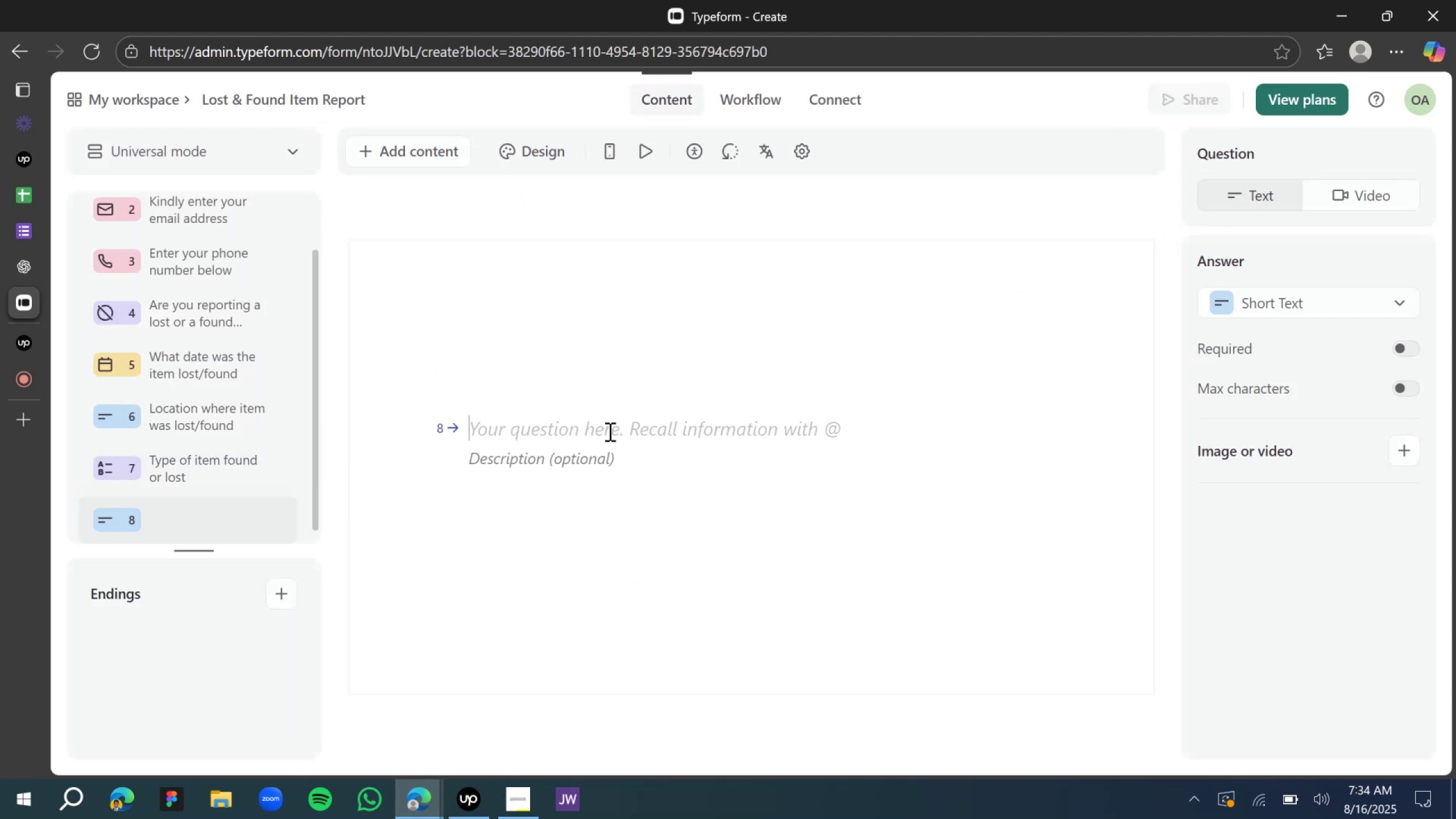 
key(Control+V)
 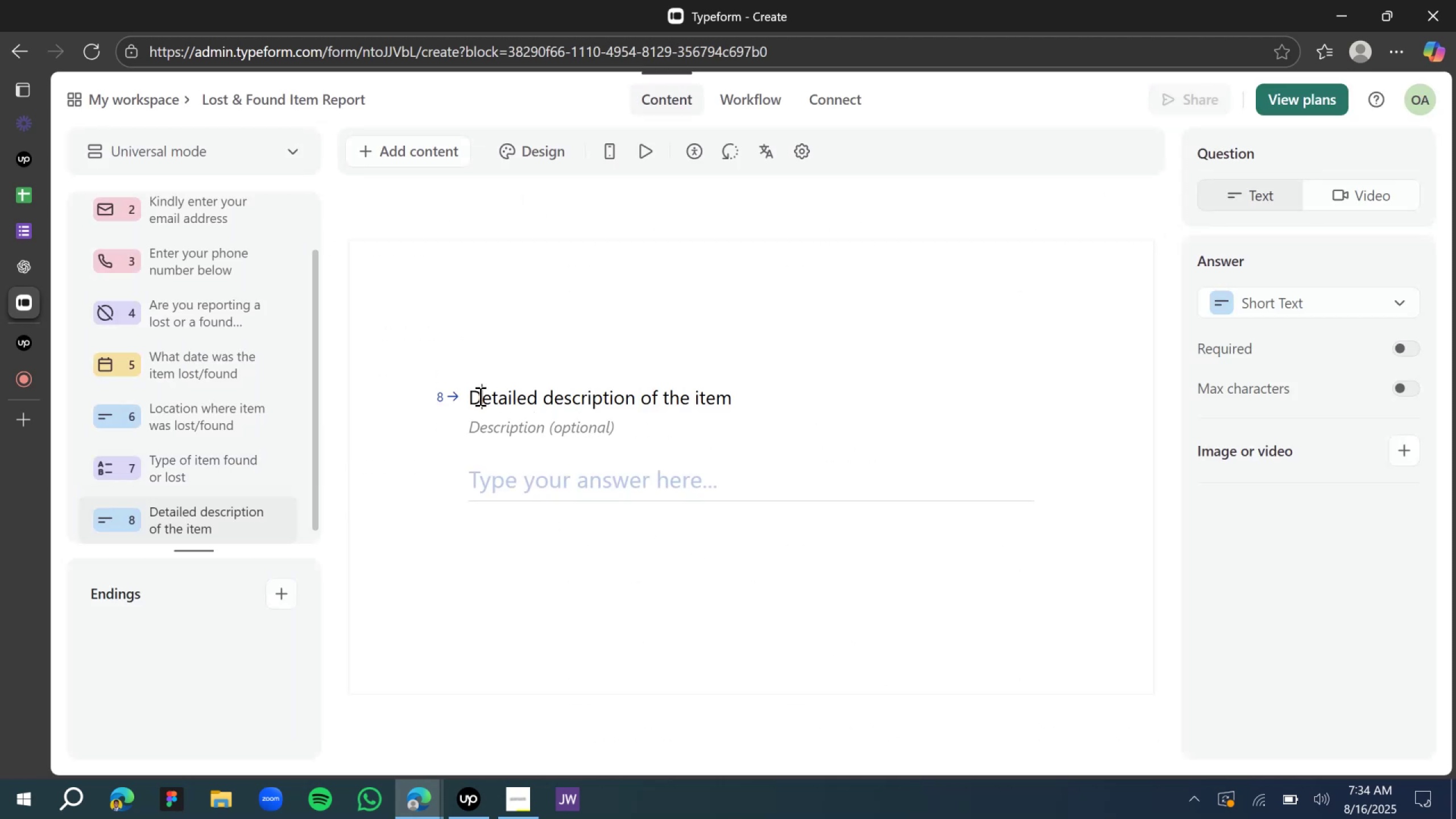 
key(Backspace)
type(Enter the d)
 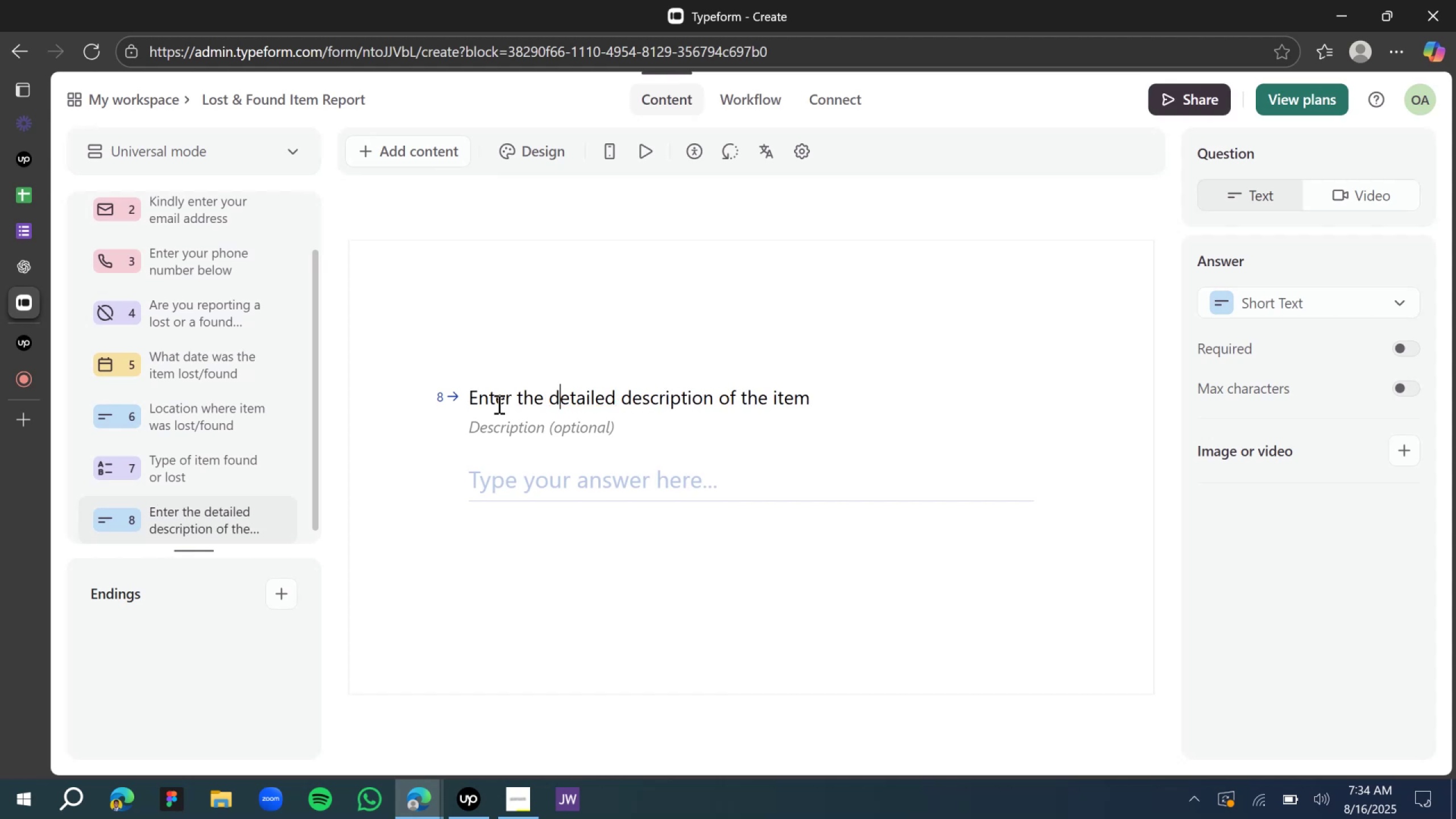 
double_click([529, 397])
 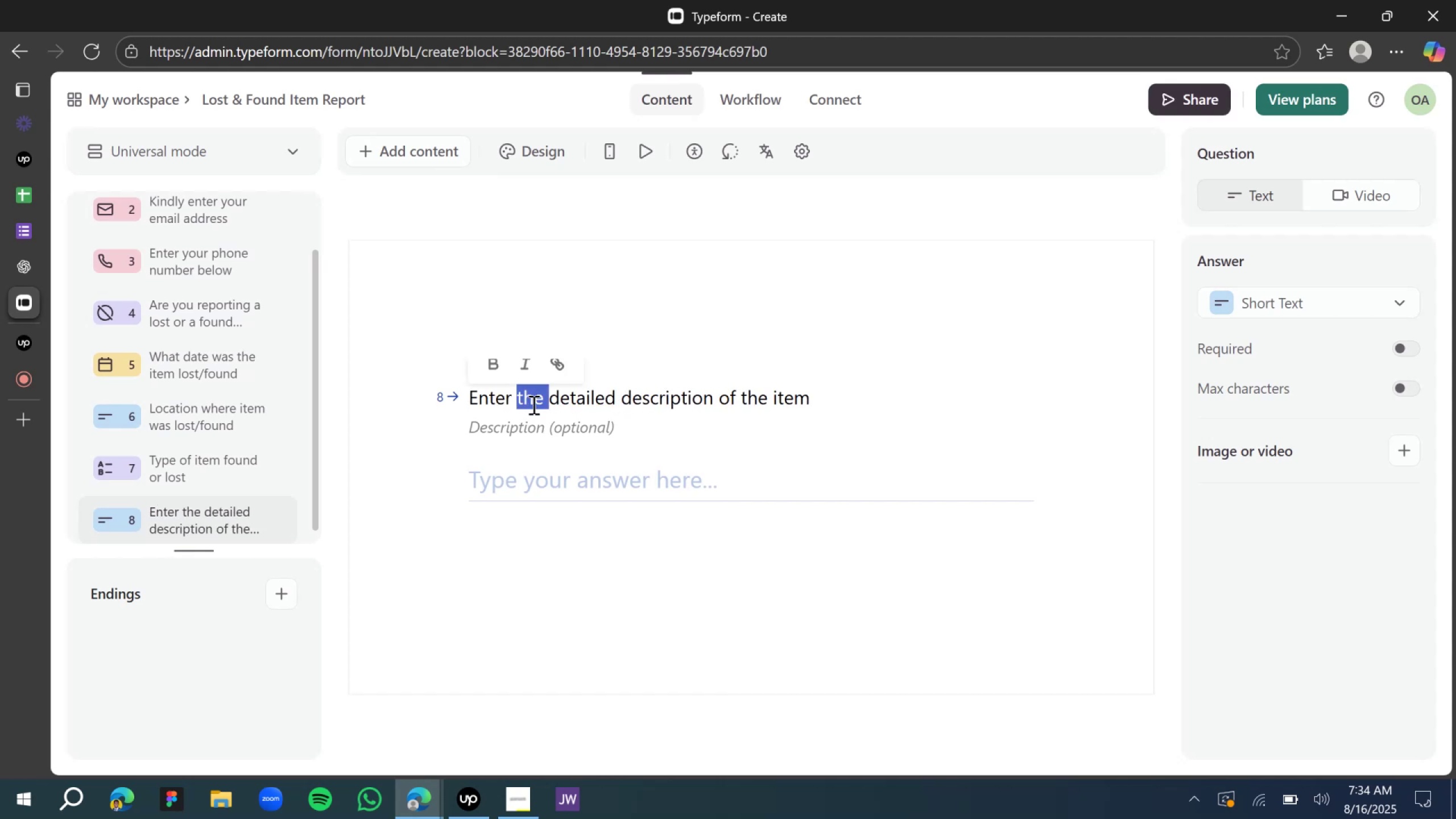 
key(A)
 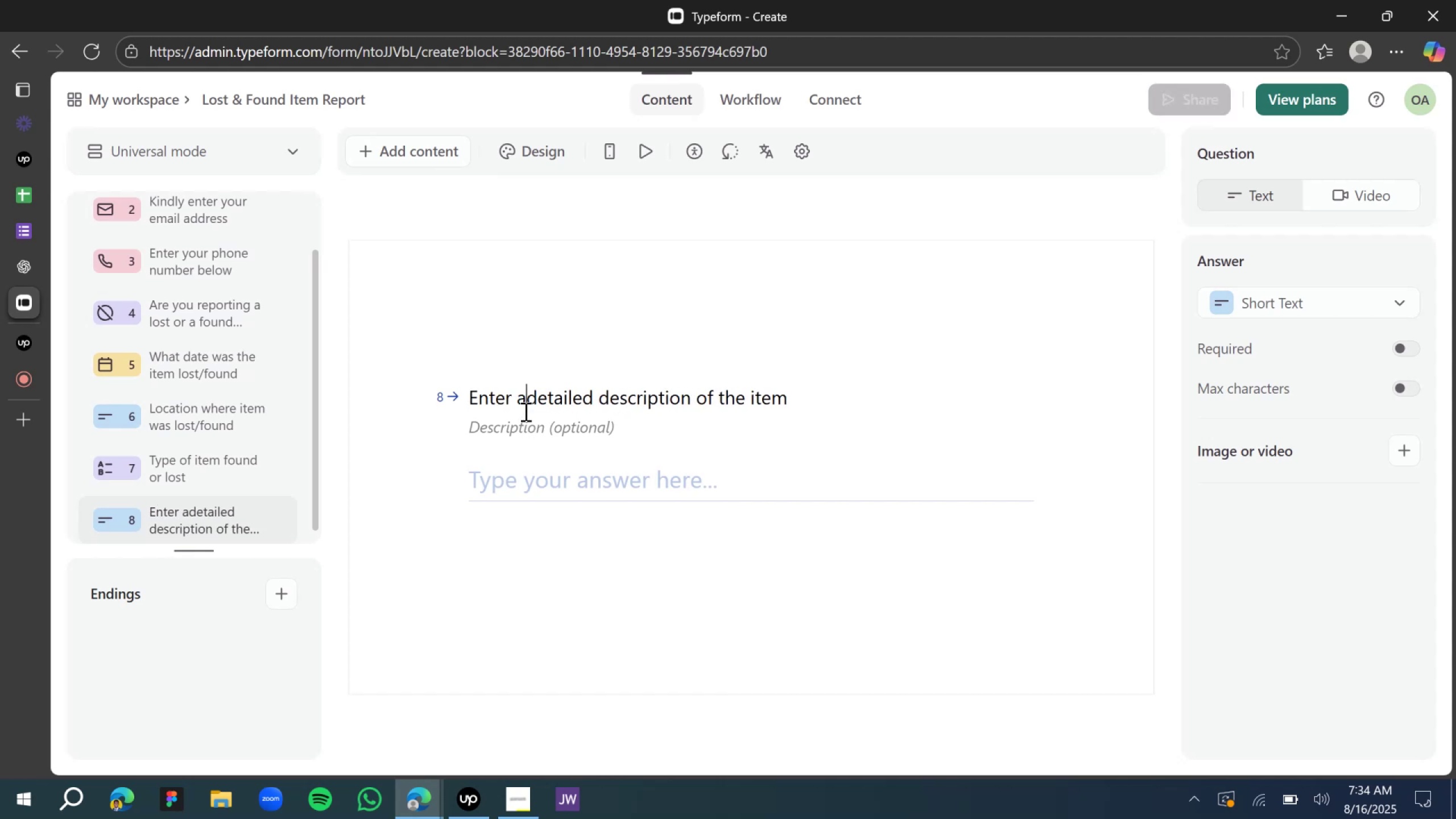 
key(Space)
 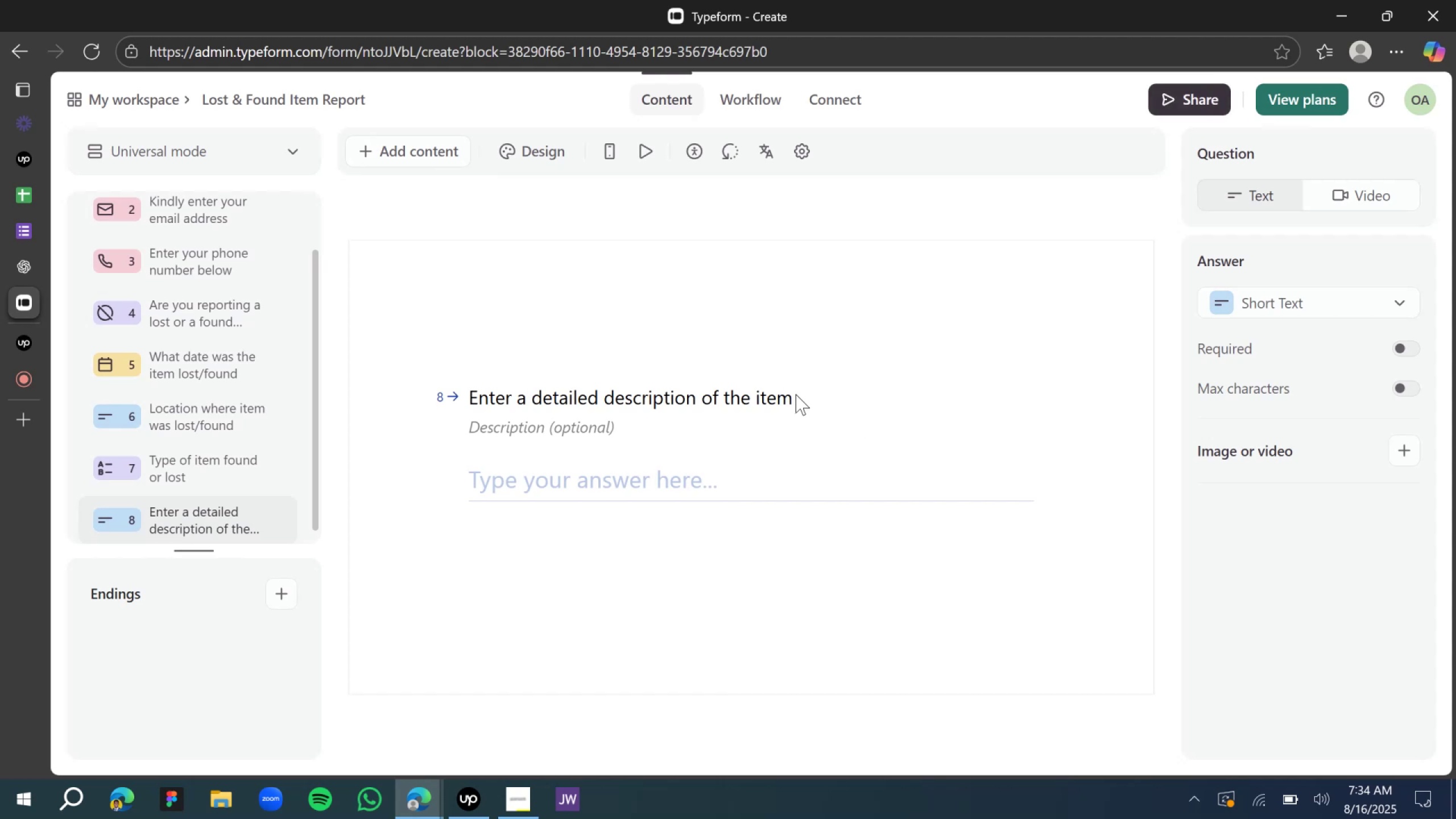 
wait(5.97)
 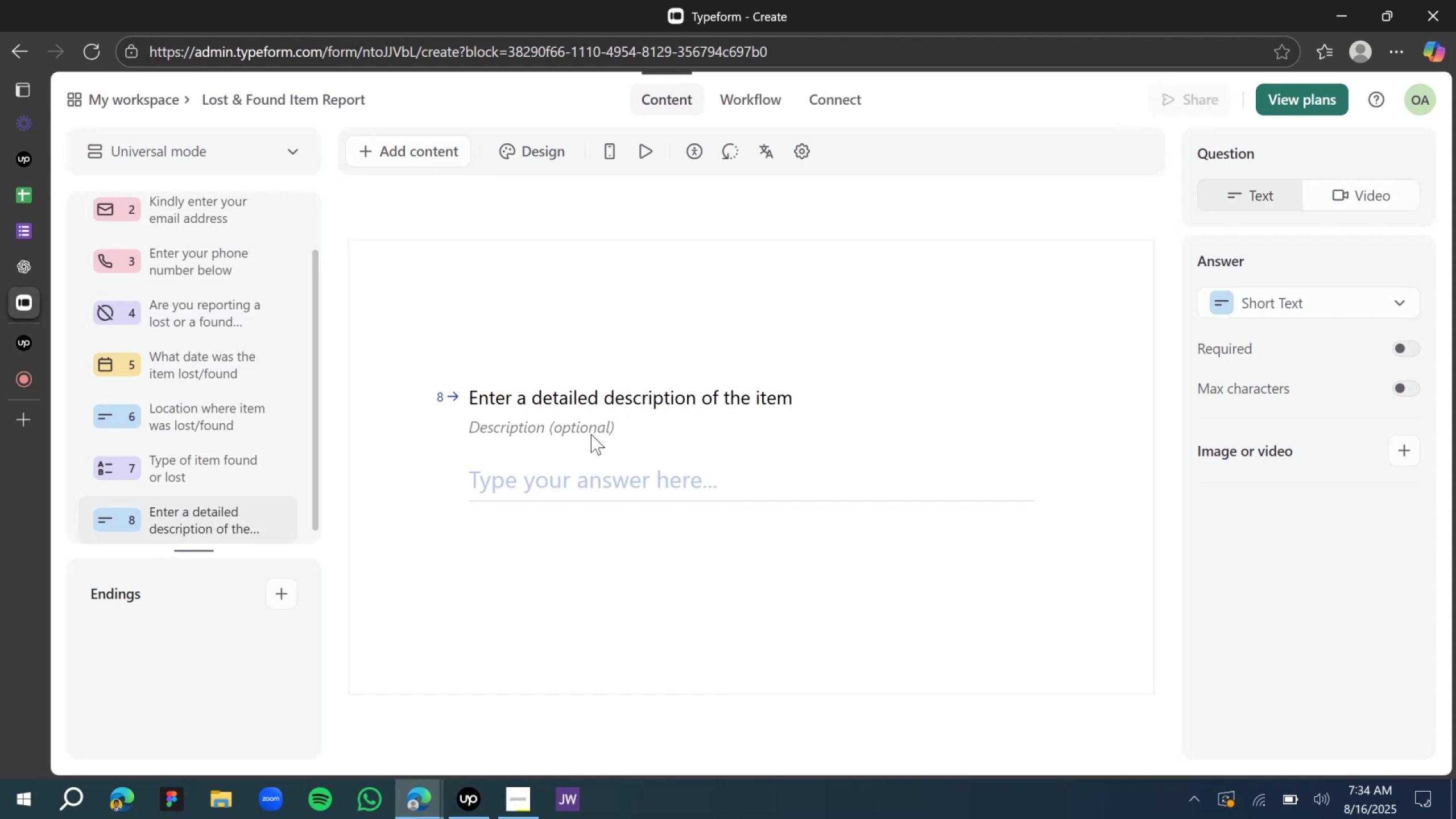 
key(ArrowRight)
 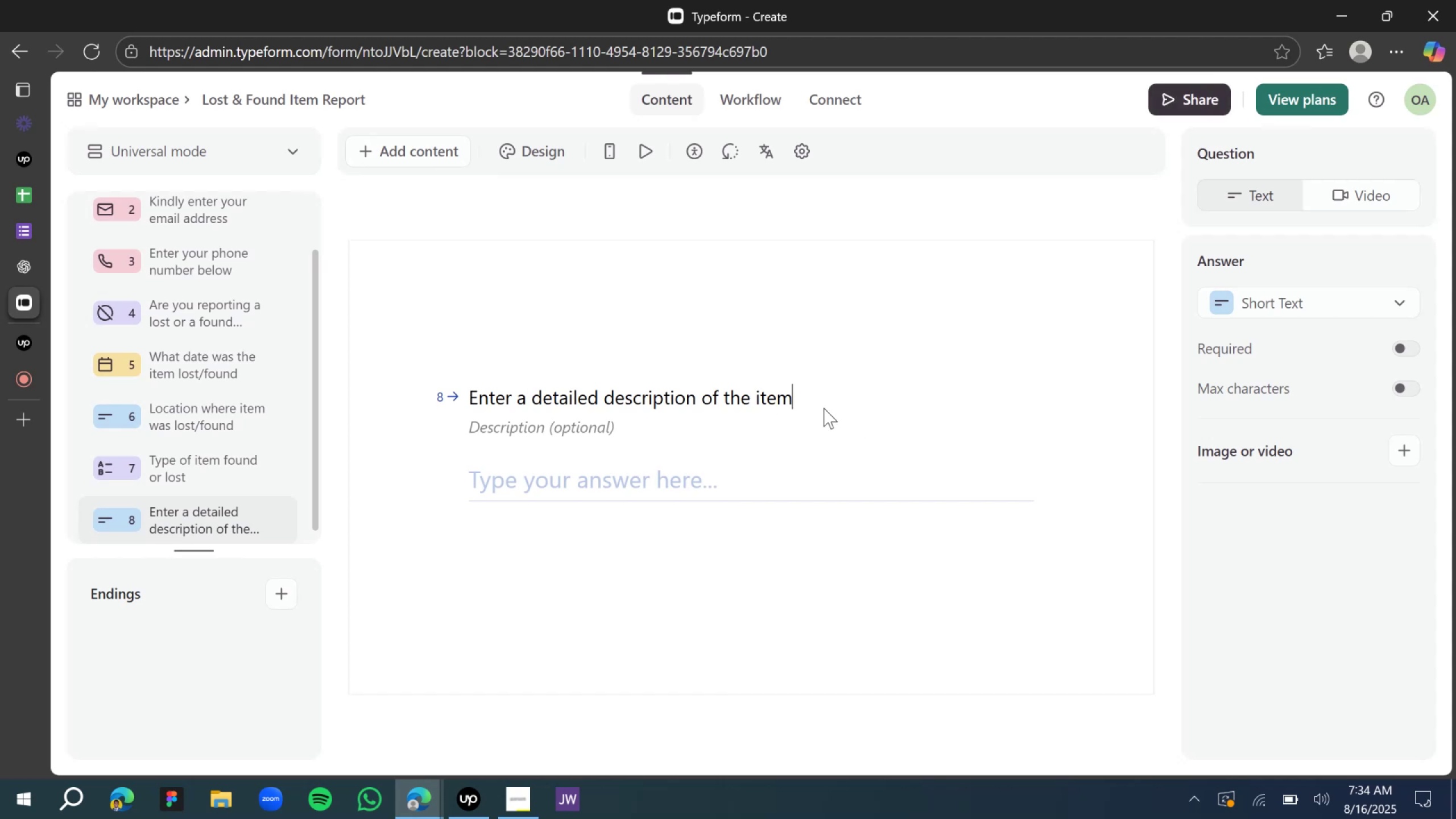 
type( lost or found)
 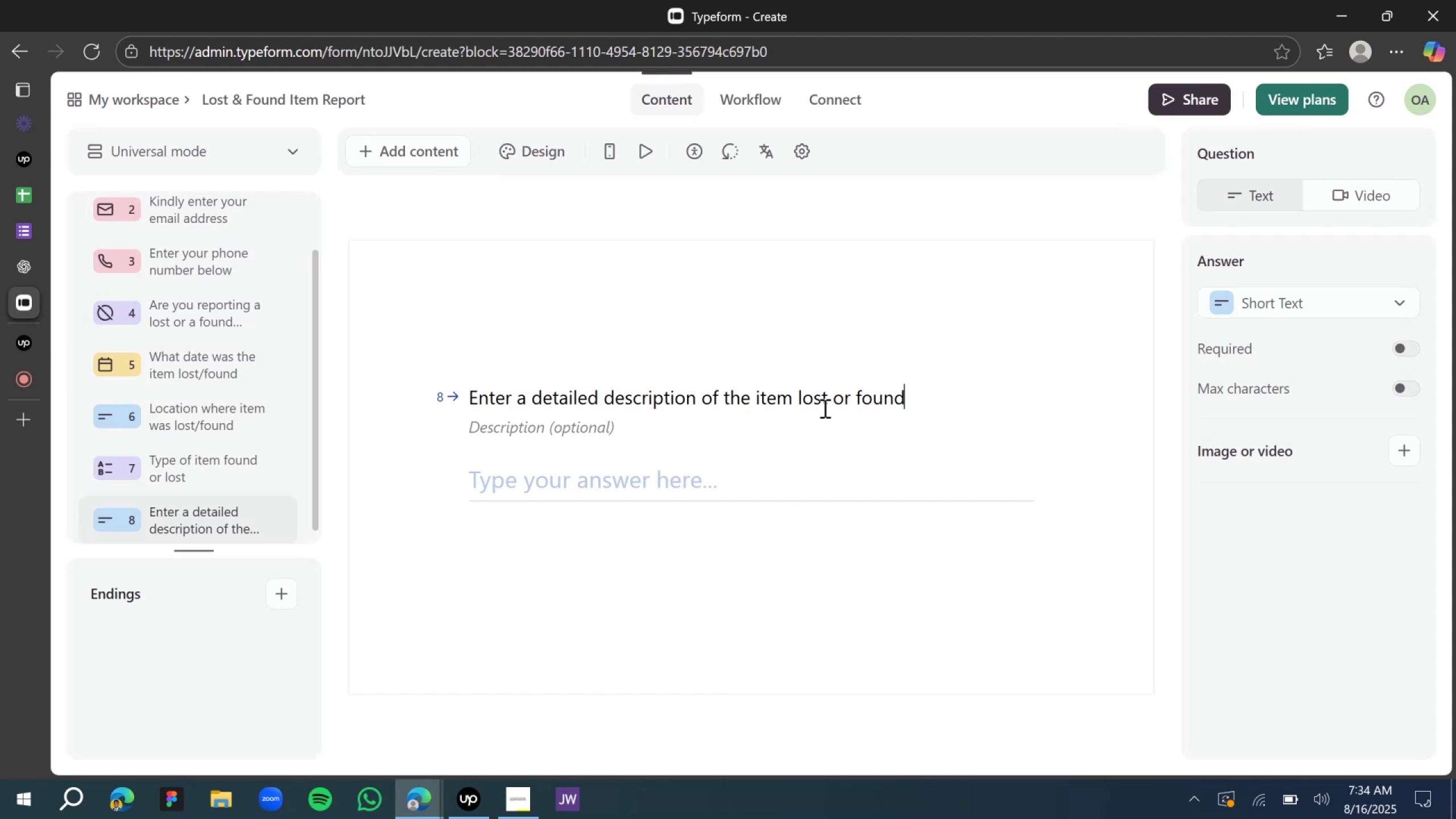 
key(Period)
 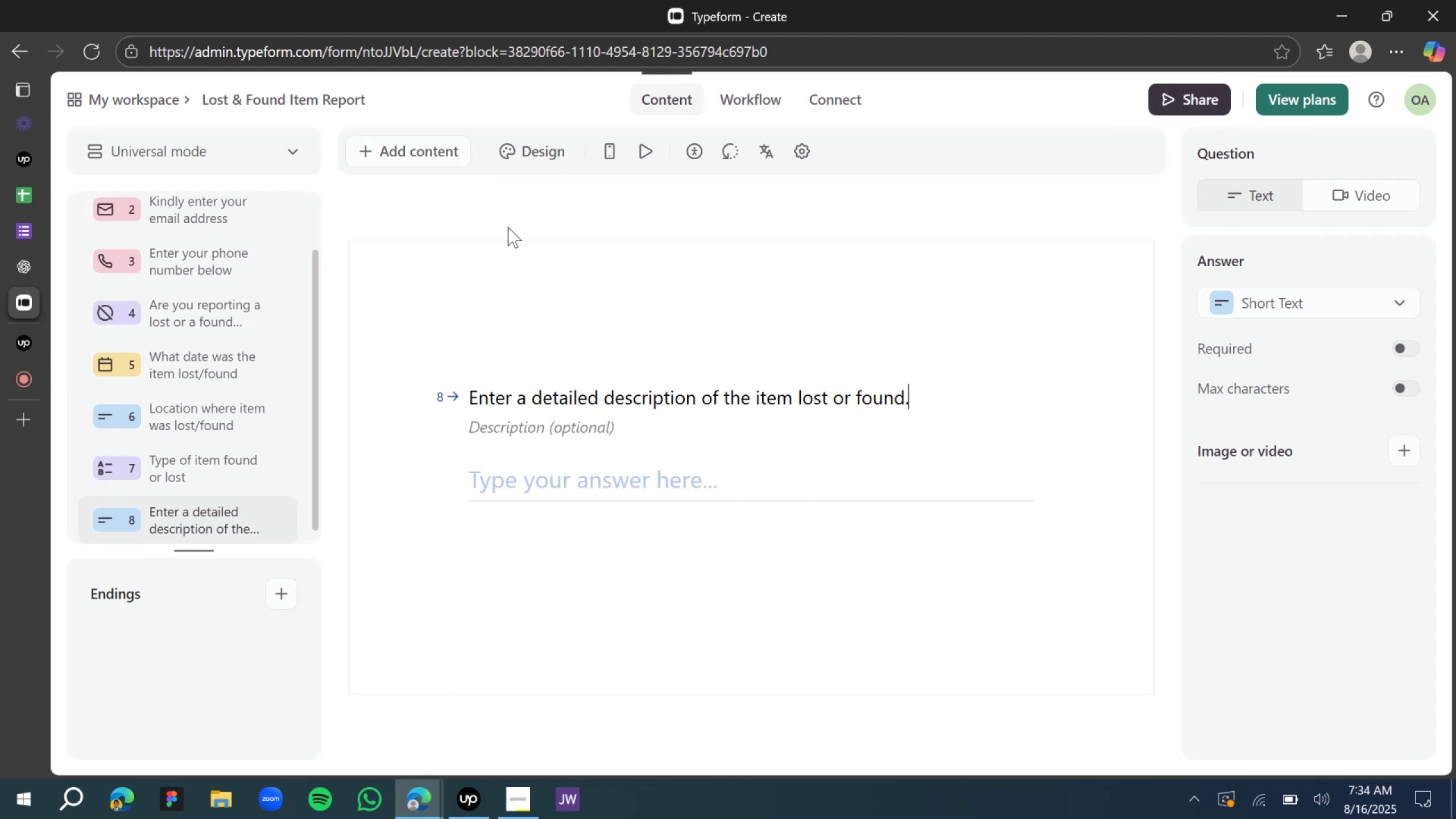 
left_click([498, 220])
 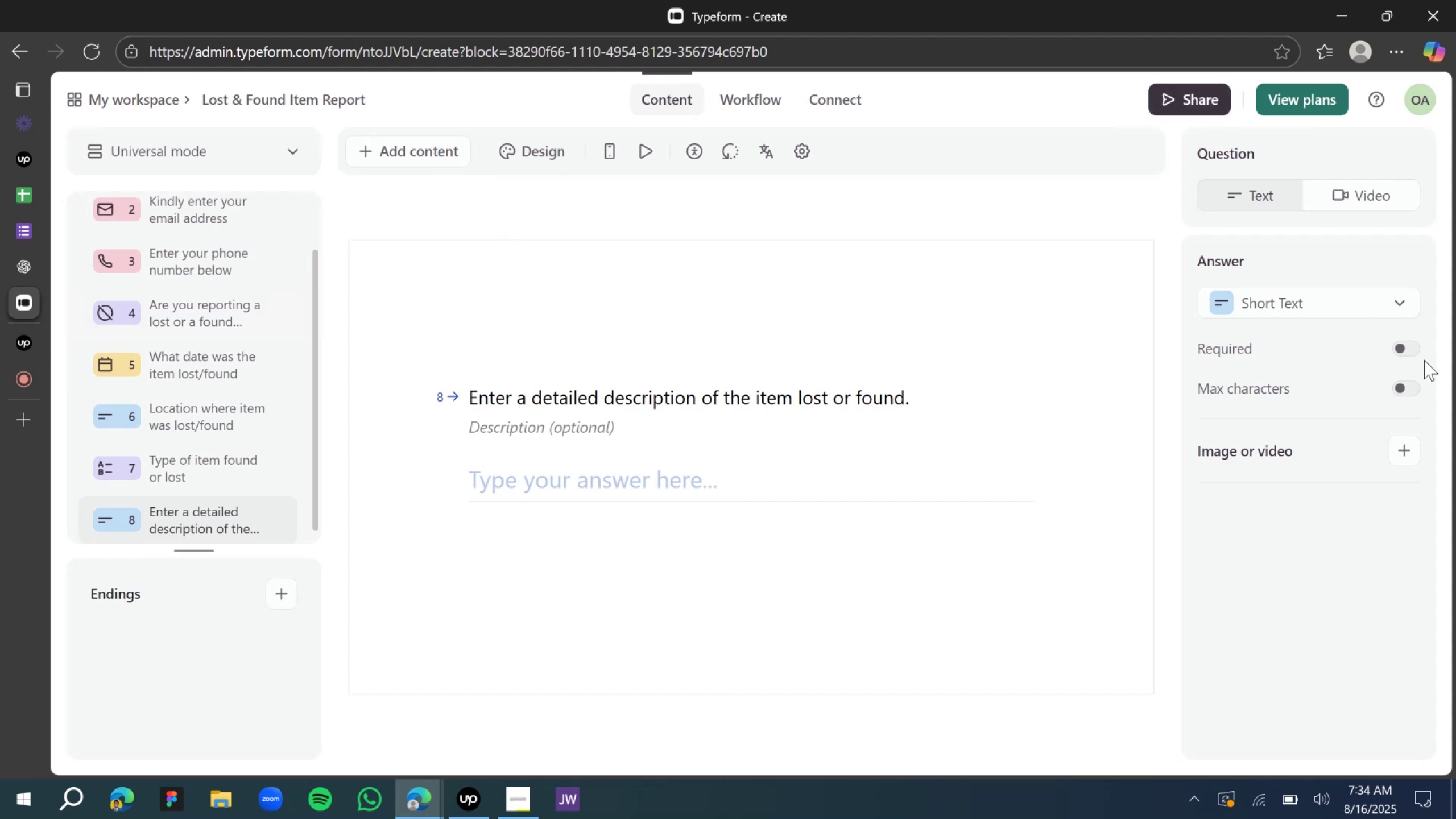 
left_click([1416, 354])
 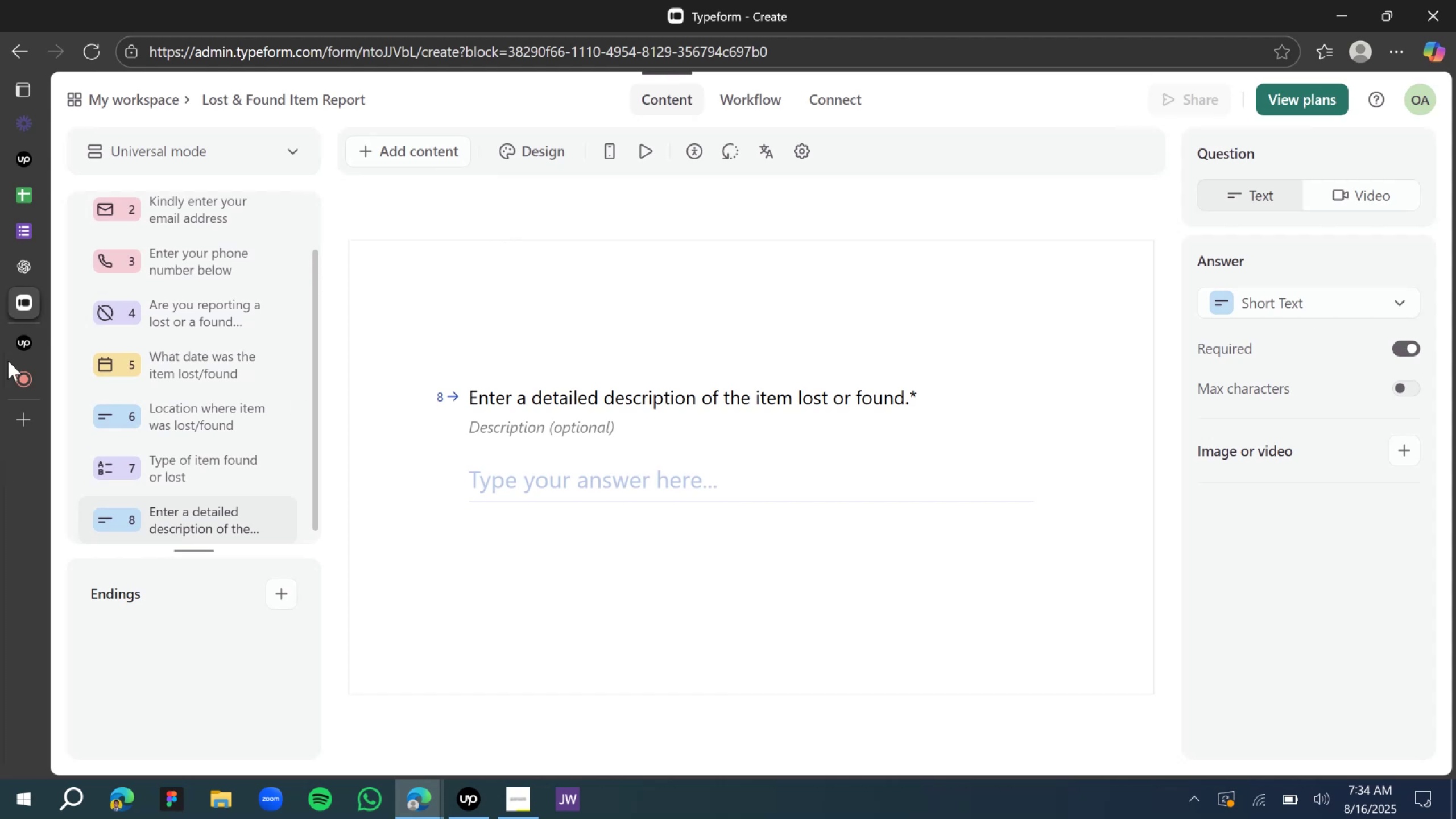 
left_click([11, 272])
 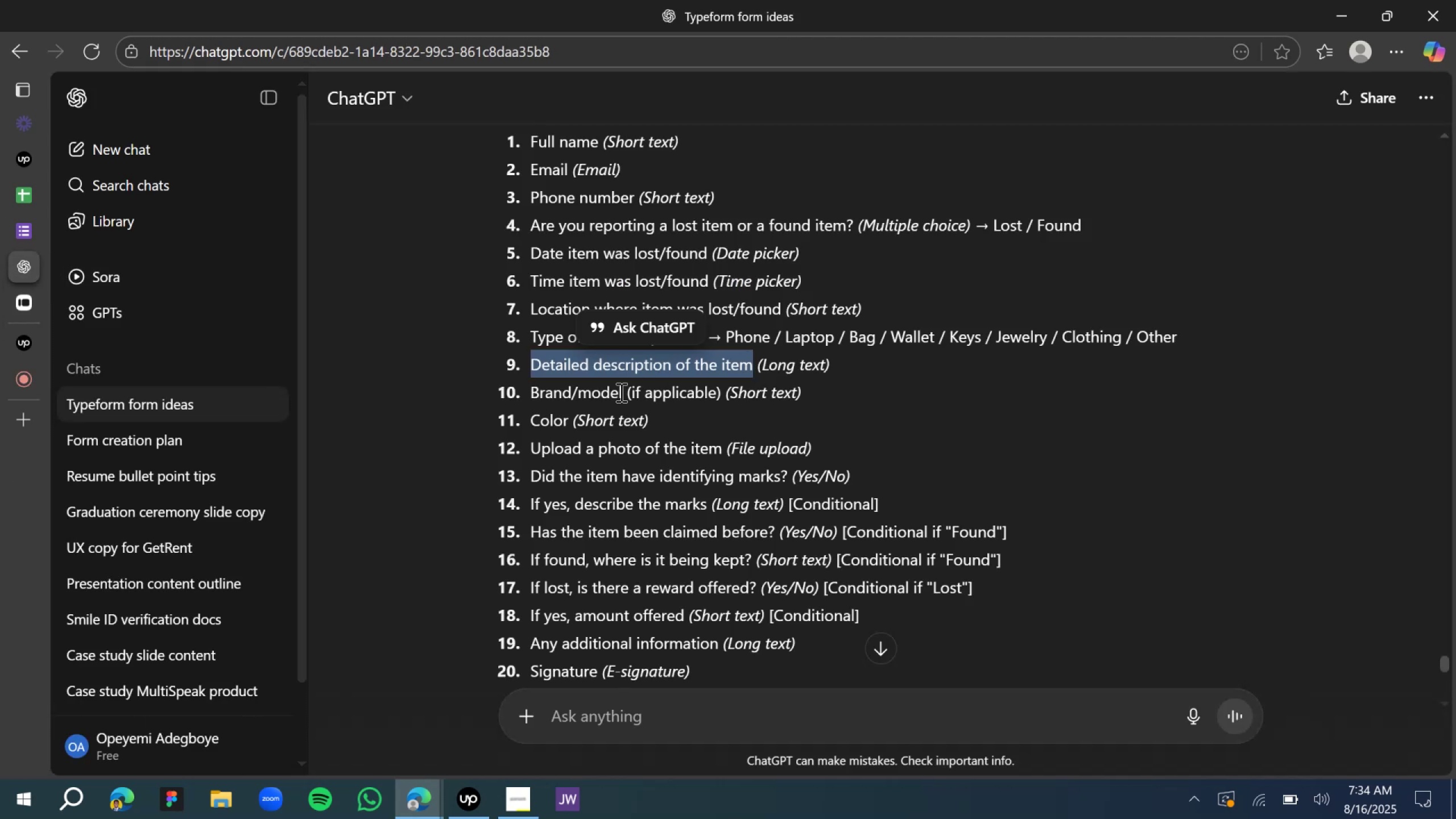 
left_click([601, 400])
 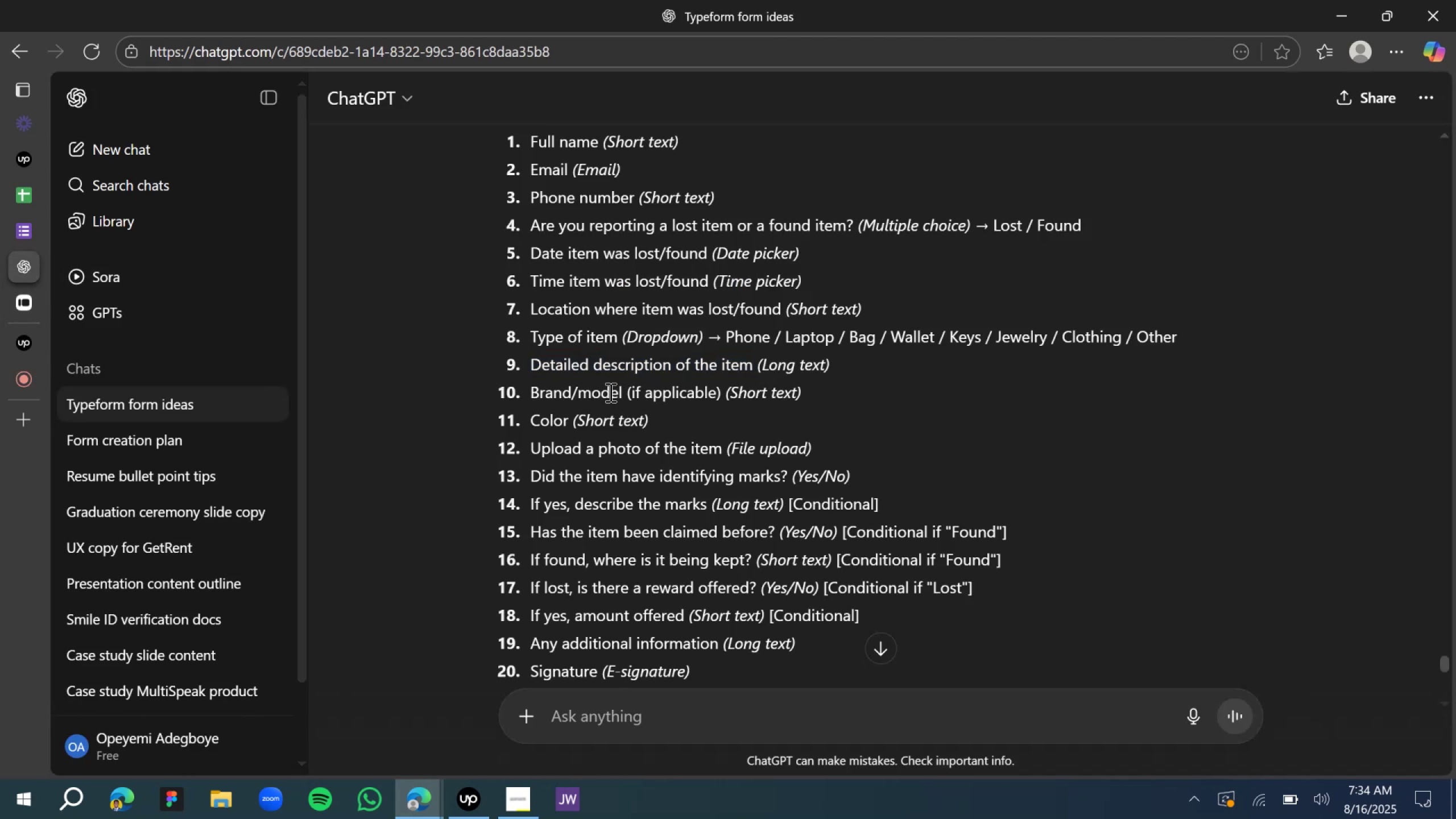 
double_click([542, 414])
 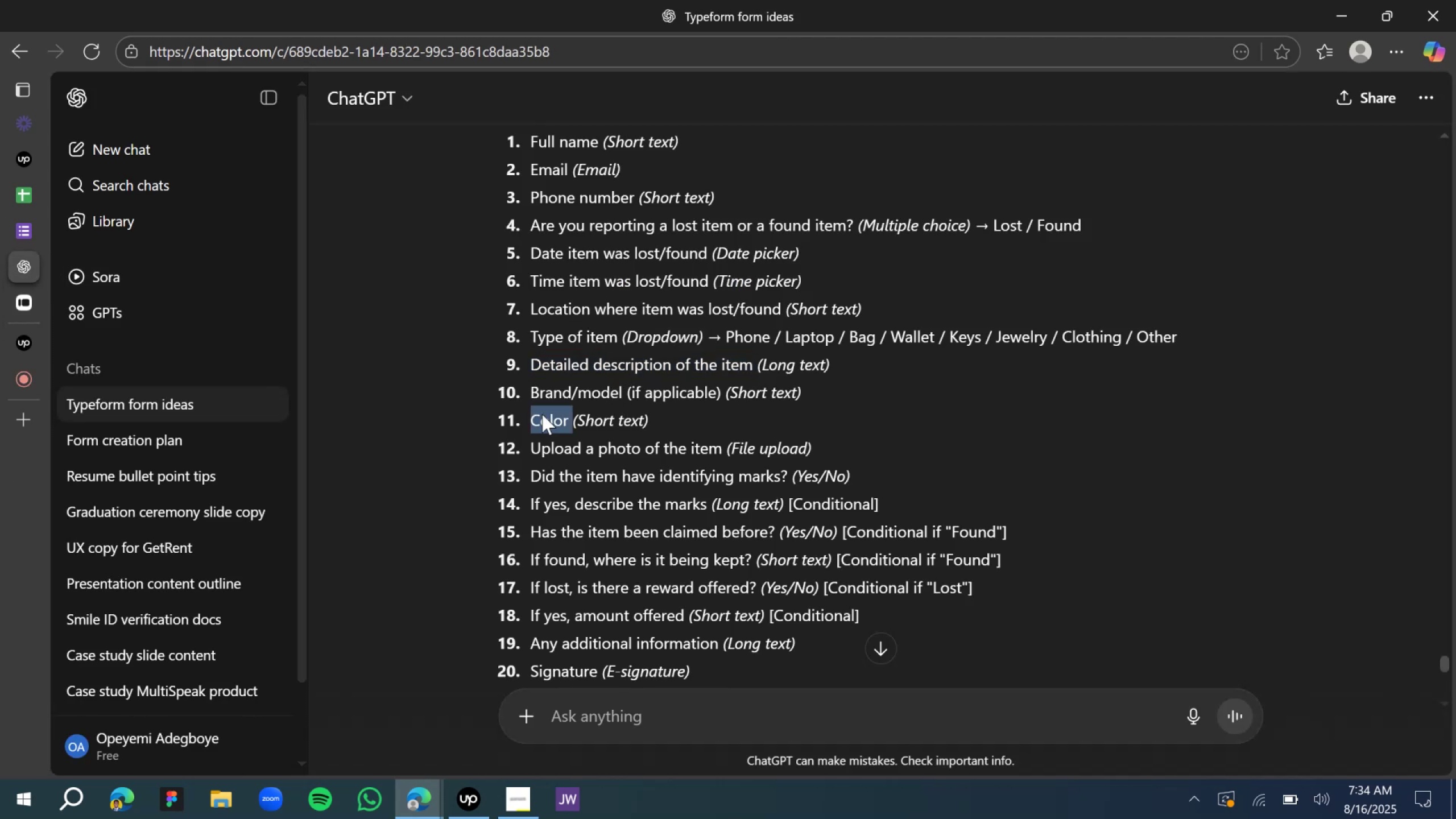 
key(Control+C)
 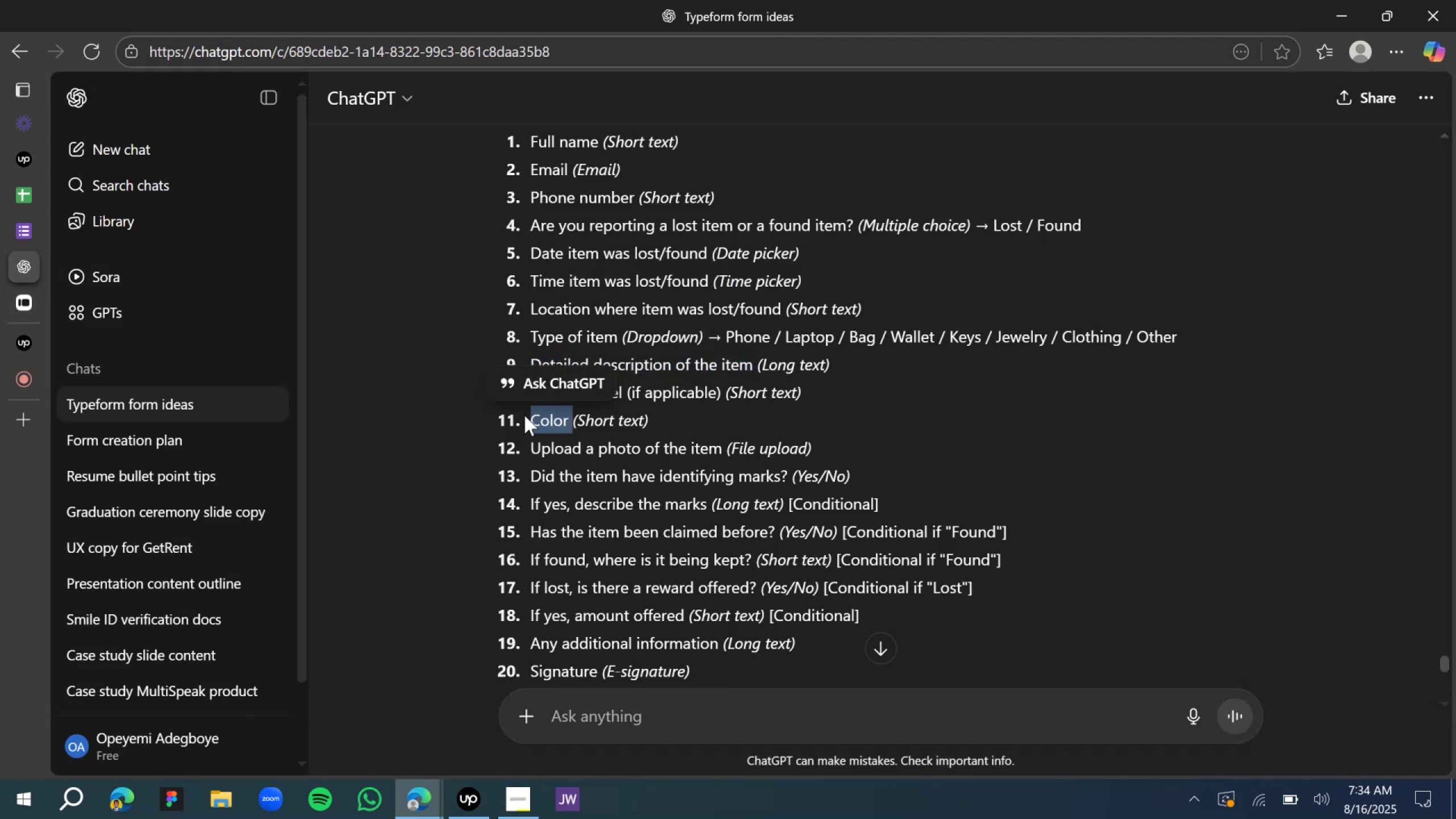 
key(Control+C)
 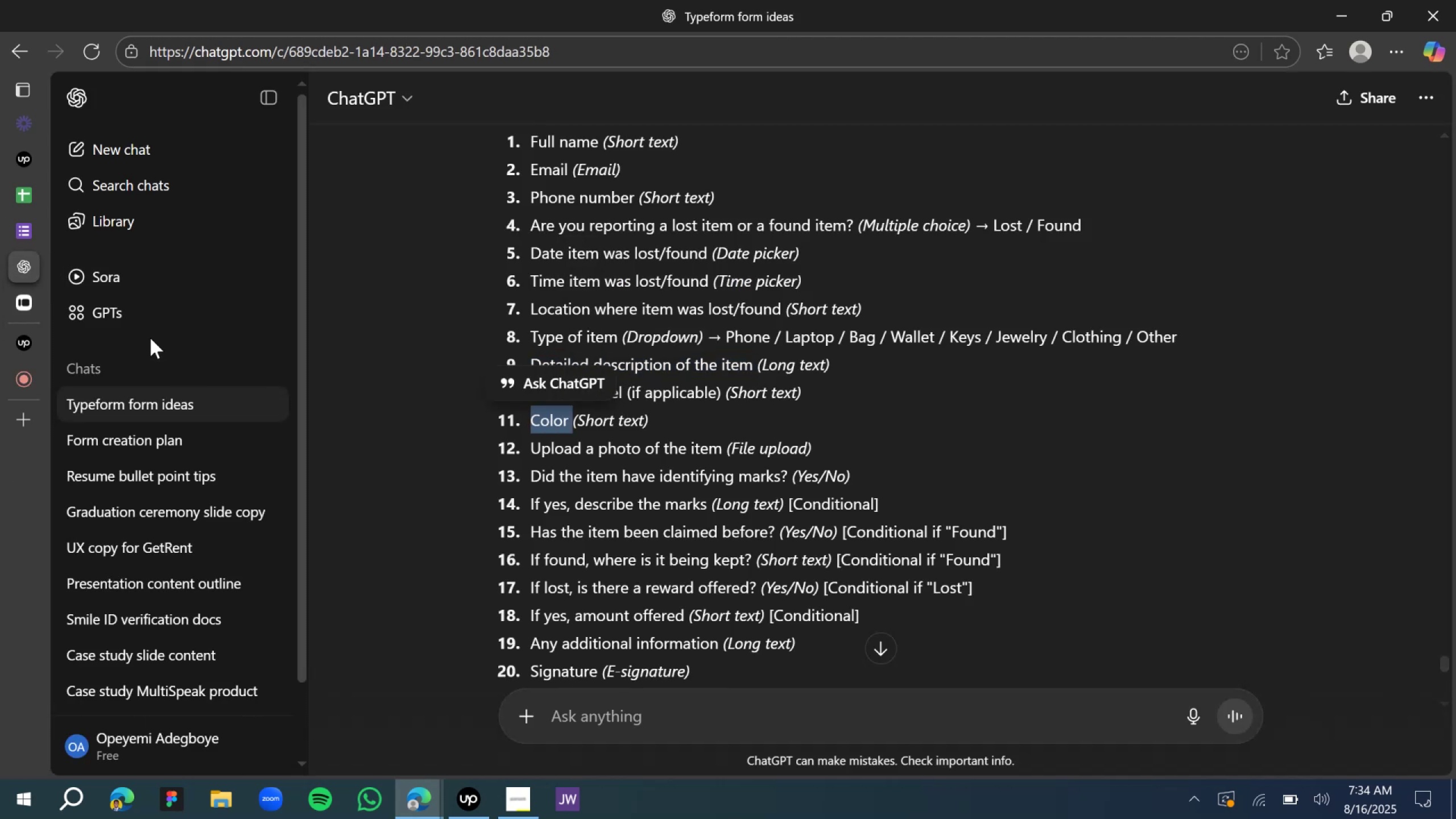 
key(Control+C)
 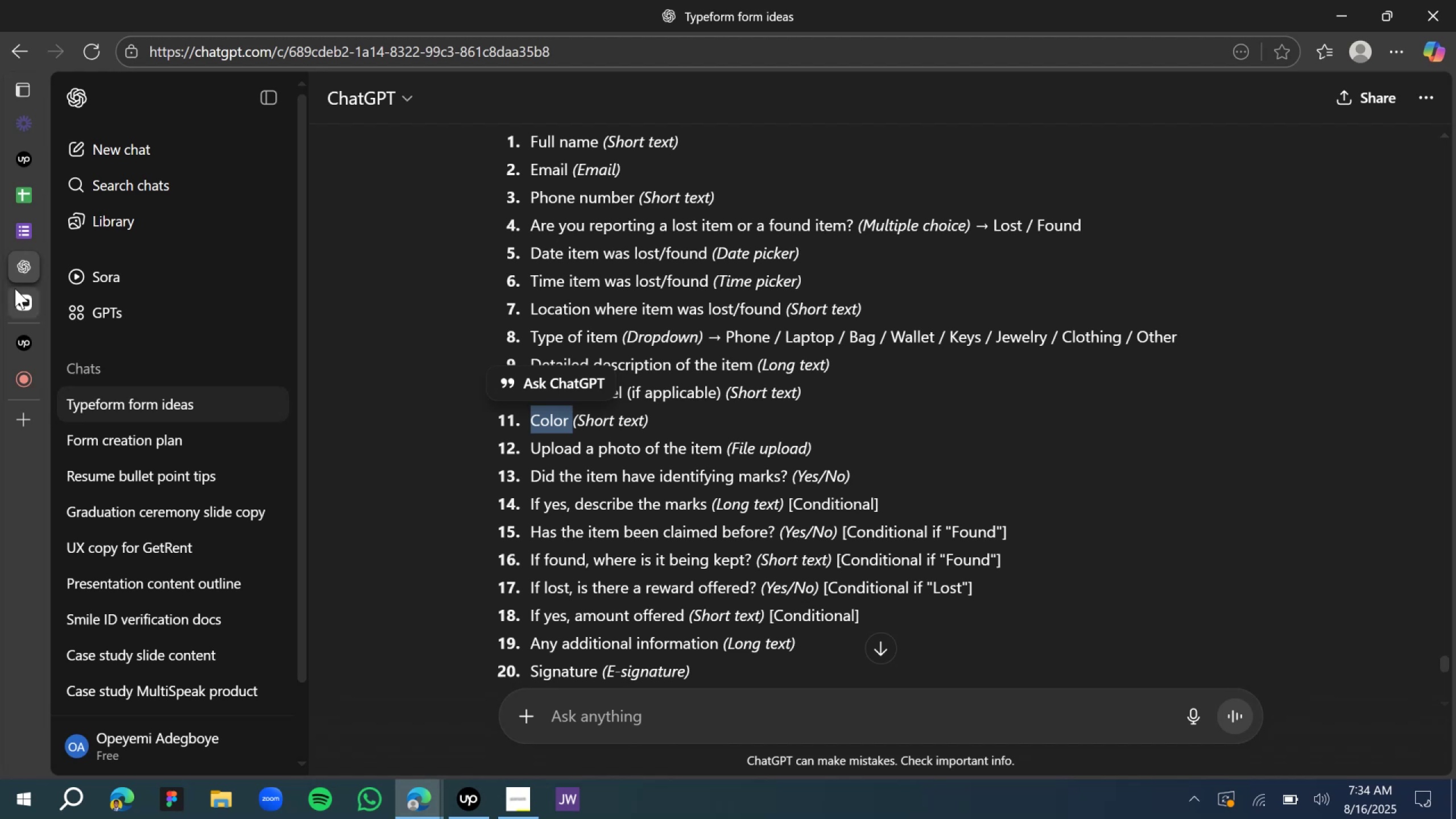 
left_click([16, 296])
 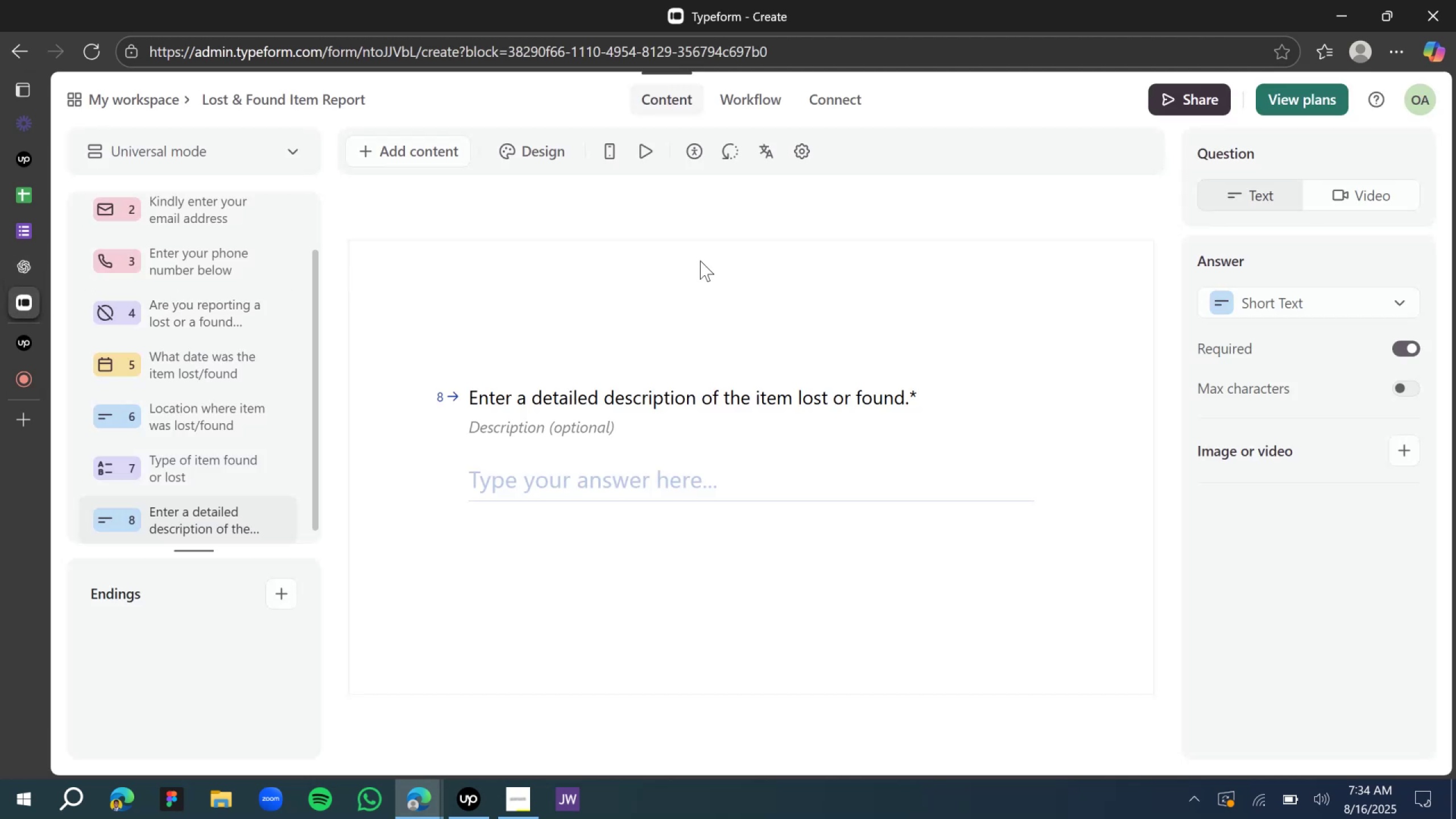 
left_click([425, 147])
 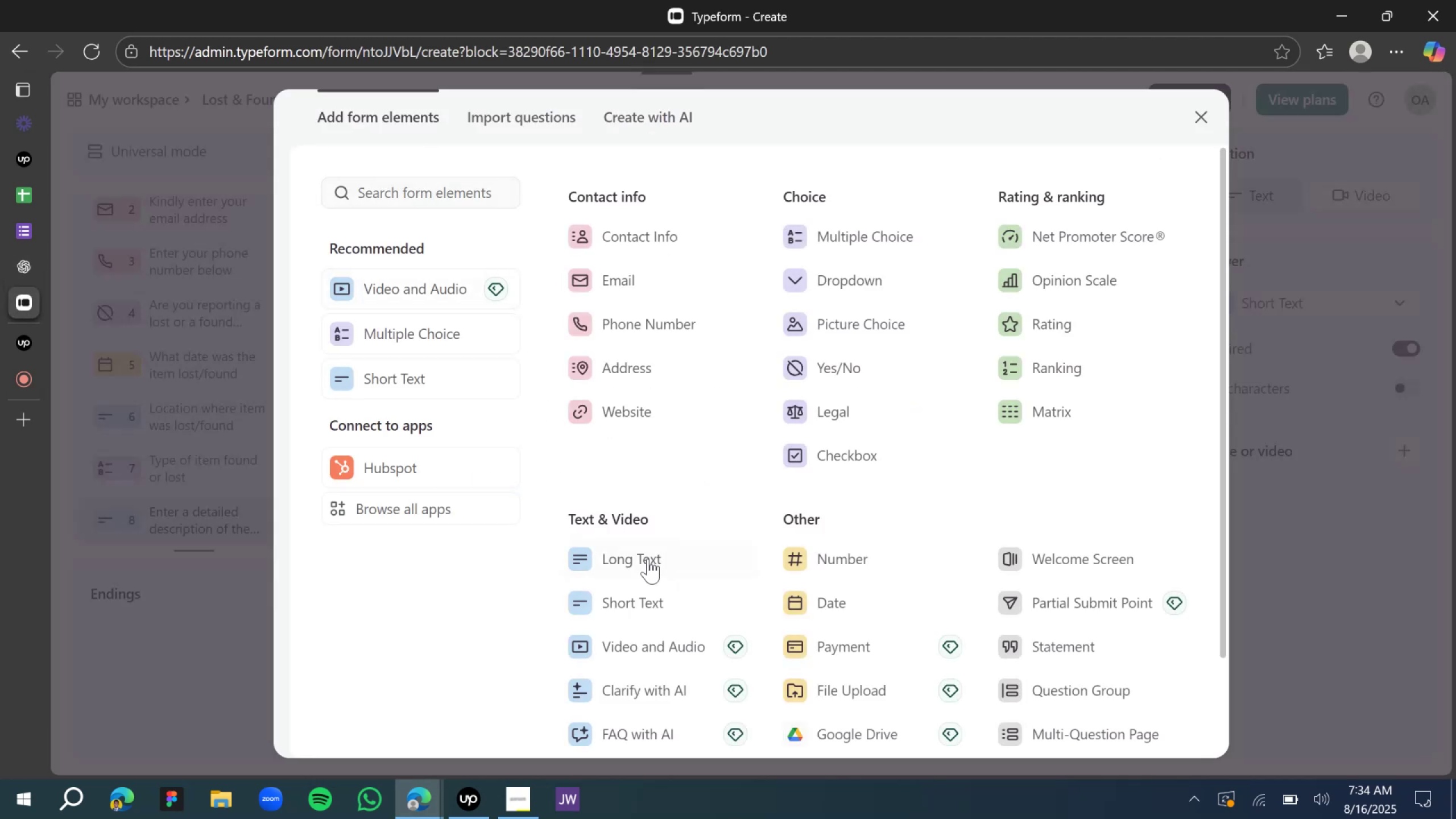 
left_click([652, 602])
 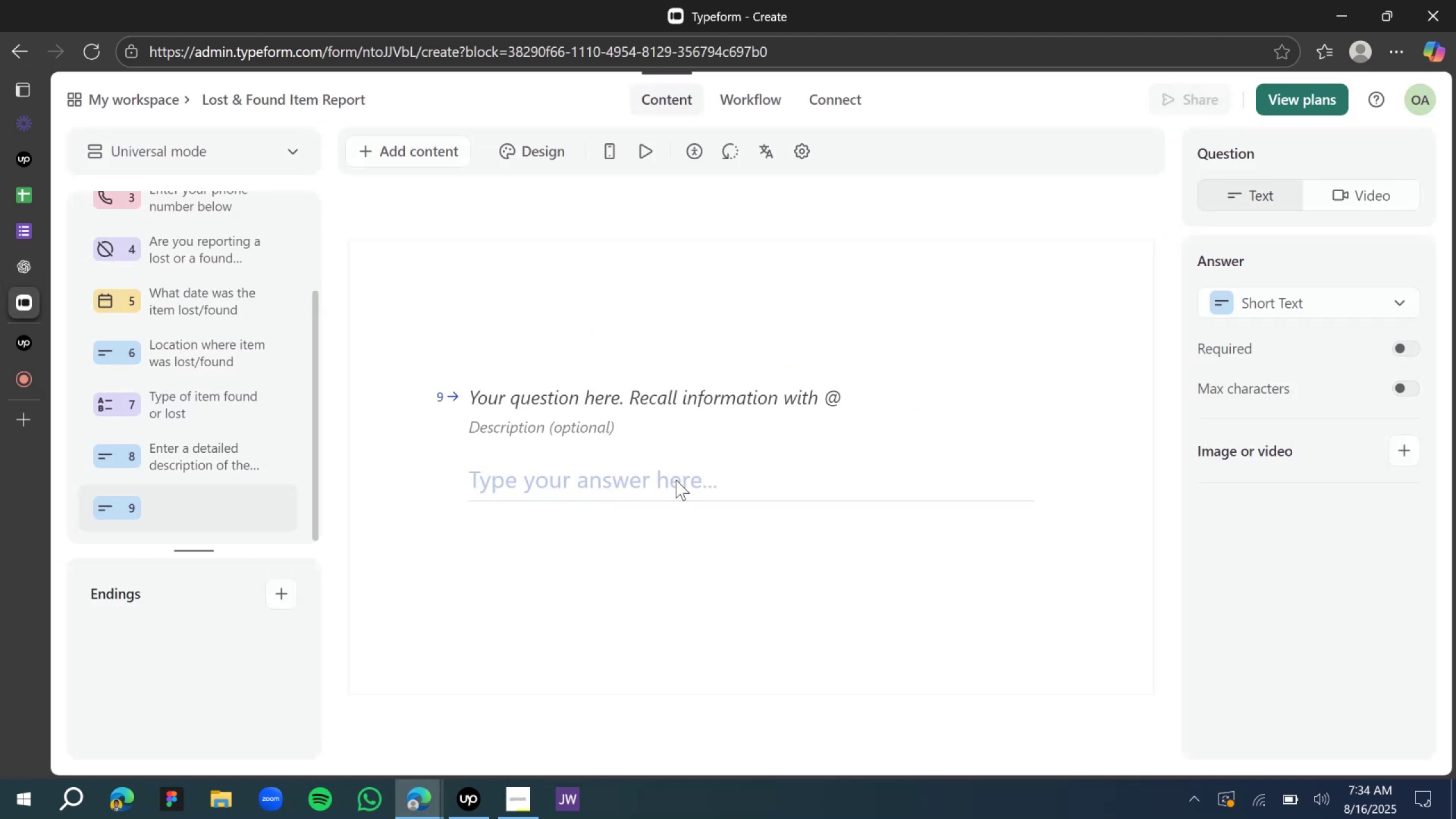 
left_click([520, 406])
 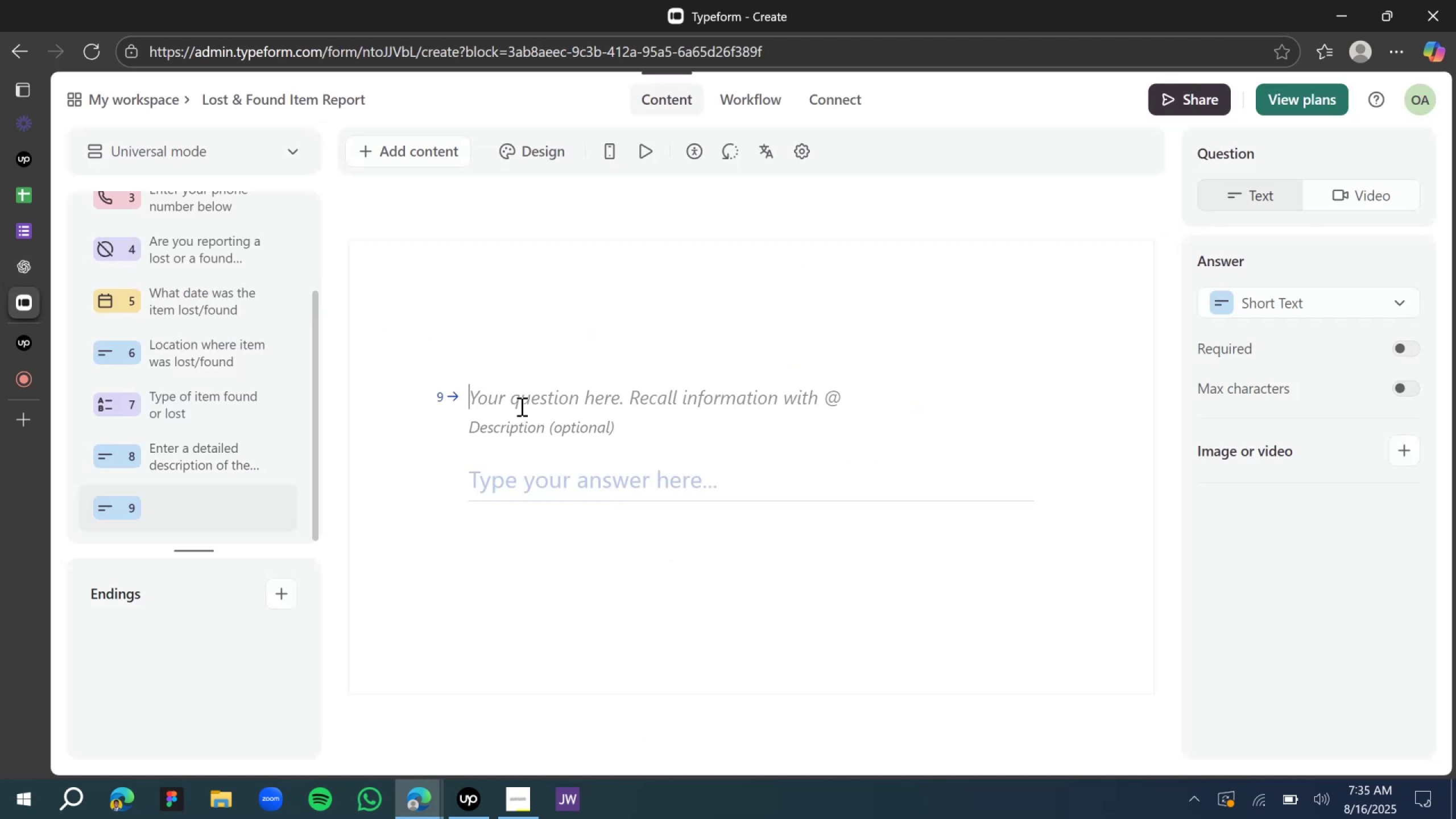 
type(What is the brand of item you found?)
 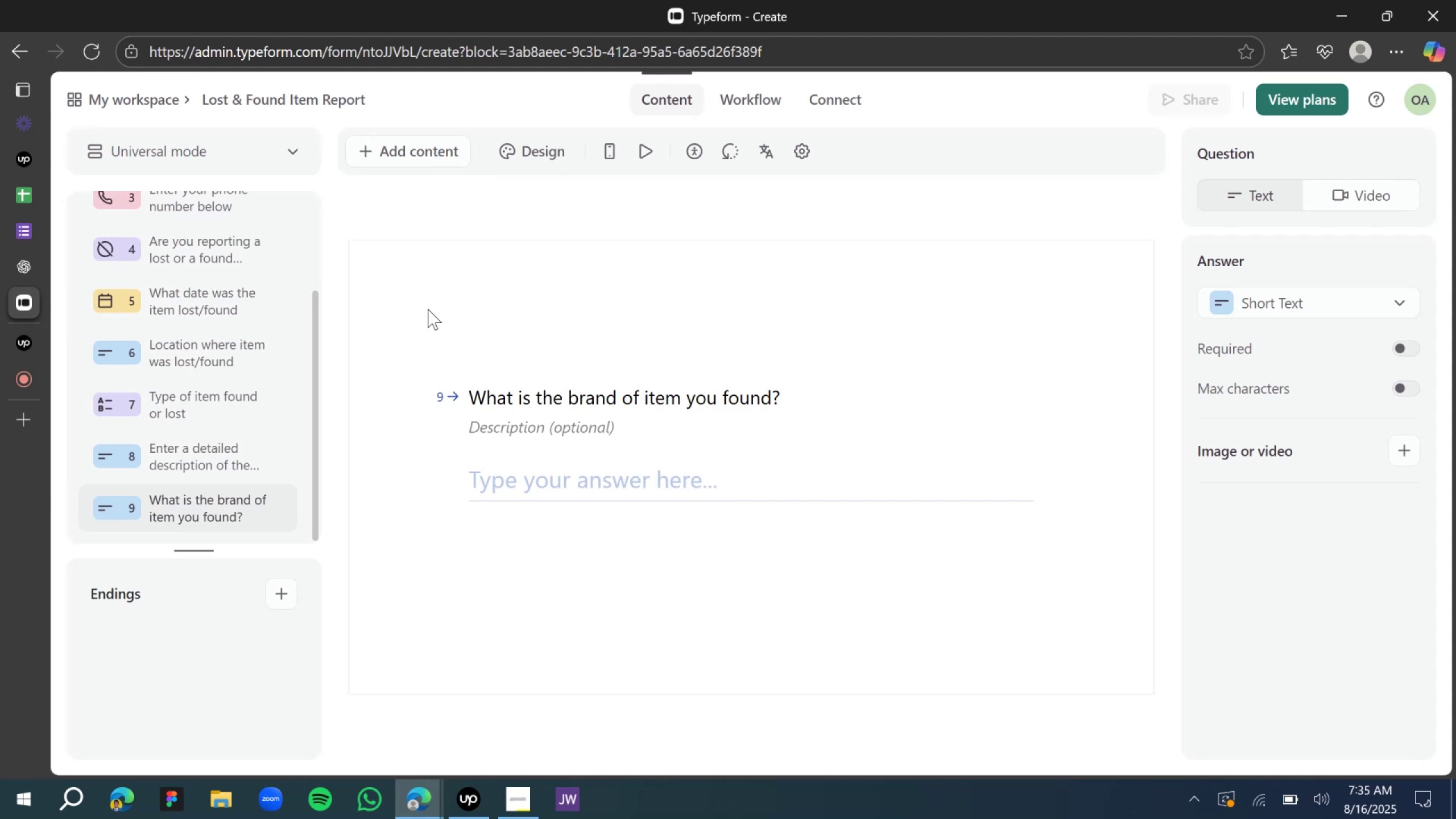 
scroll: coordinate [193, 499], scroll_direction: down, amount: 6.0
 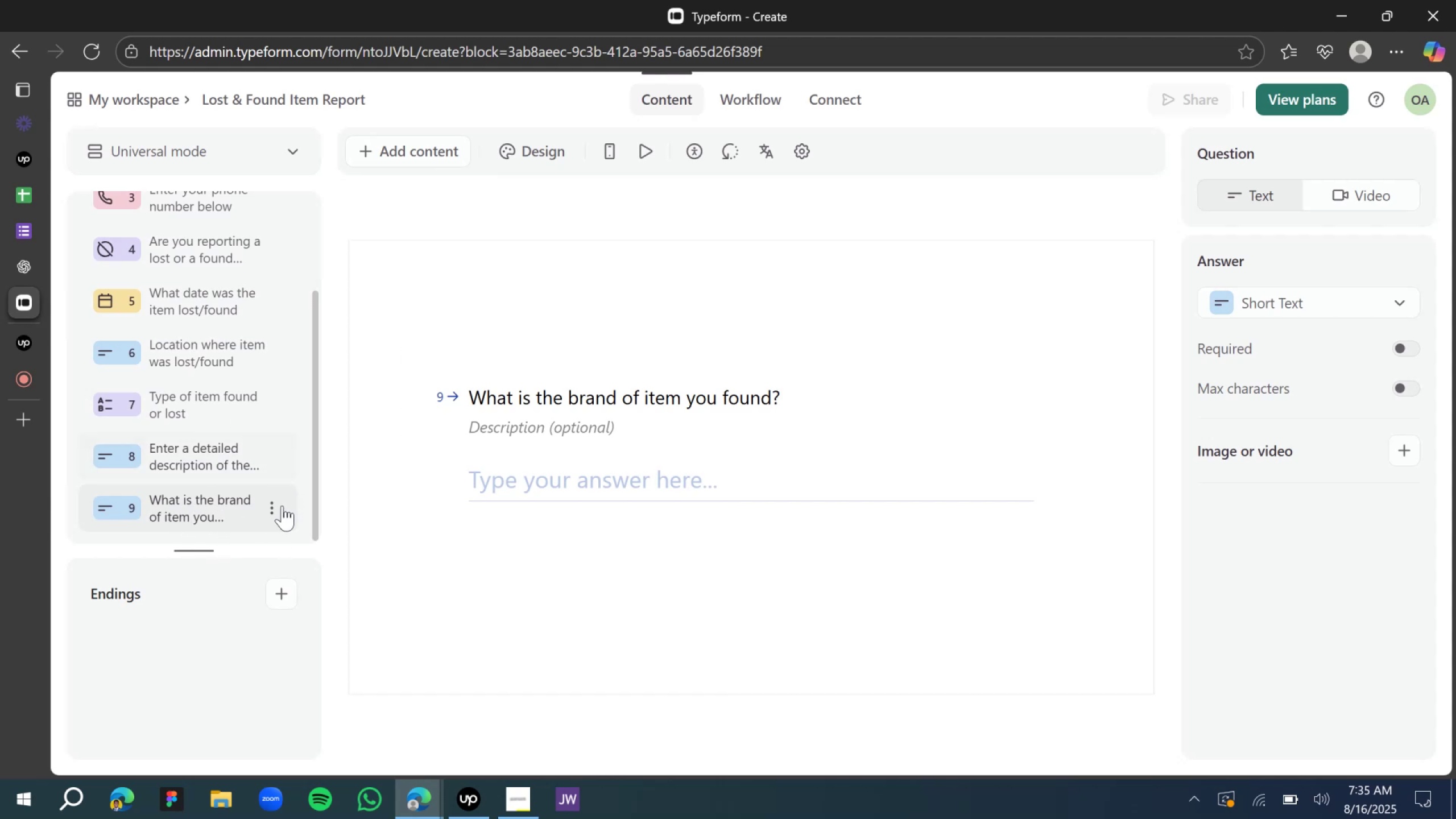 
left_click([280, 520])
 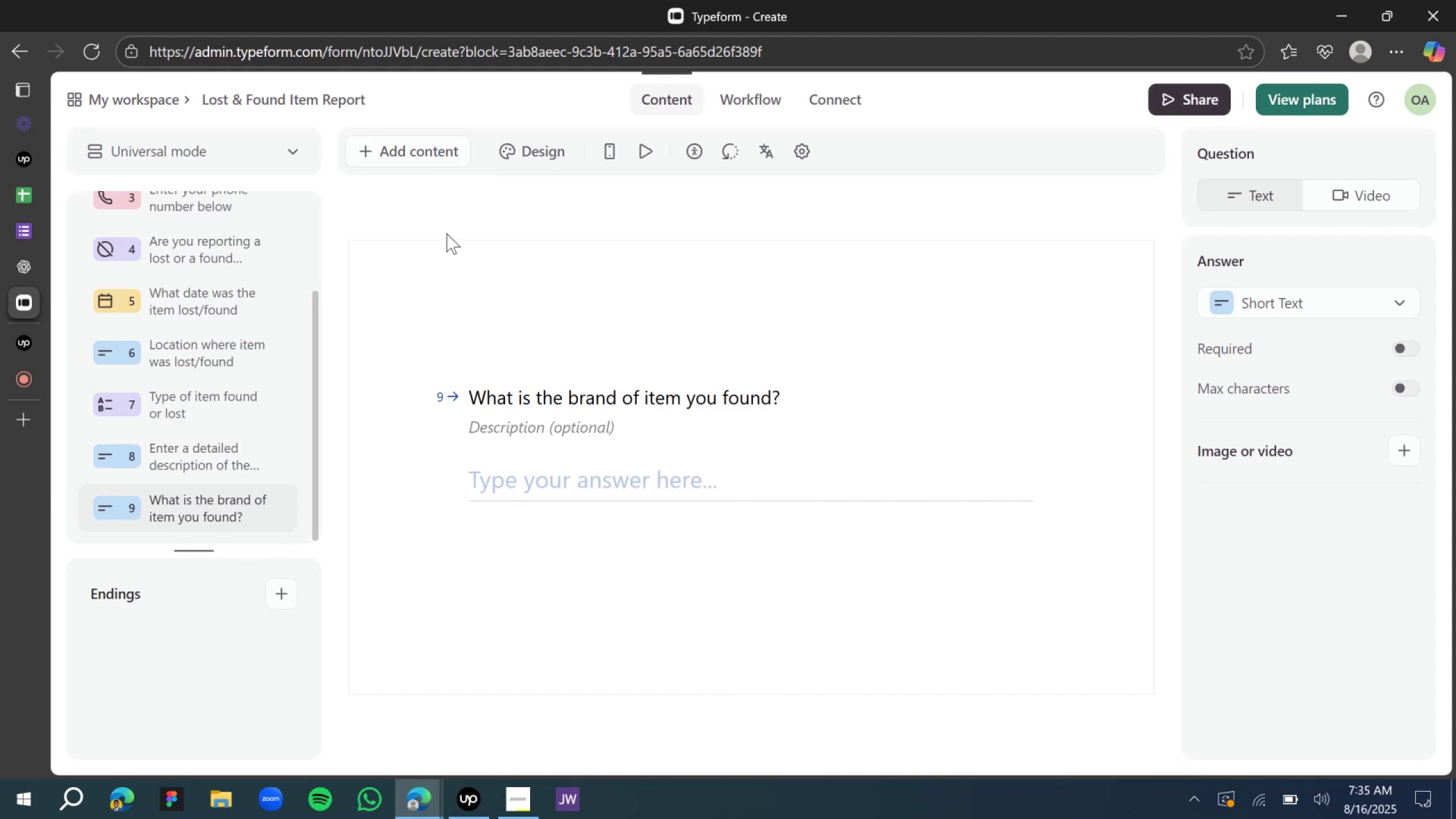 
left_click([375, 151])
 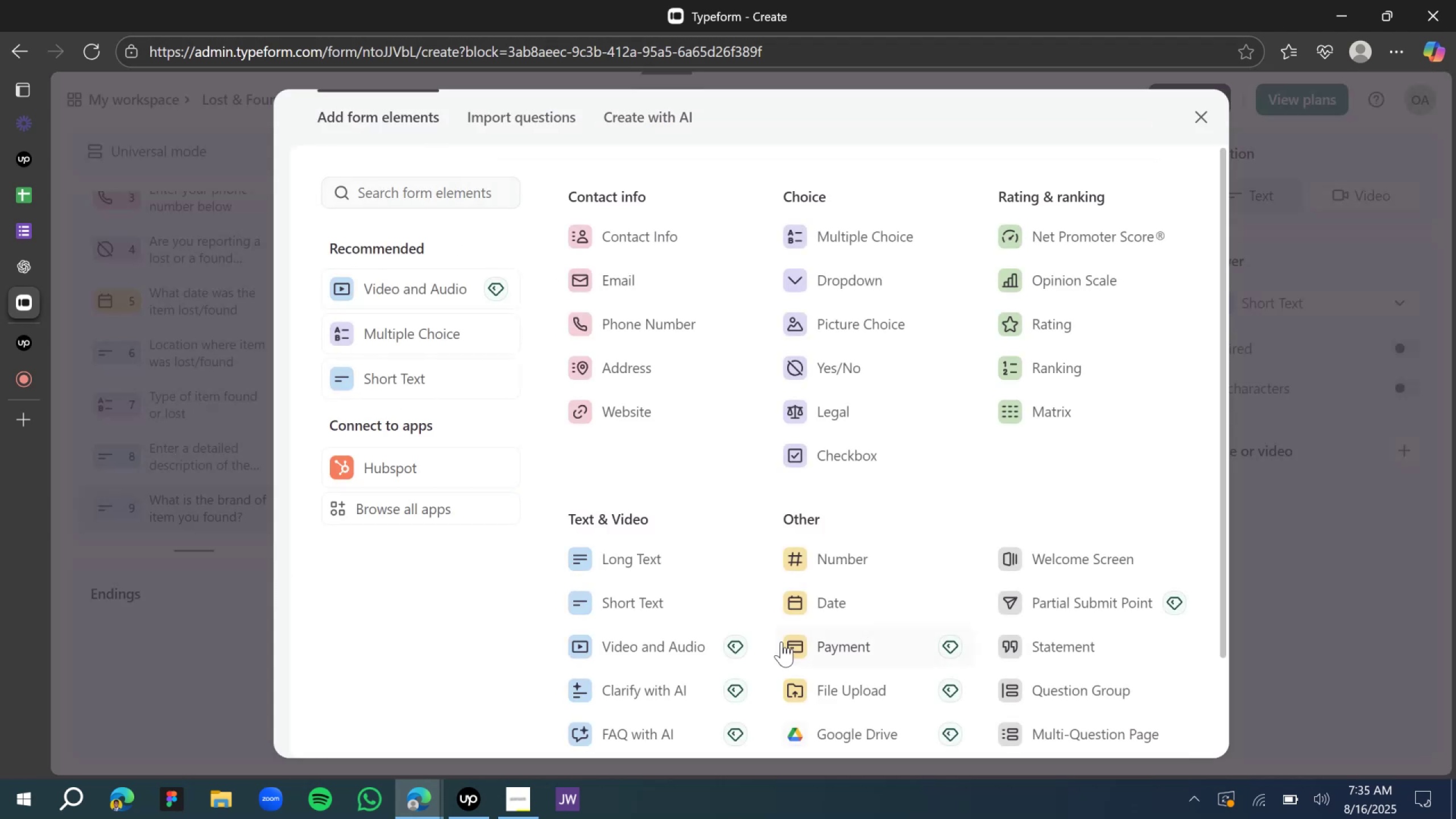 
left_click([690, 597])
 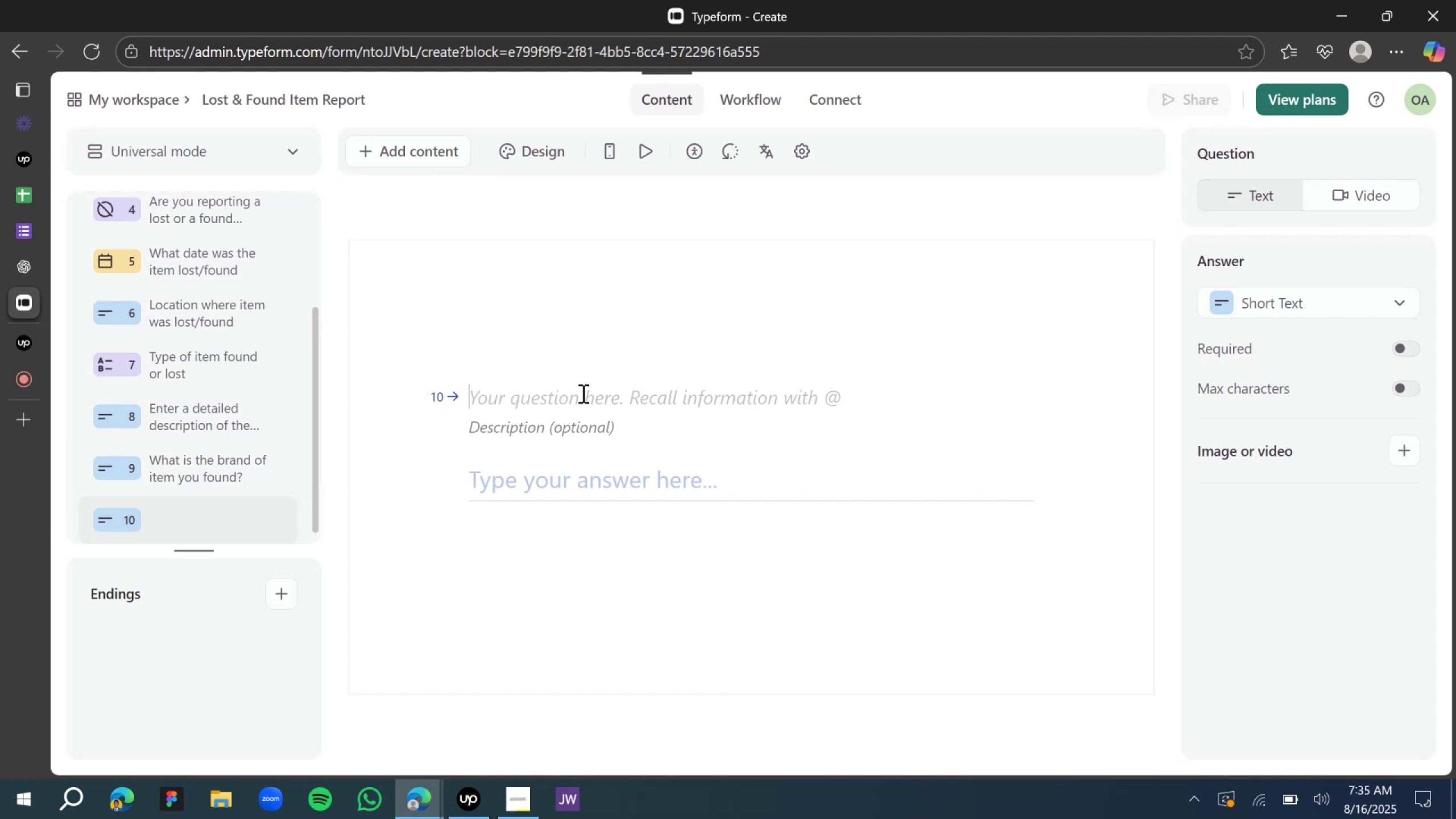 
key(Control+V)
 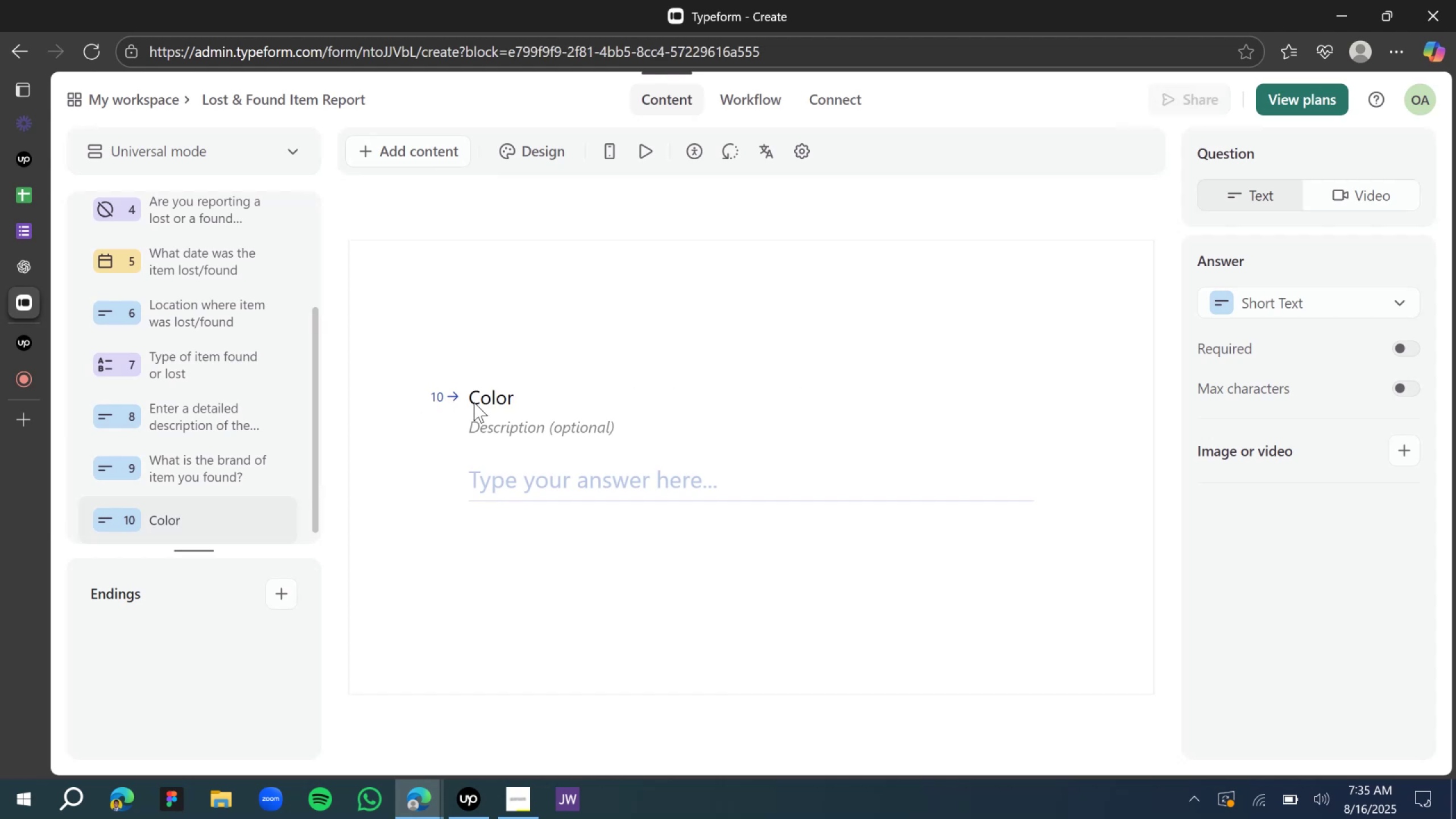 
left_click([486, 394])
 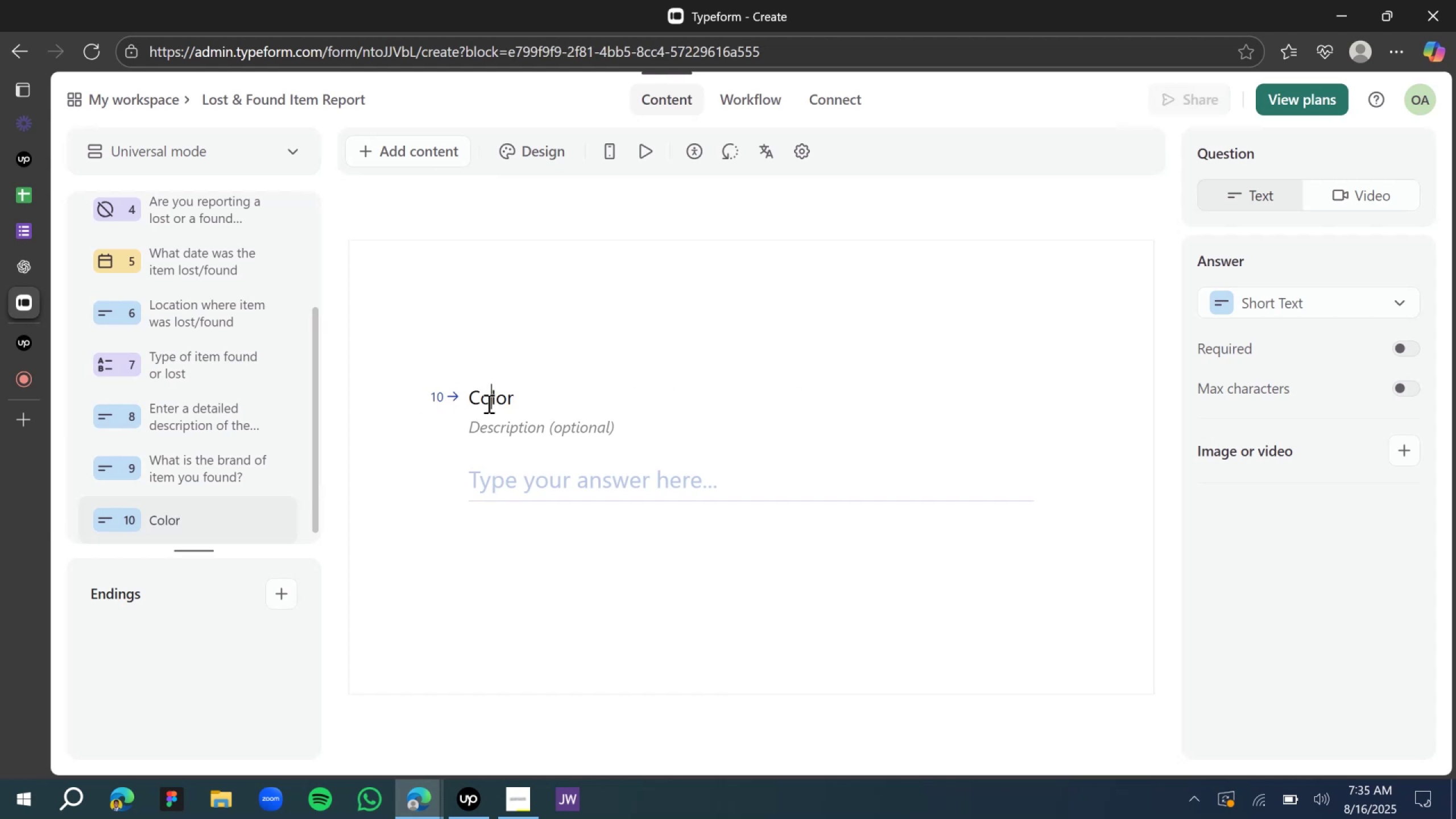 
left_click([490, 404])
 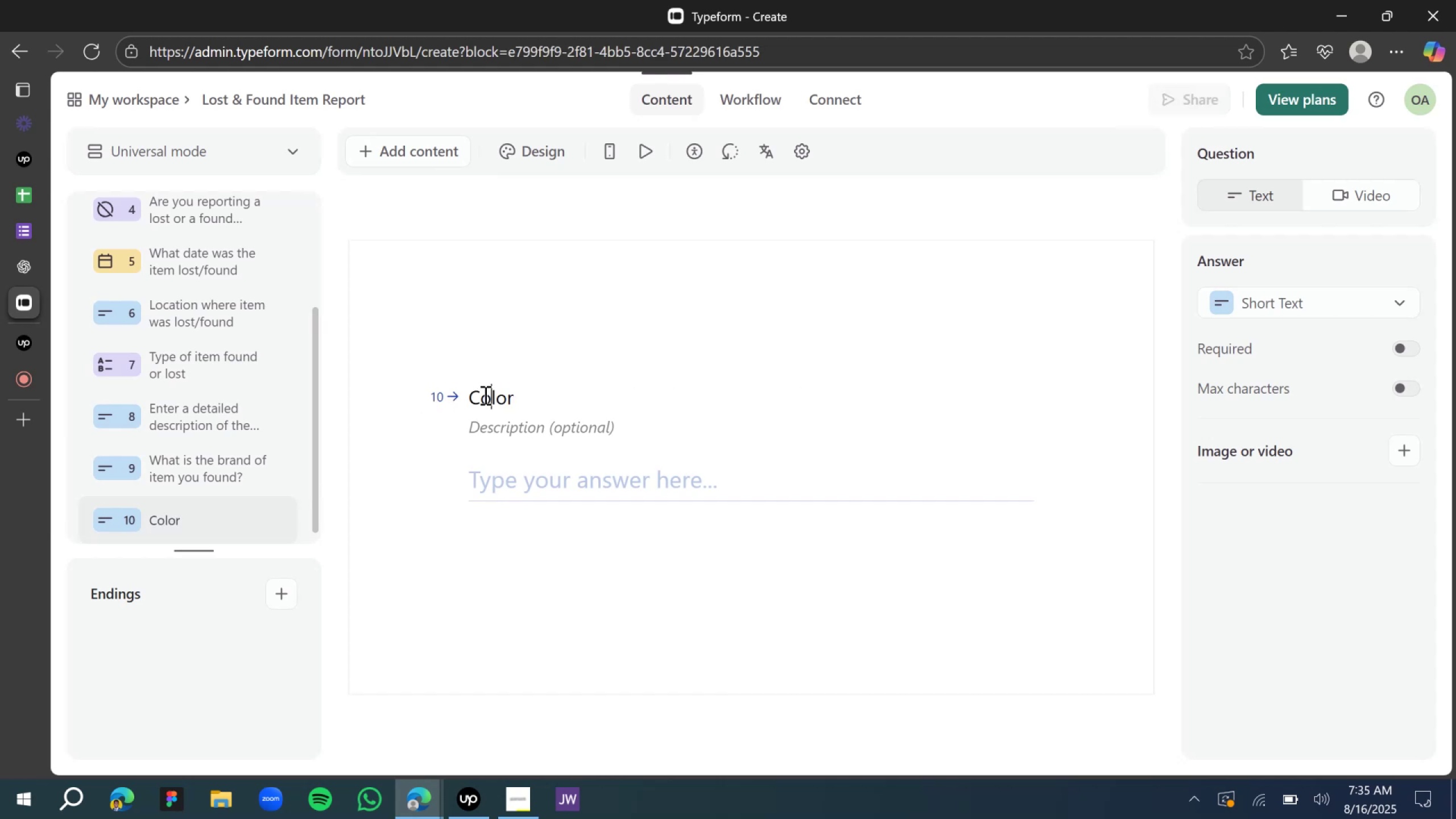 
left_click([484, 395])
 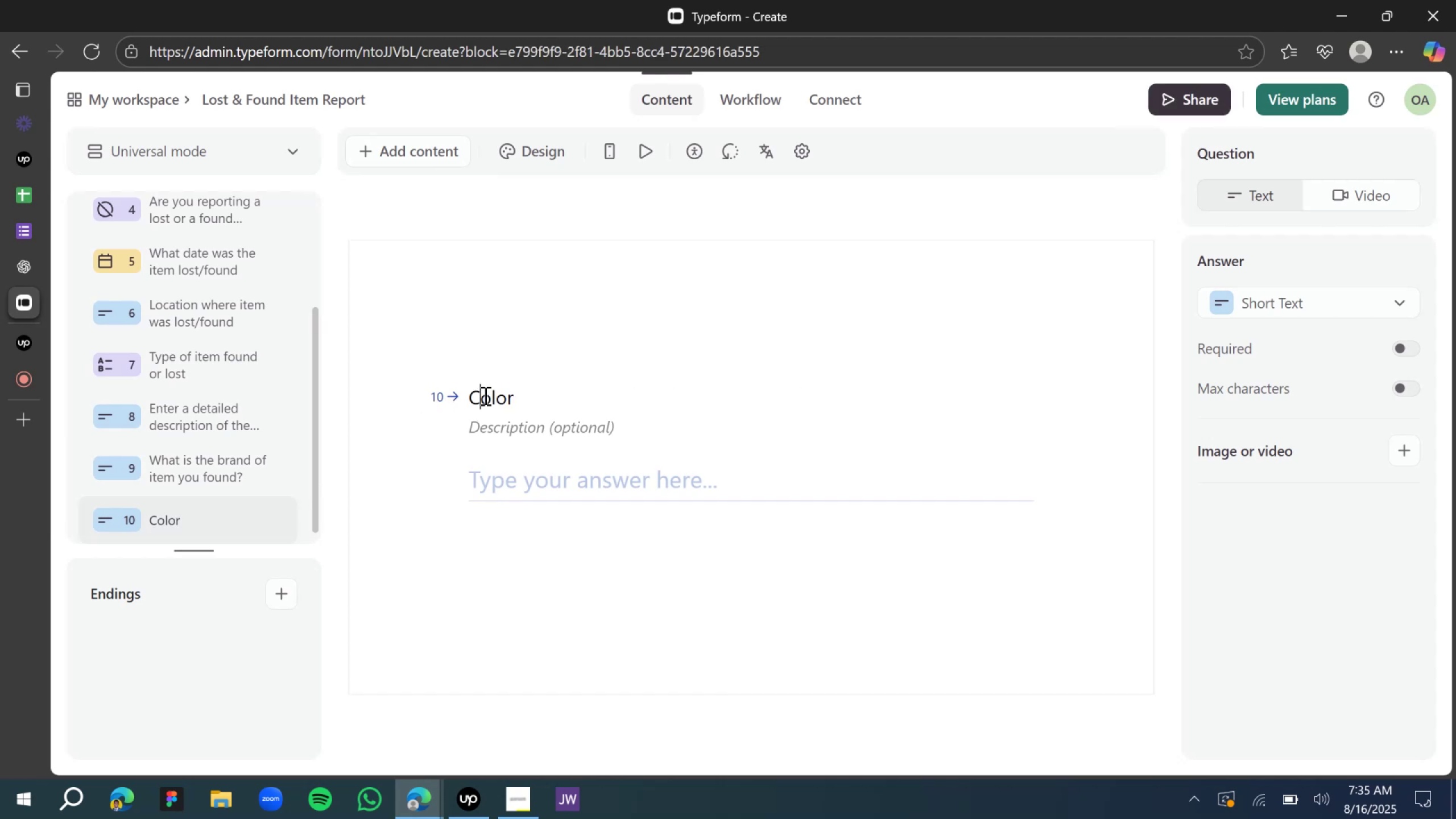 
key(Backspace)
type(What is the c)
 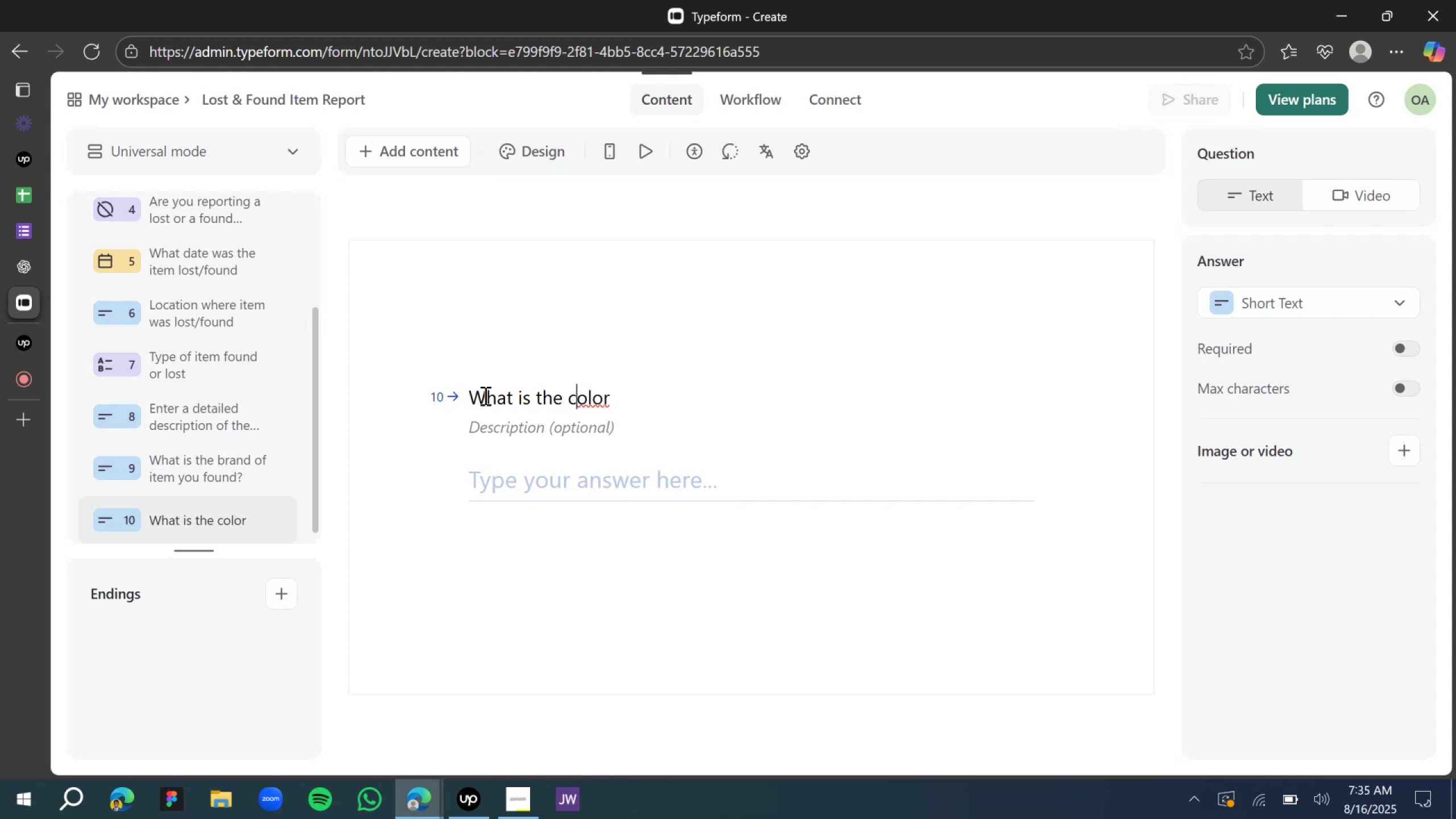 
left_click([650, 392])
 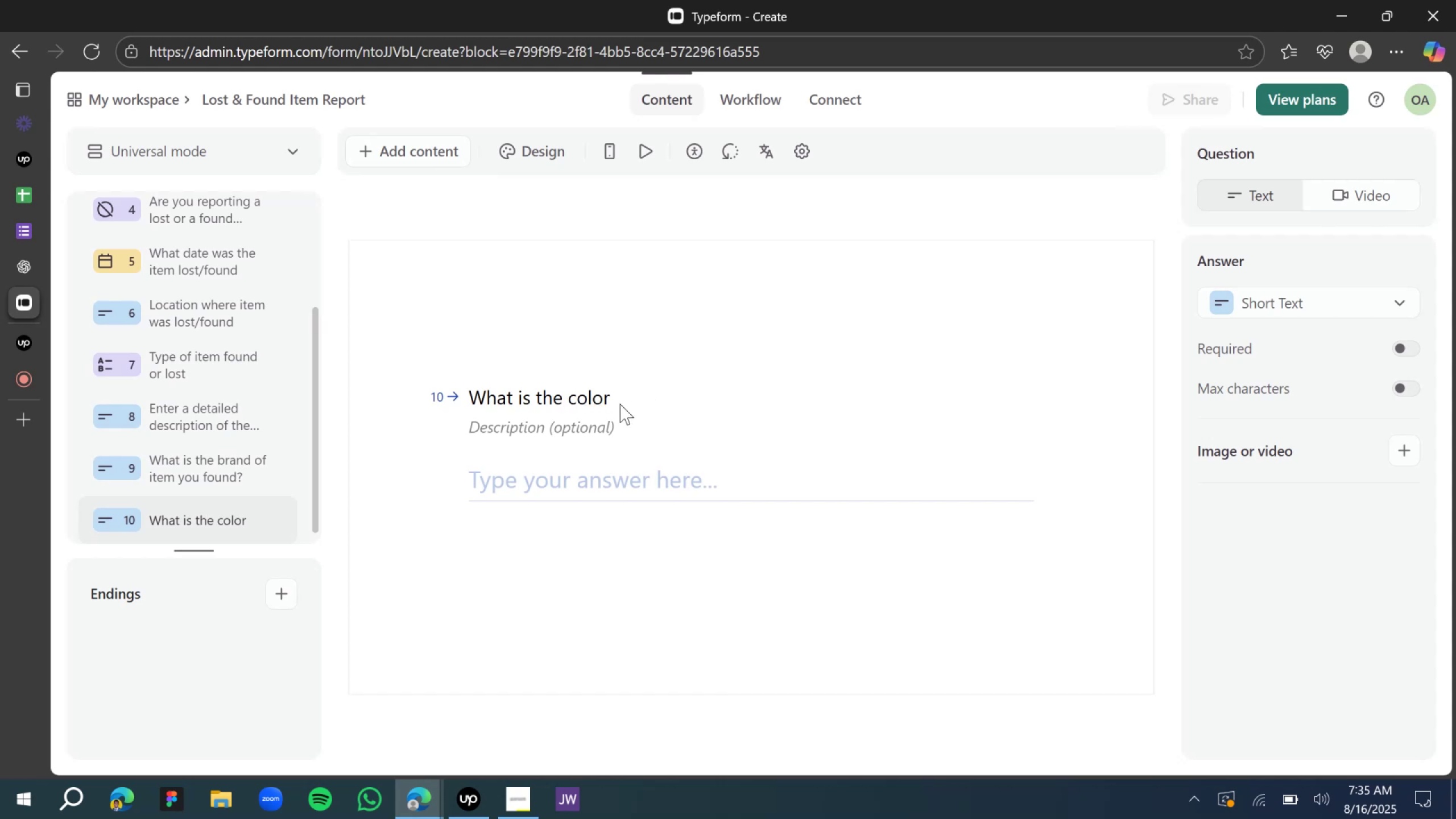 
left_click([606, 404])
 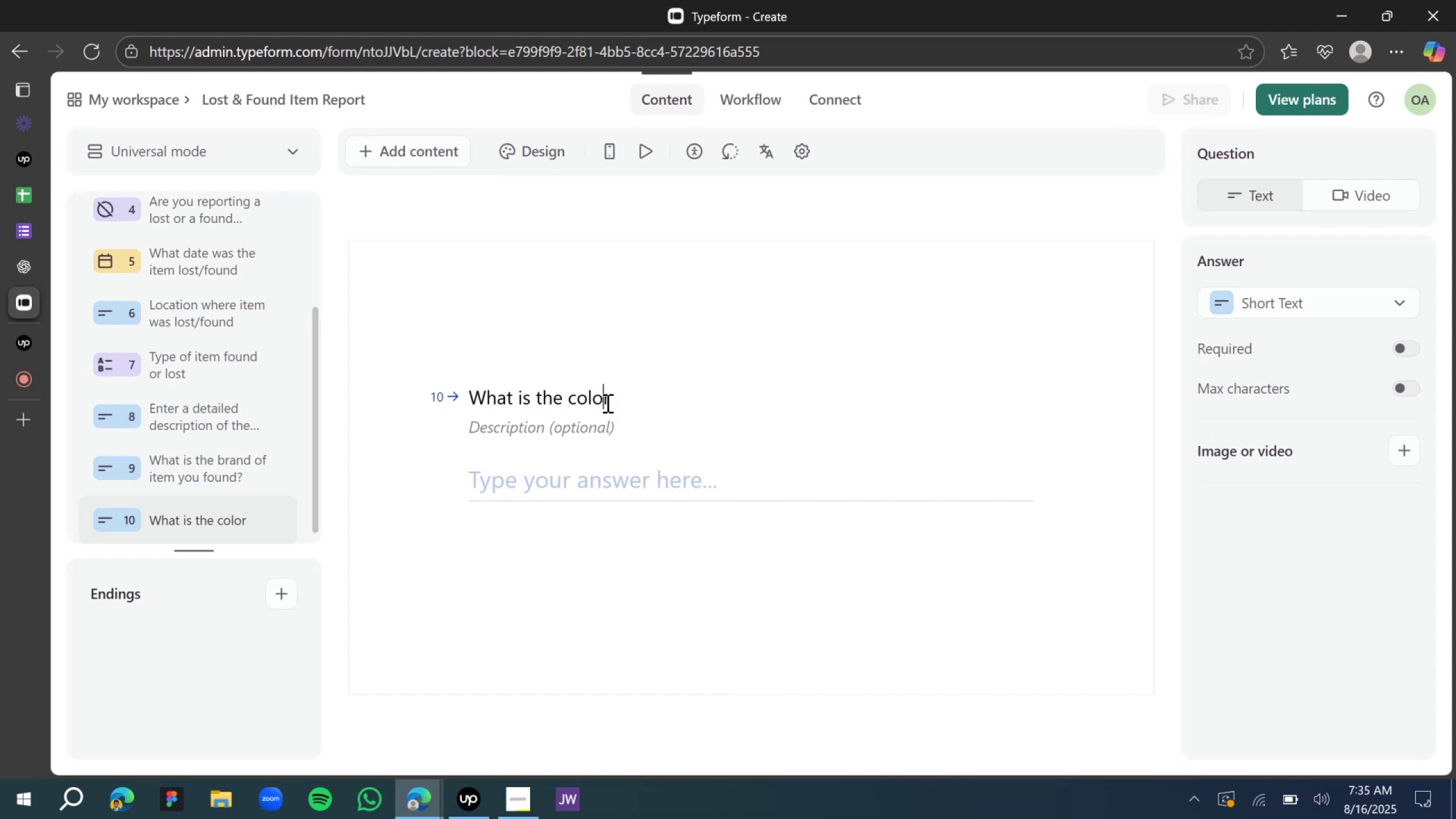 
left_click([610, 396])
 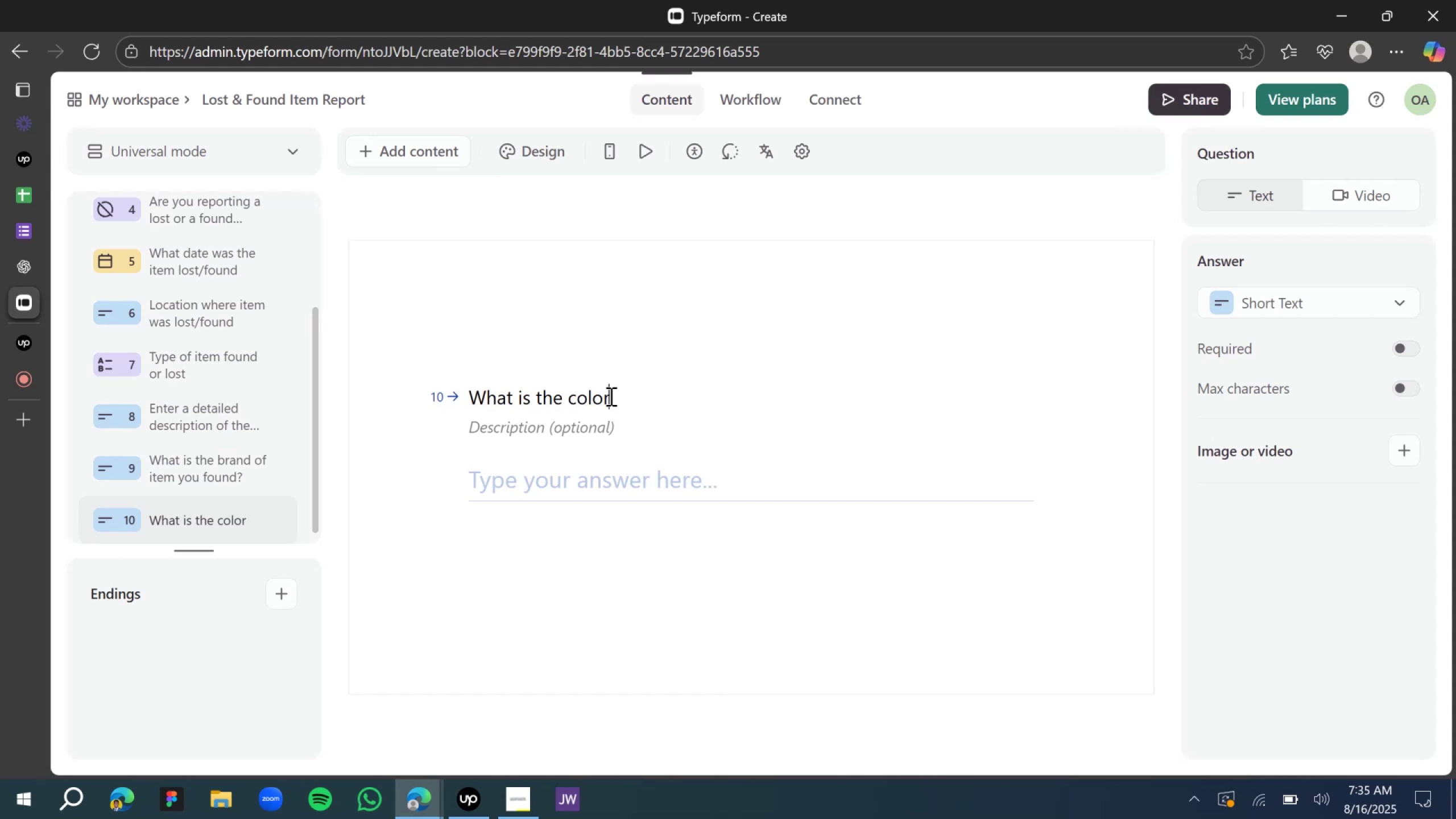 
key(Shift+Slash)
 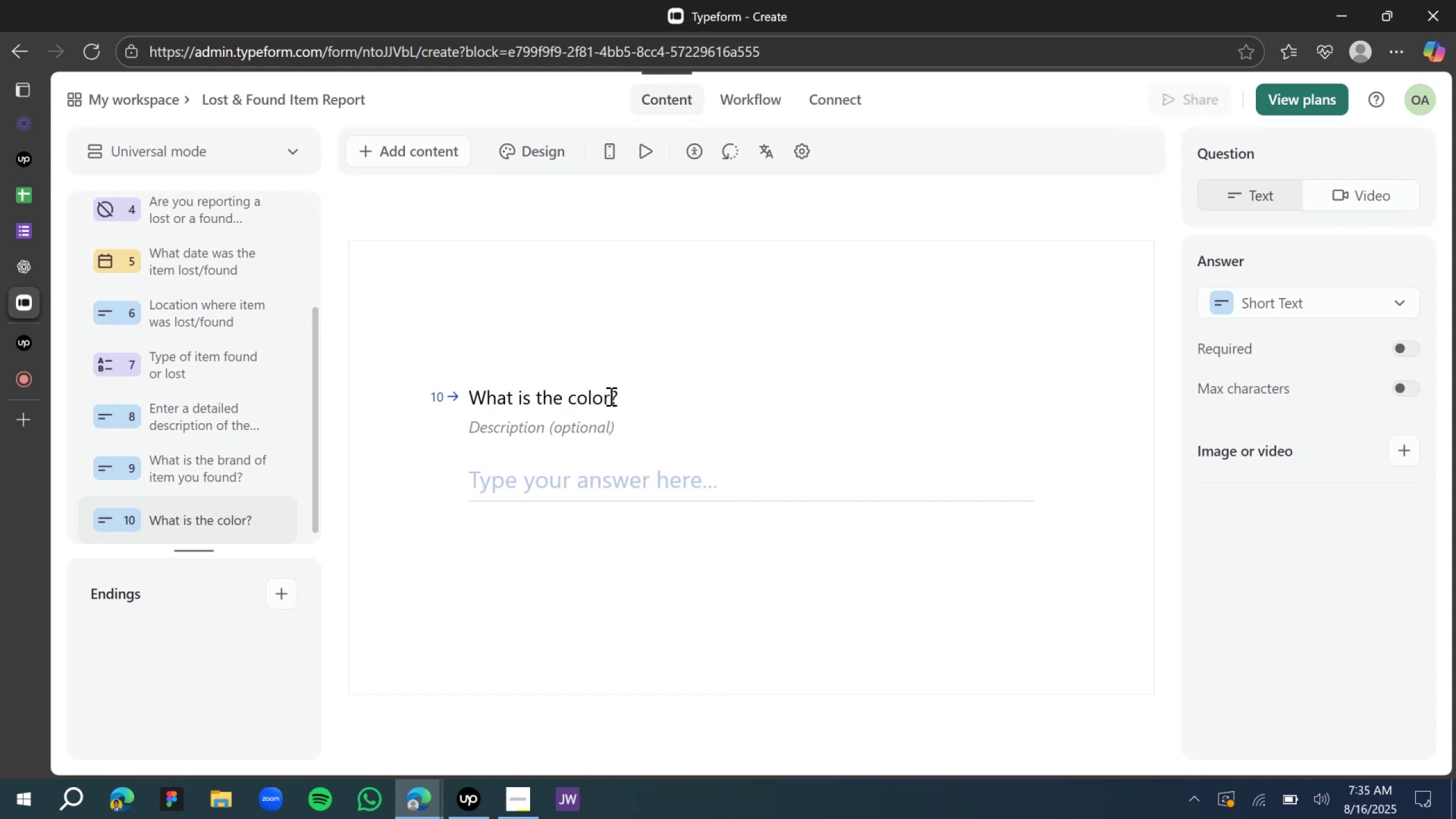 
left_click([568, 307])
 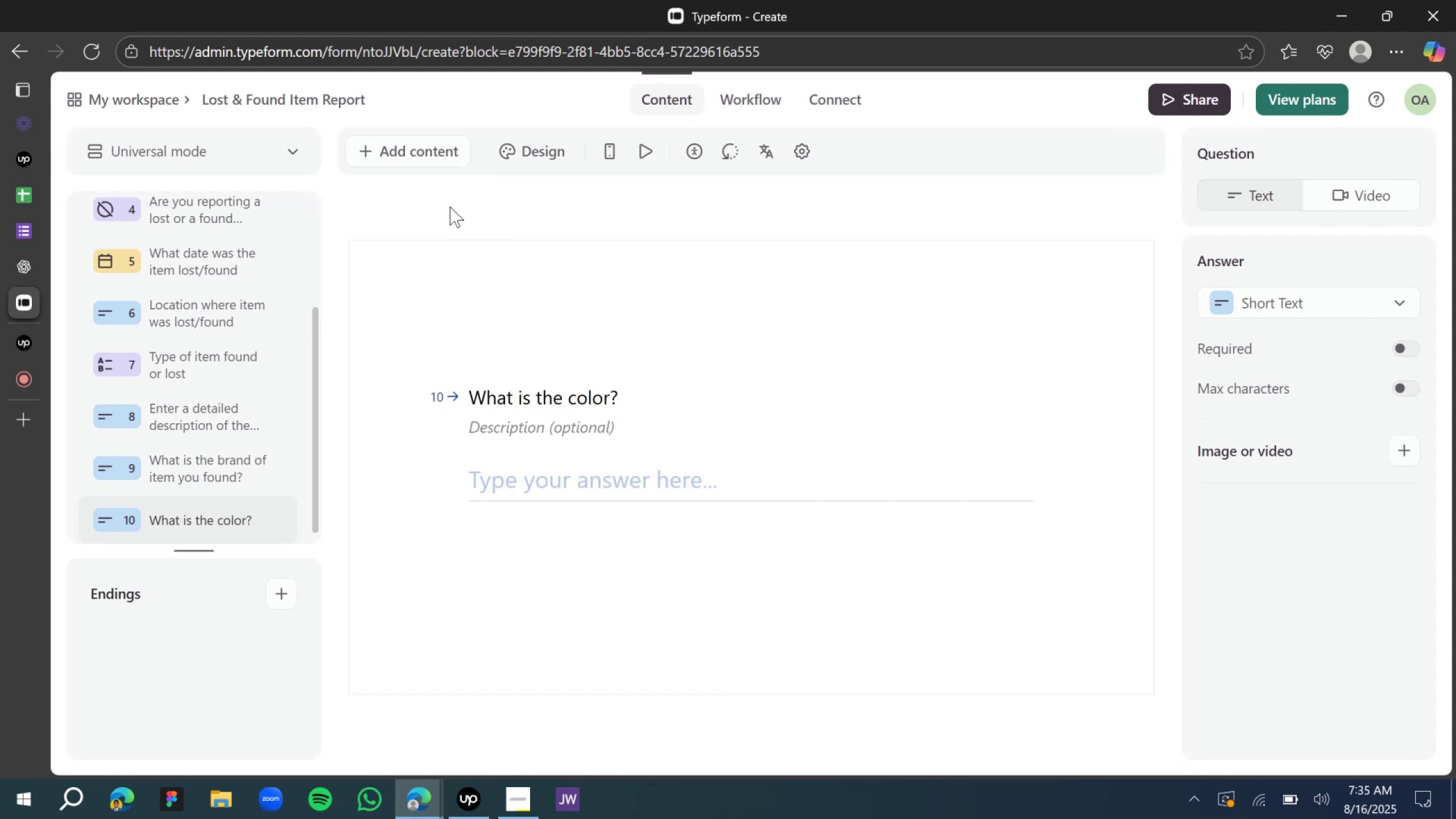 
scroll: coordinate [150, 483], scroll_direction: down, amount: 6.0
 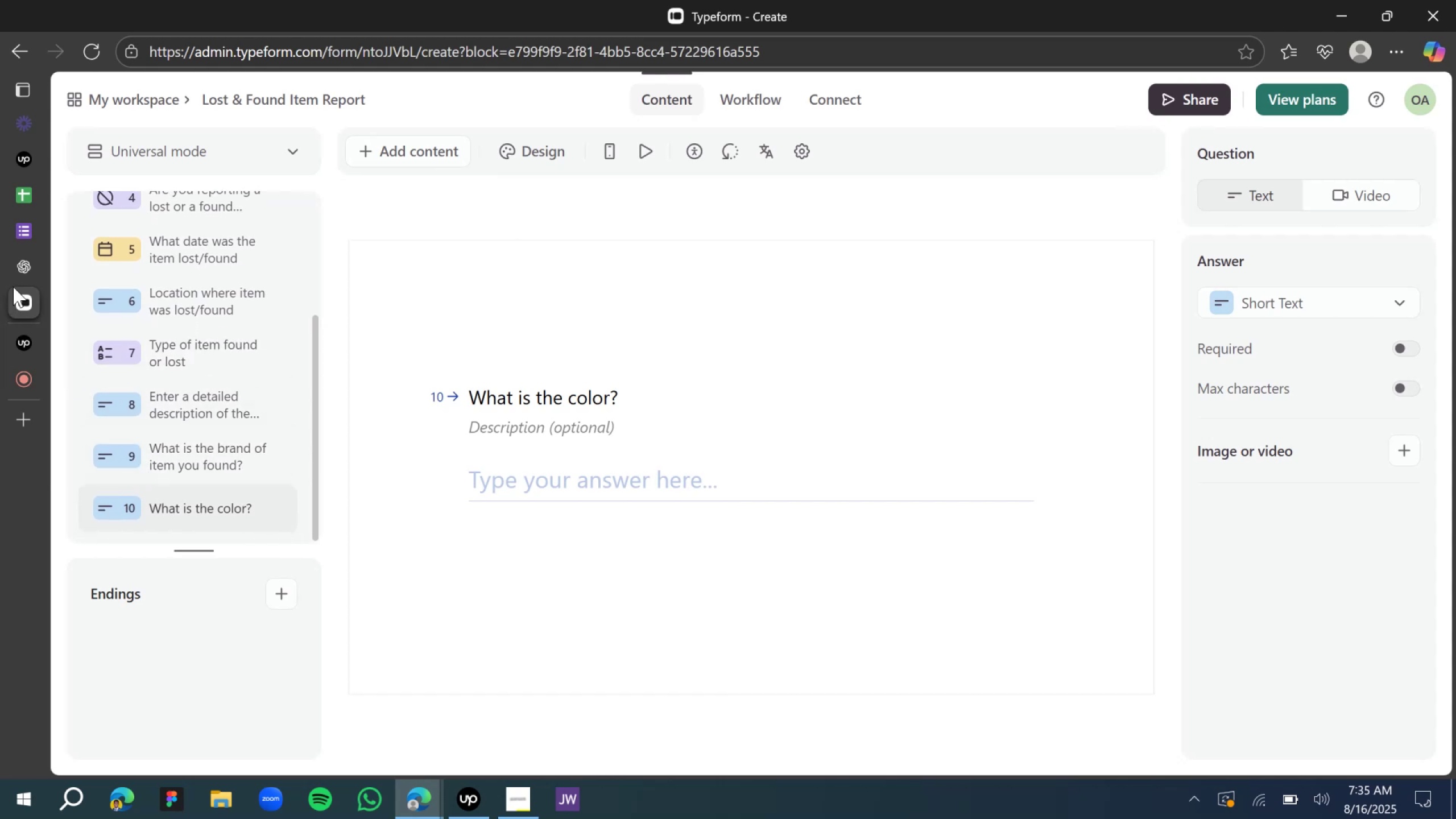 
left_click([15, 274])
 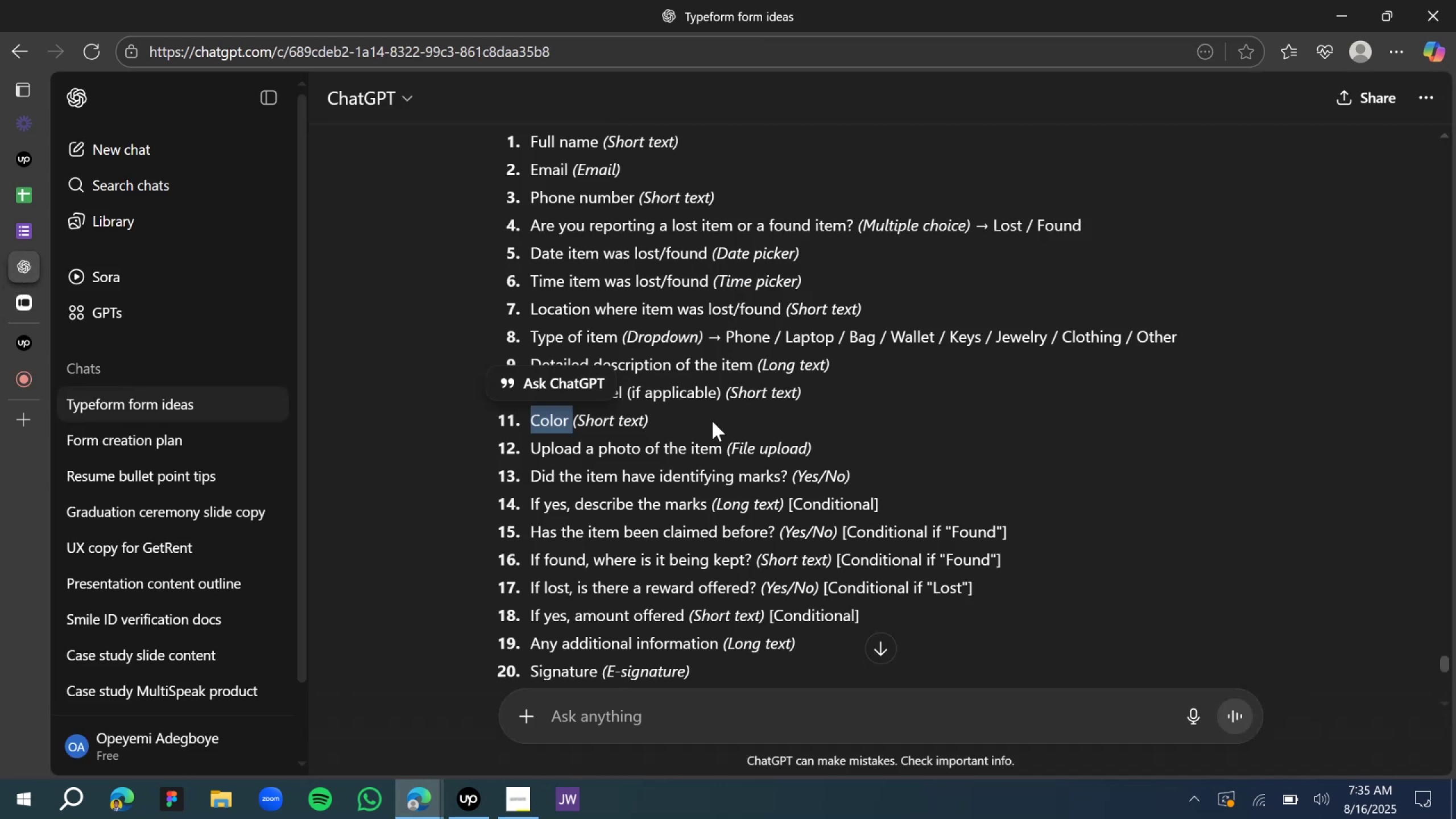 
scroll: coordinate [696, 445], scroll_direction: down, amount: 1.0
 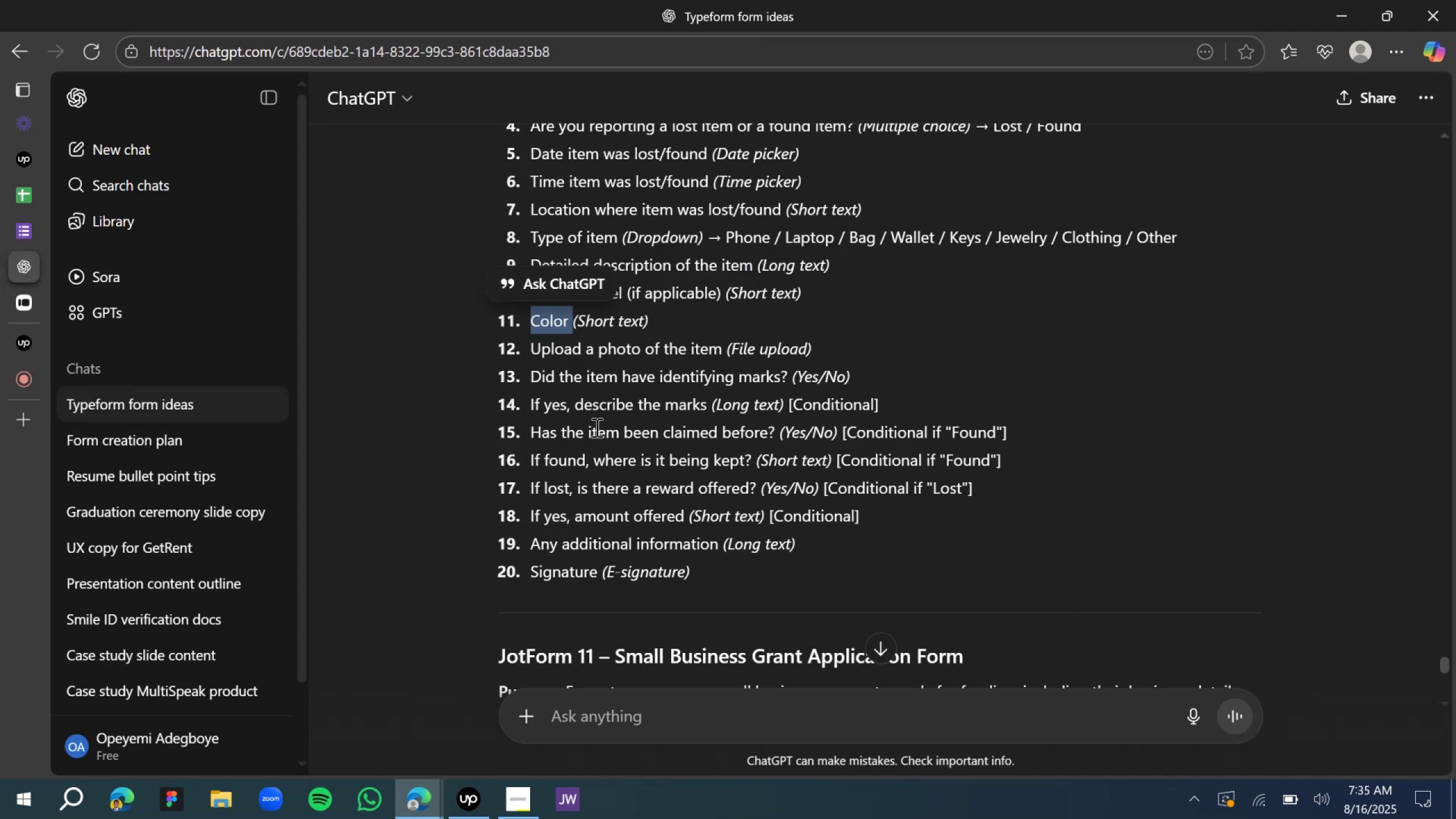 
left_click([562, 382])
 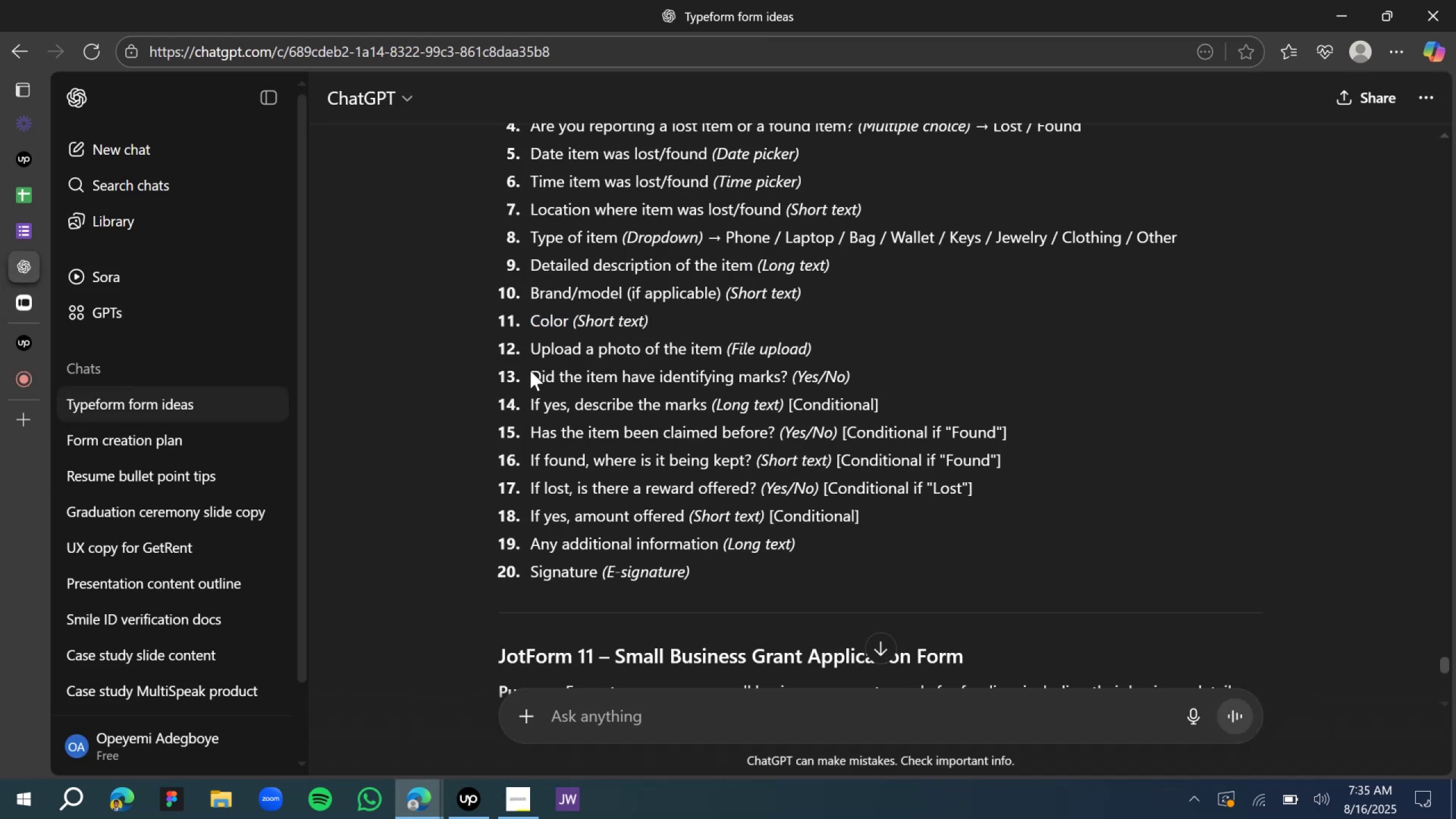 
left_click_drag(start_coordinate=[531, 372], to_coordinate=[790, 388])
 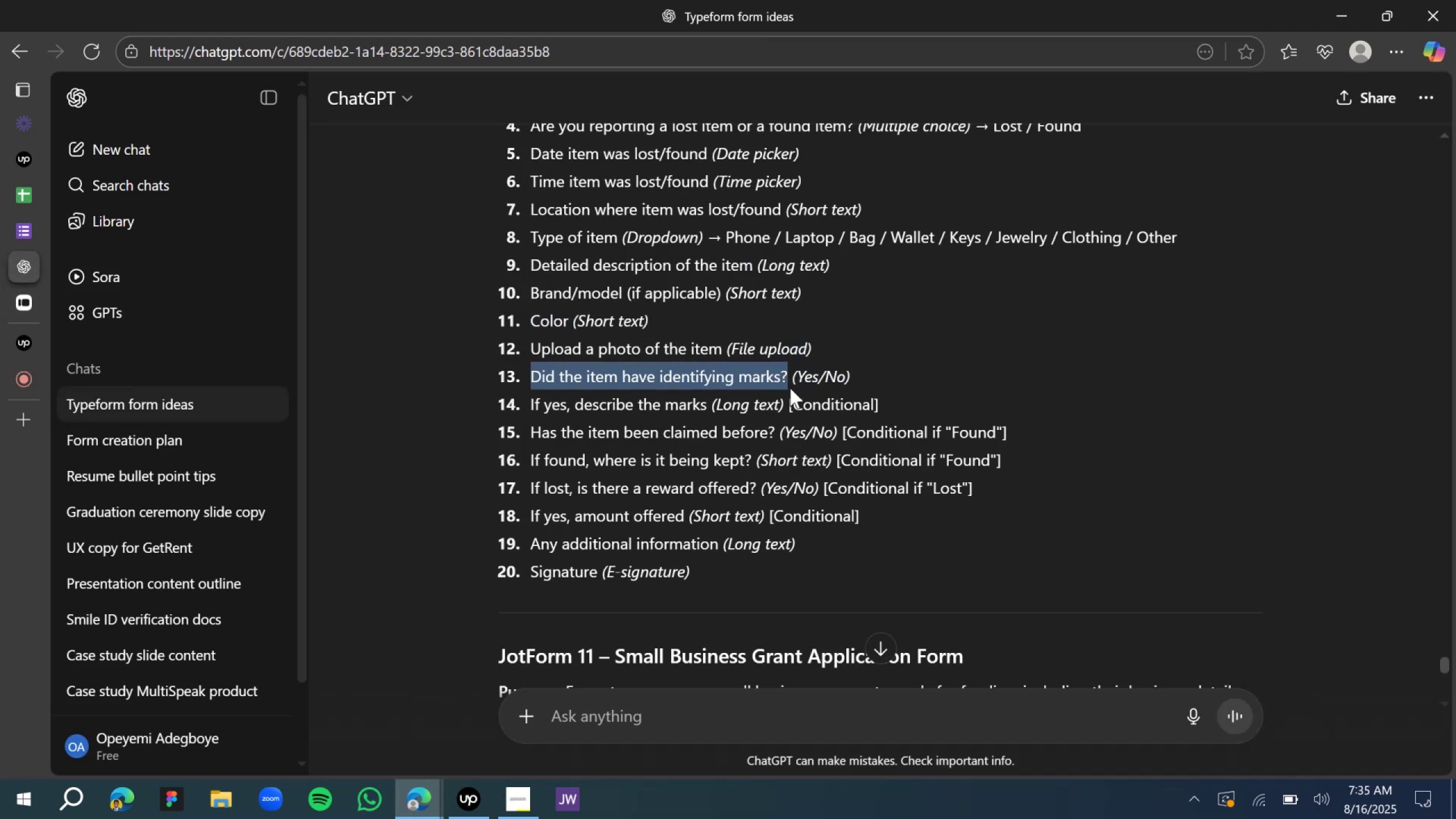 
key(Control+C)
 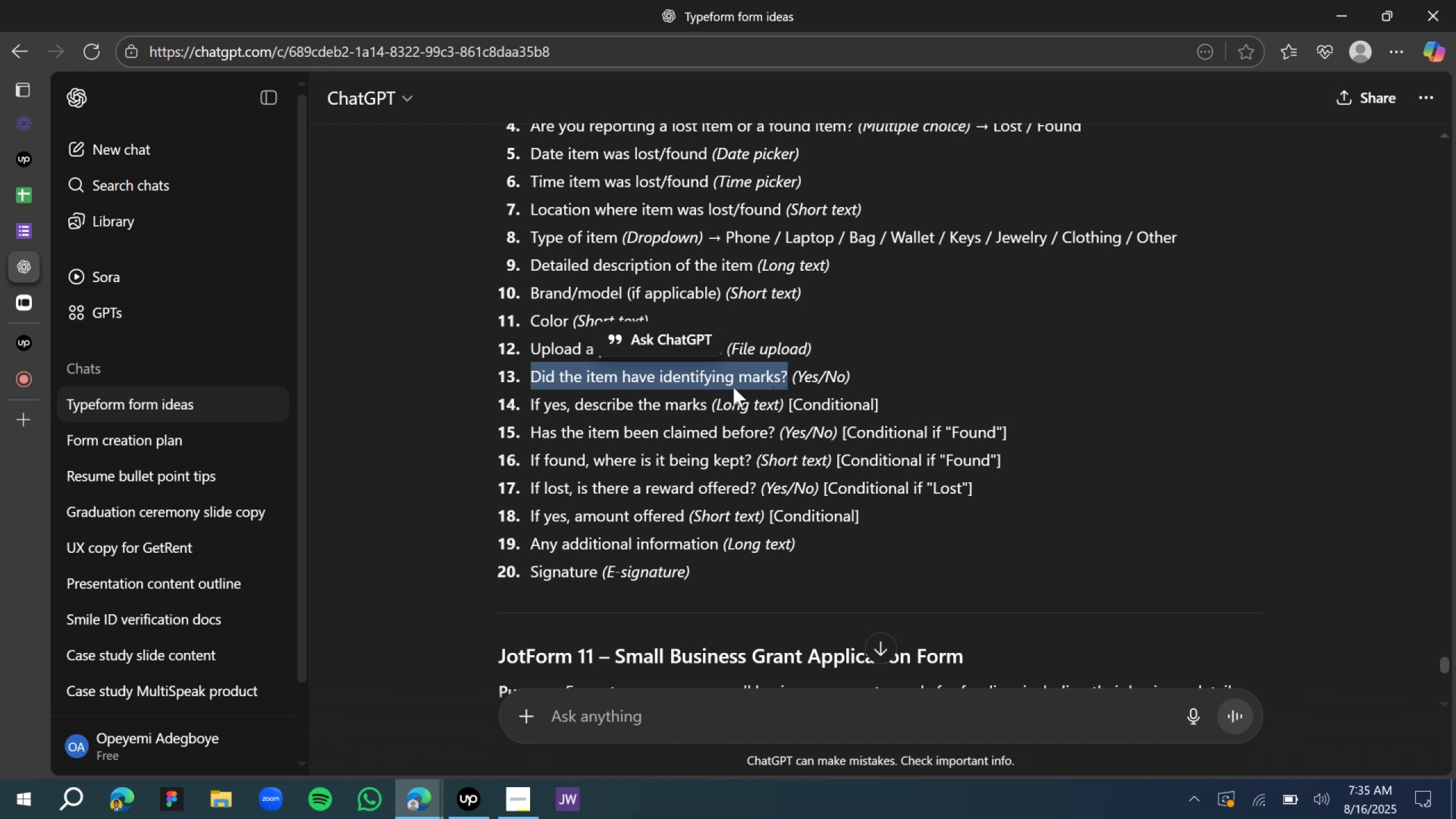 
key(Control+C)
 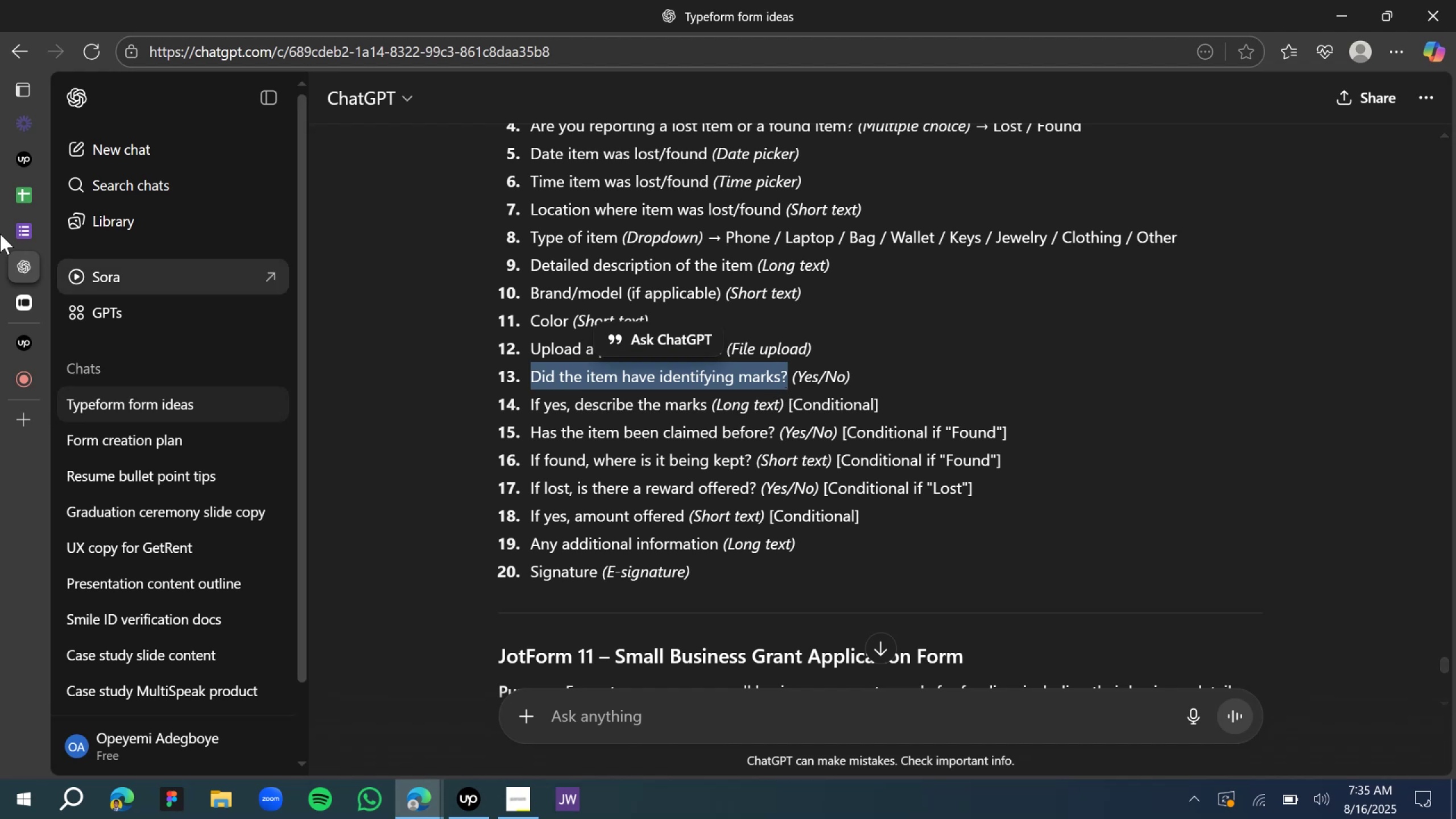 
key(Control+C)
 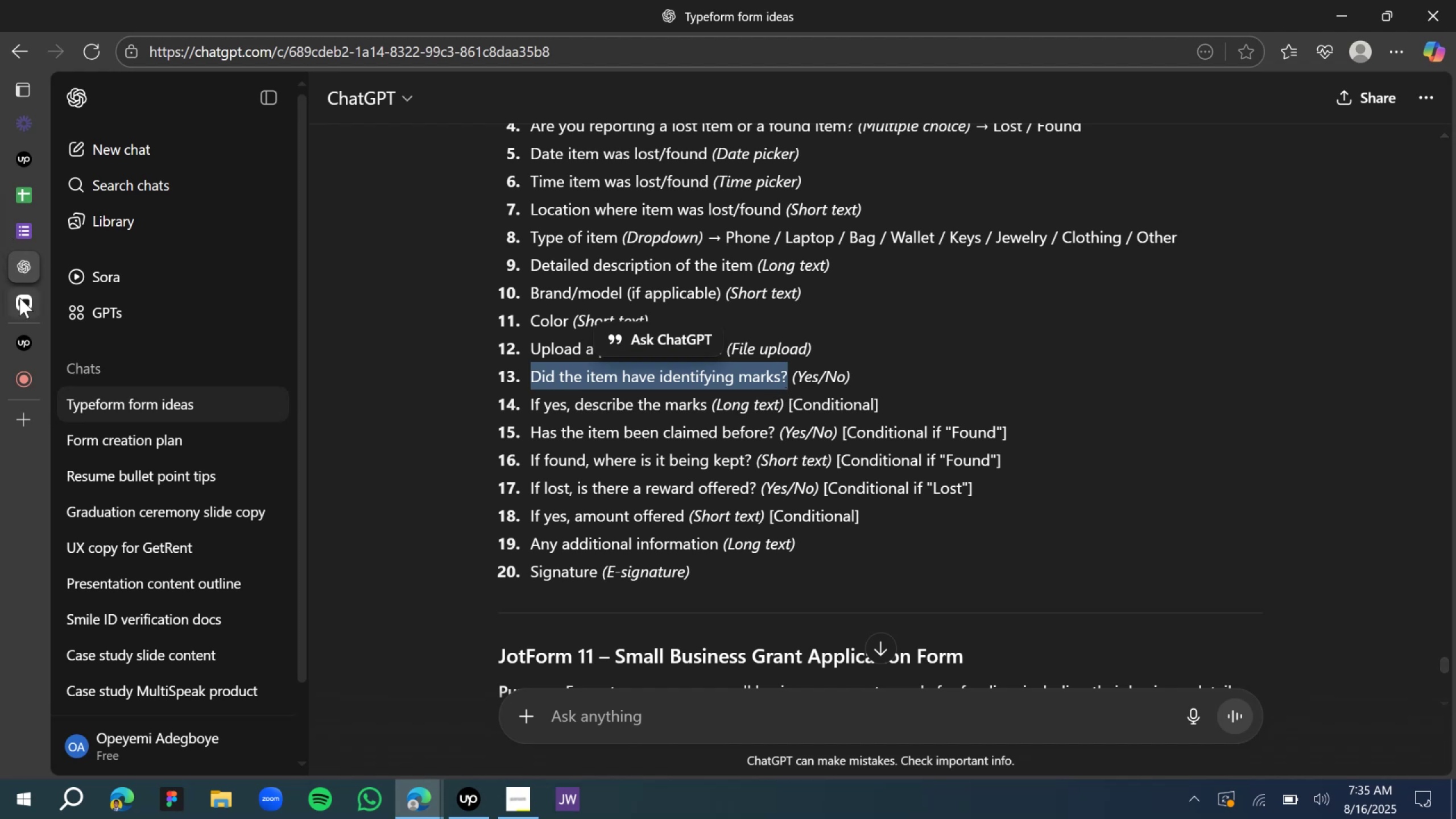 
left_click([19, 297])
 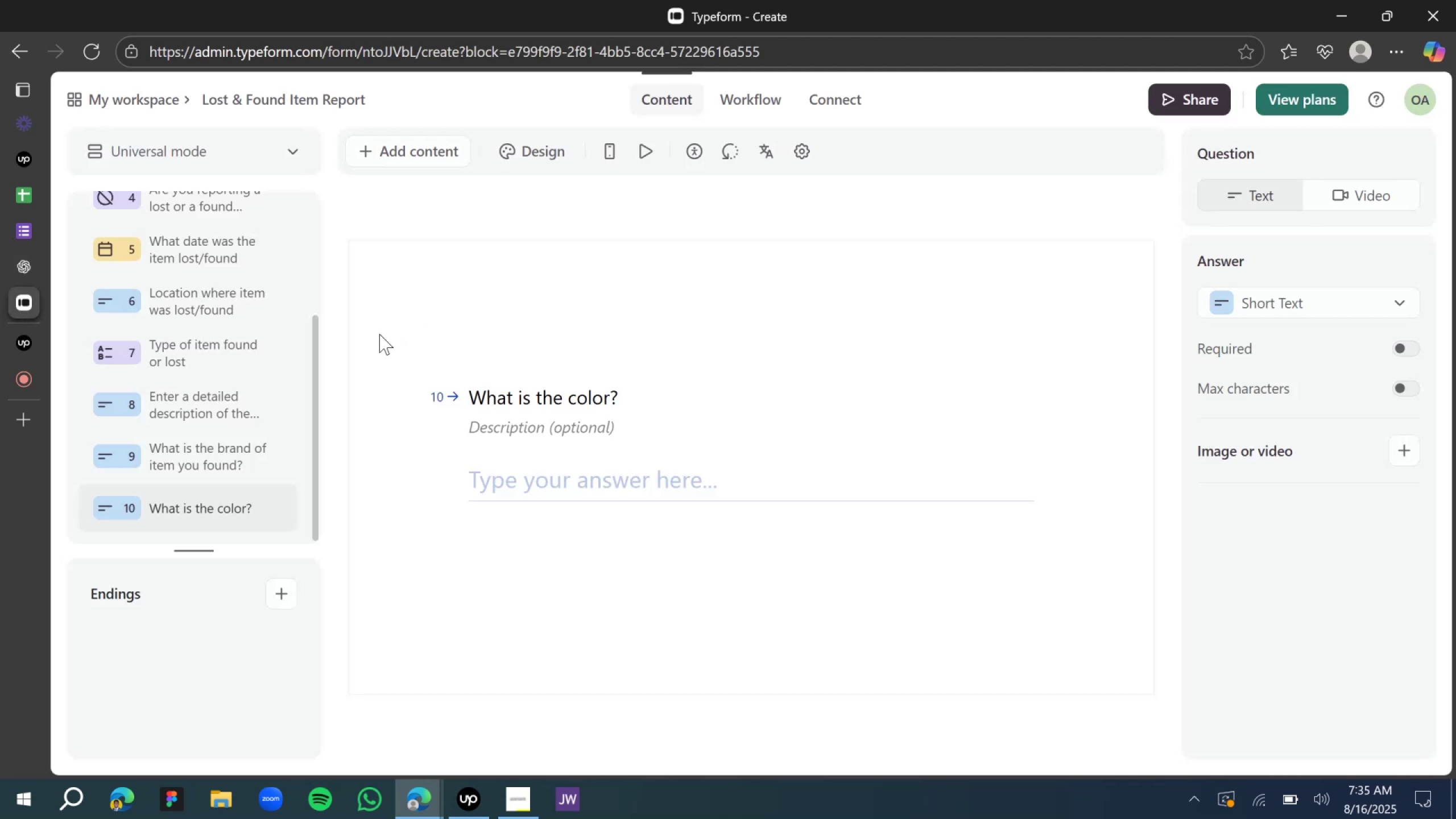 
left_click([418, 163])
 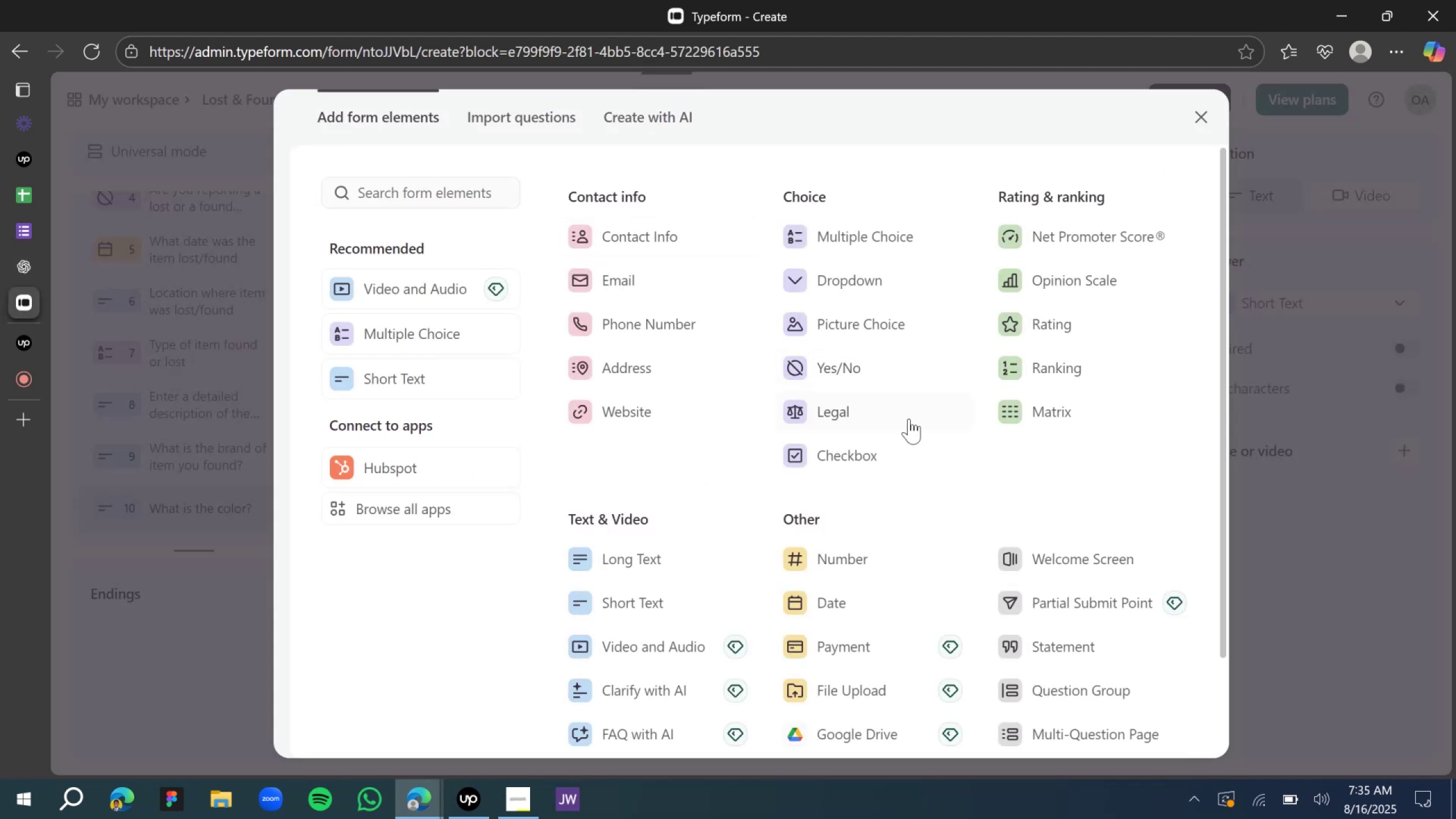 
left_click([841, 355])
 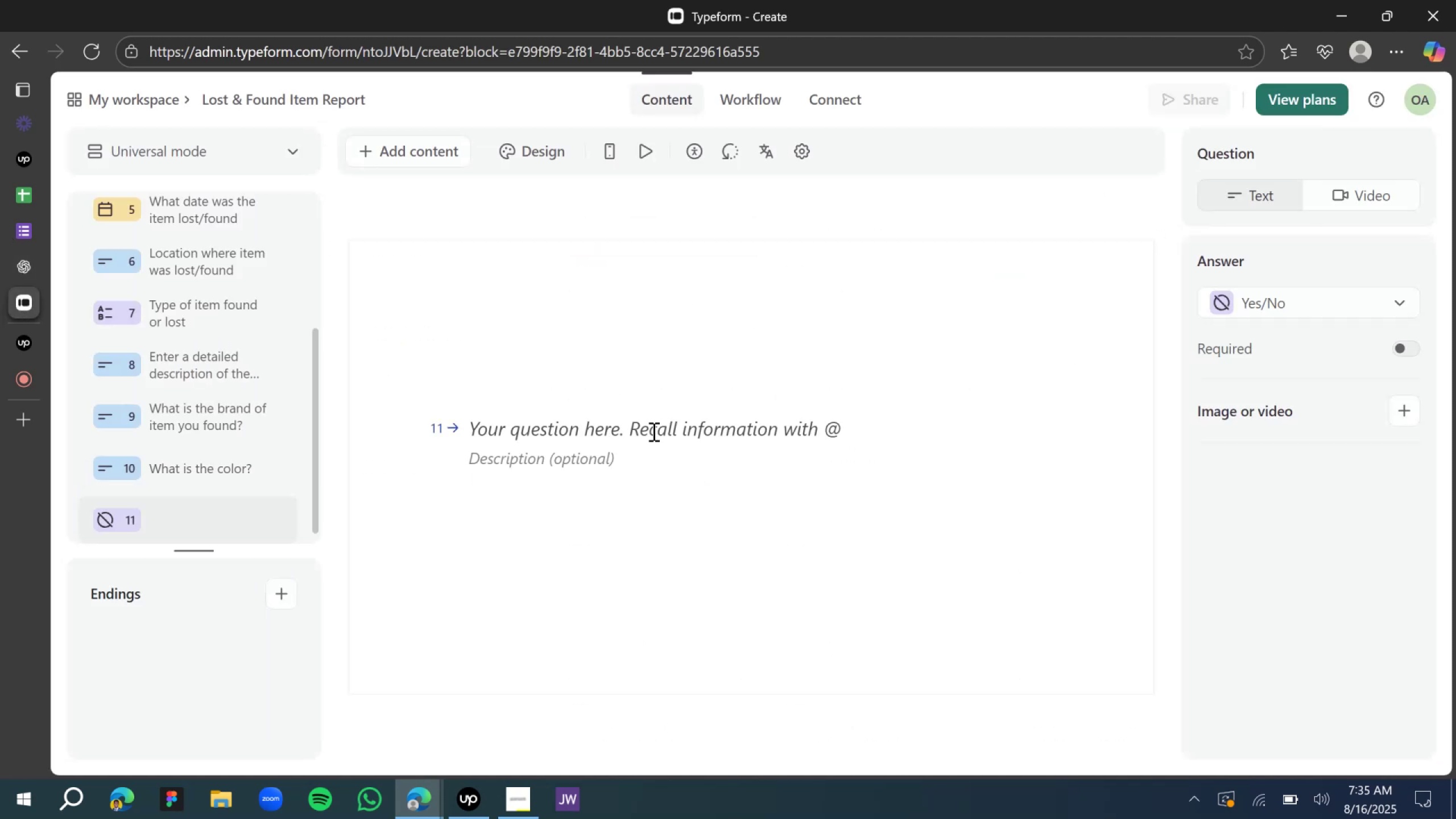 
key(Control+V)
 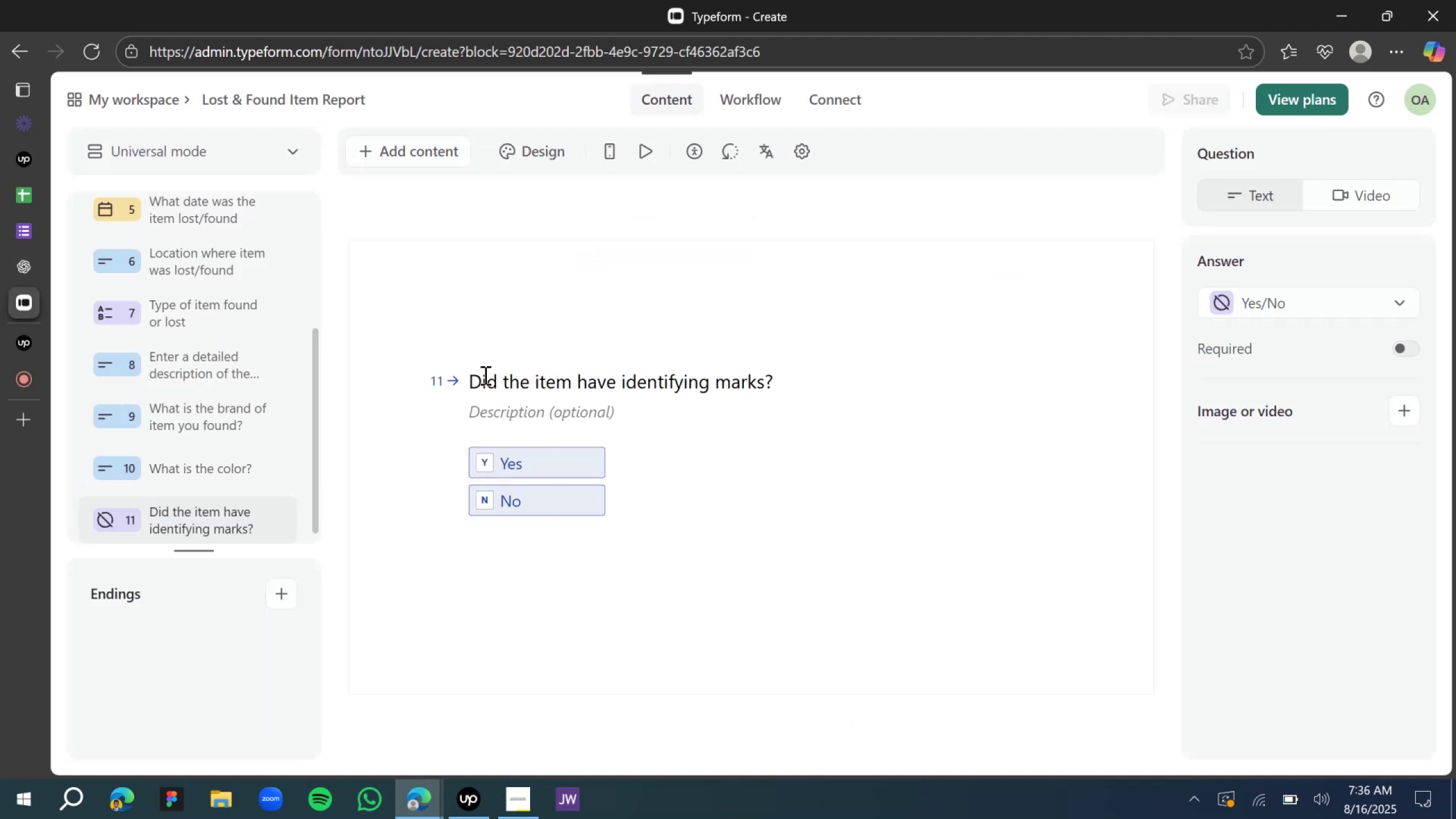 
double_click([484, 375])
 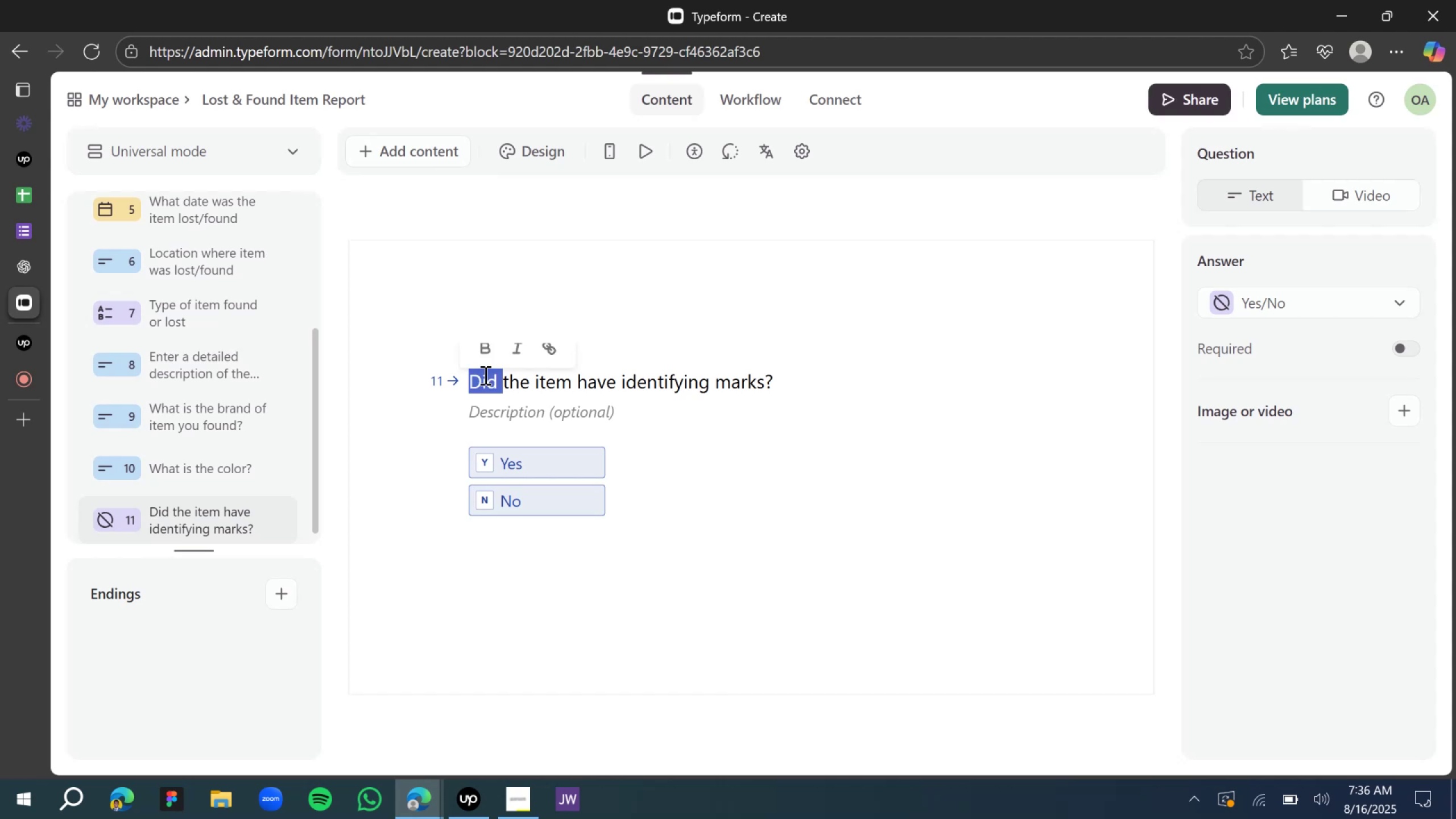 
left_click([685, 254])
 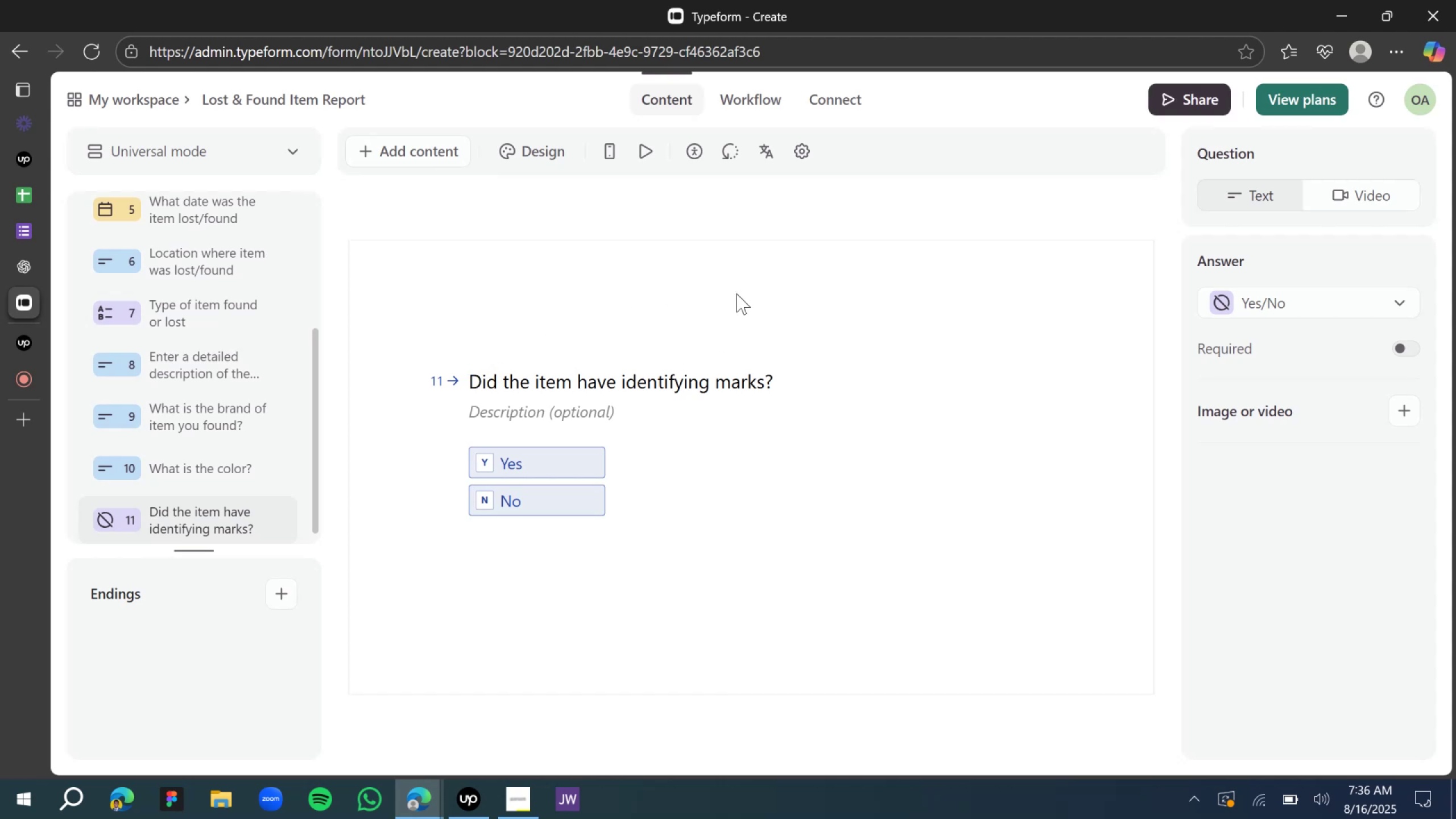 
left_click([766, 377])
 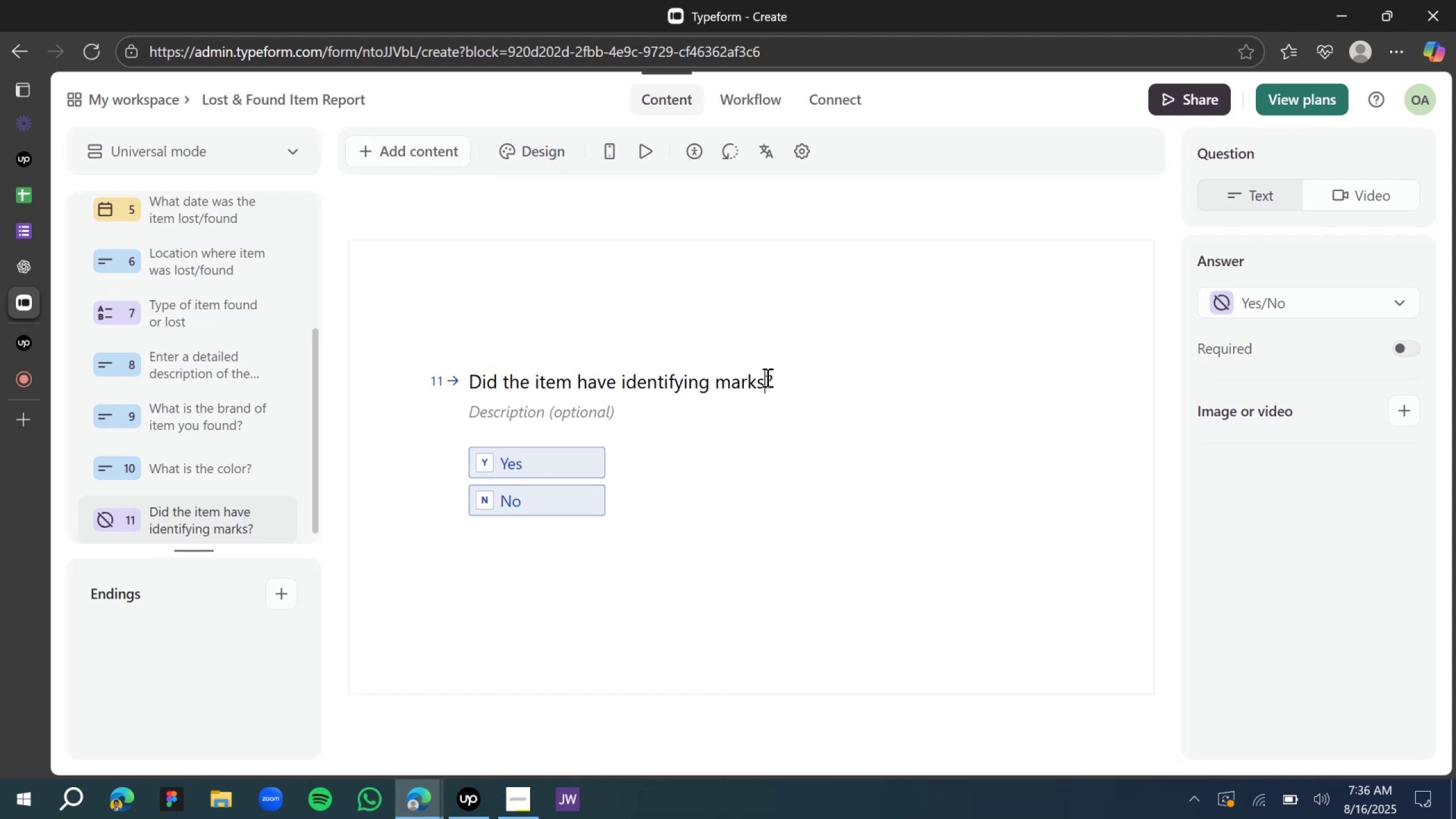 
type( or written )
key(Backspace)
type(s on it)
 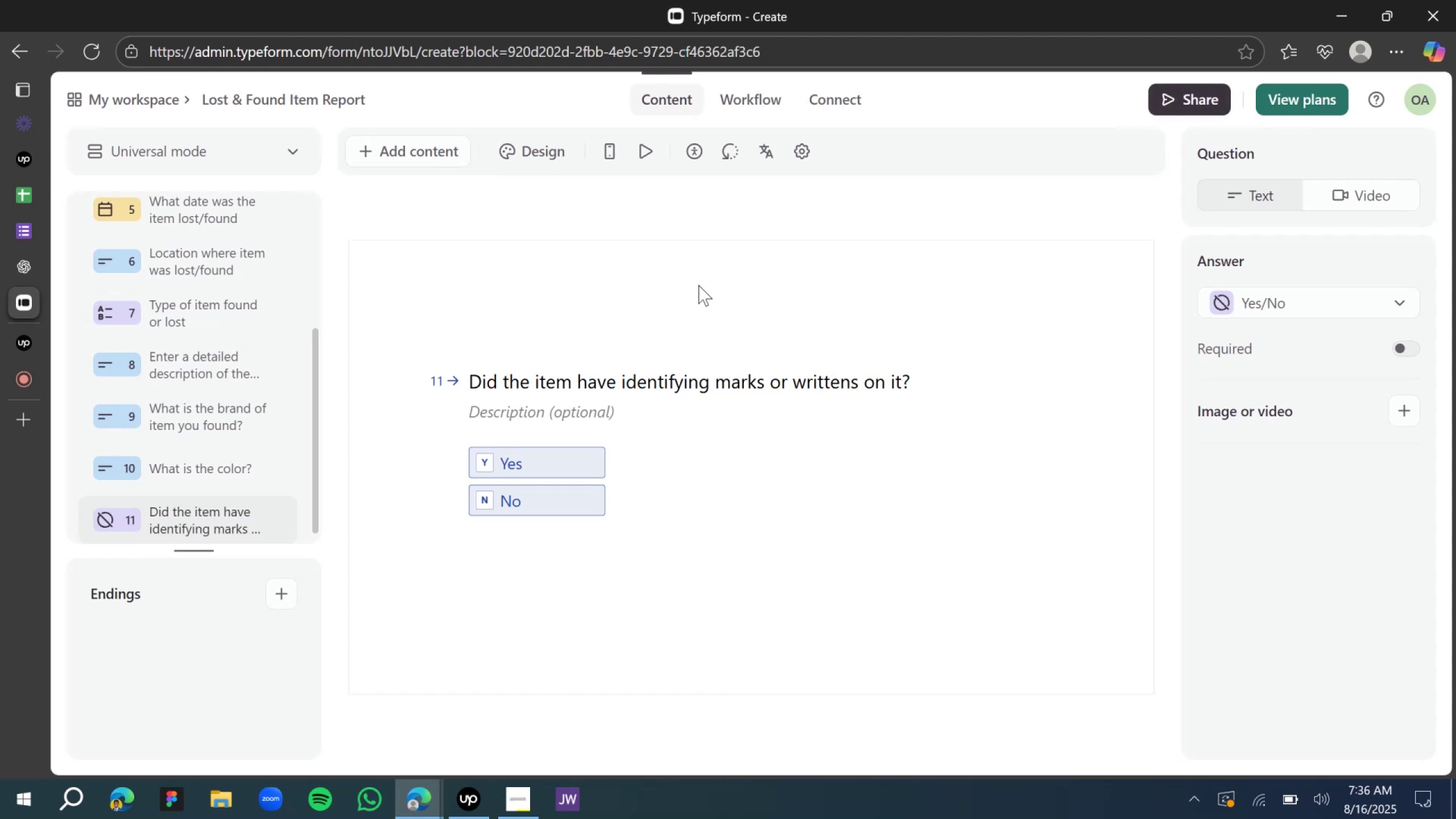 
left_click([528, 220])
 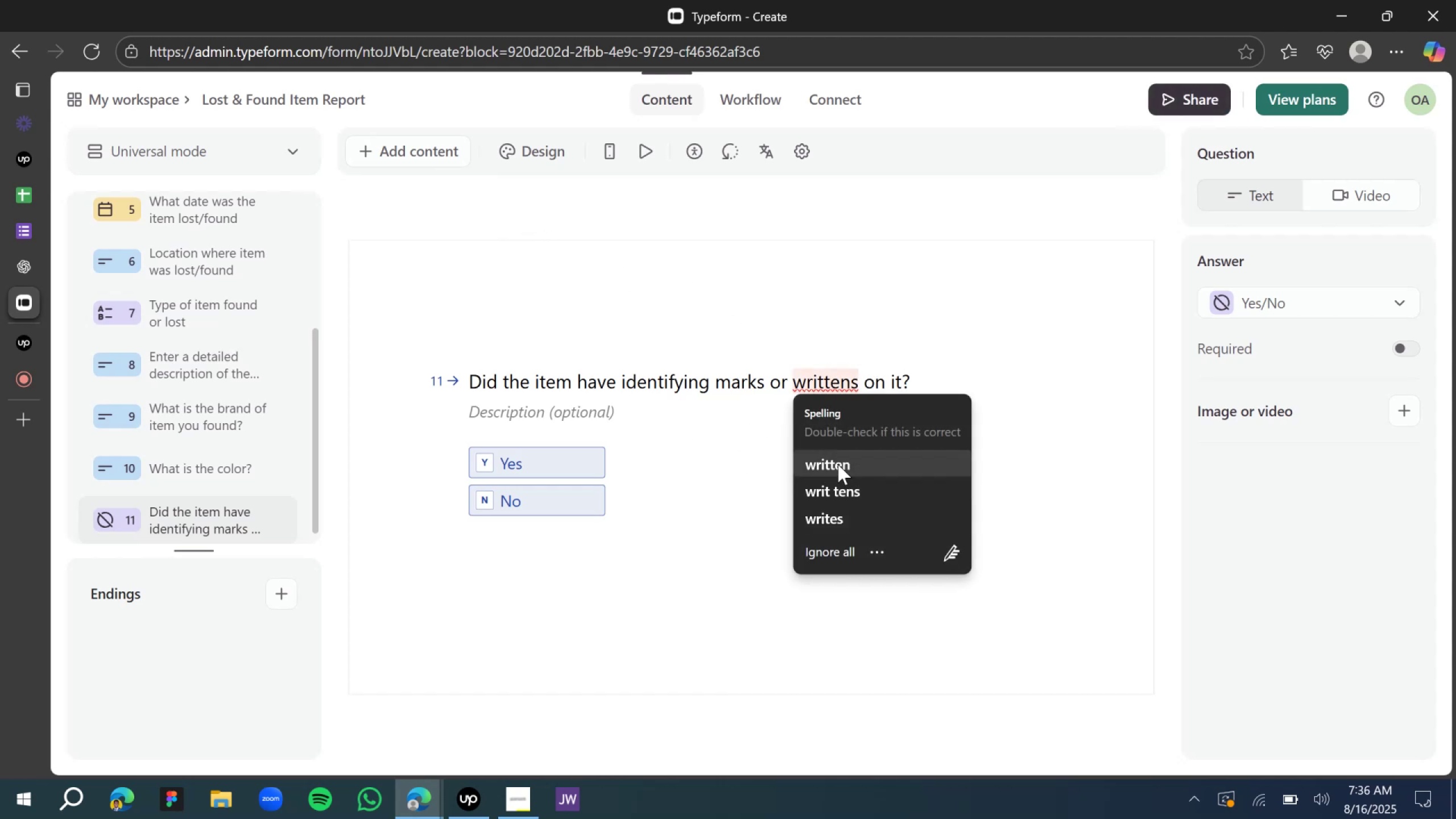 
wait(5.54)
 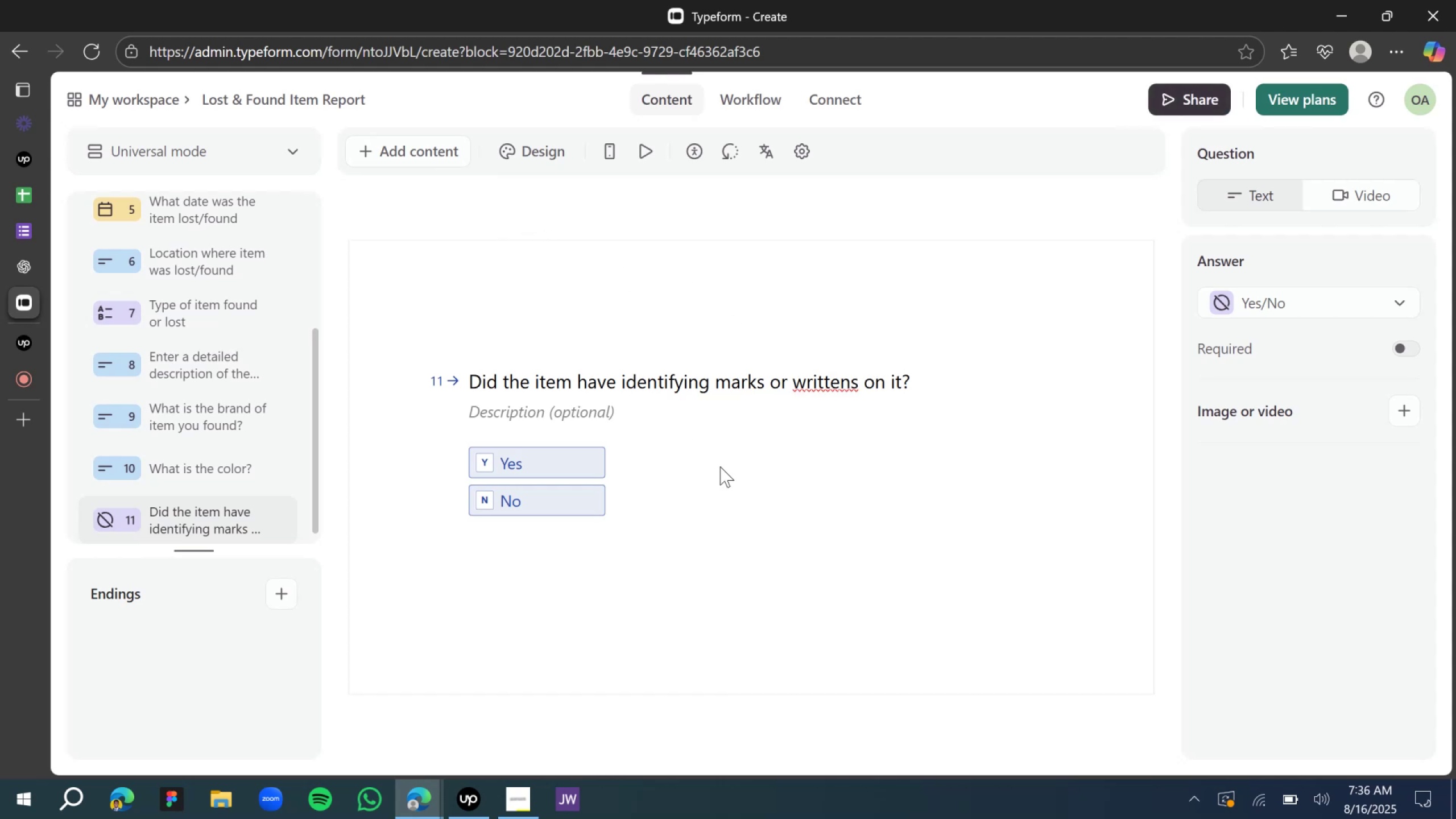 
key(Backspace)
key(Backspace)
key(Backspace)
type(ings)
 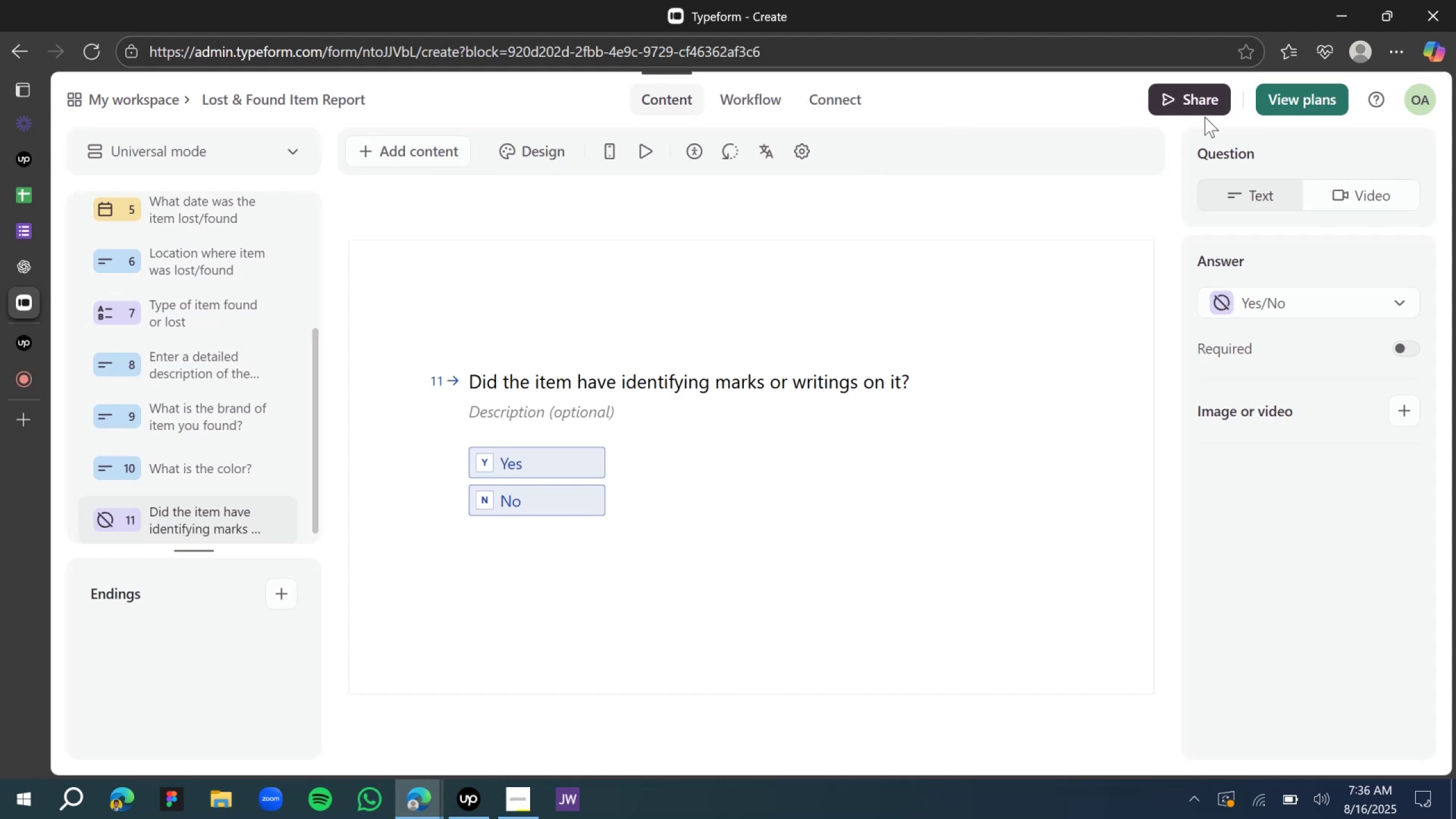 
left_click([1402, 355])
 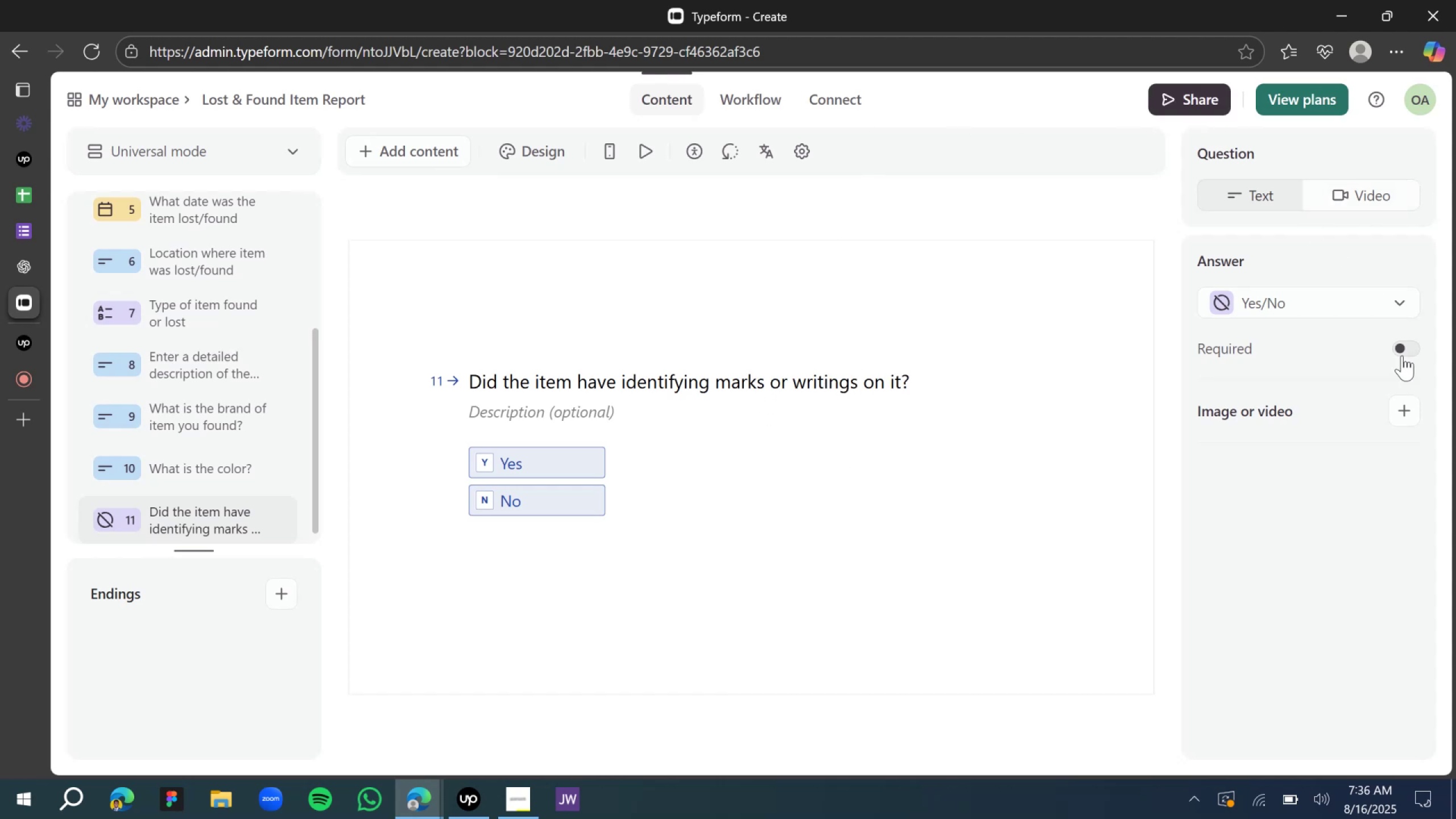 
left_click([1402, 355])
 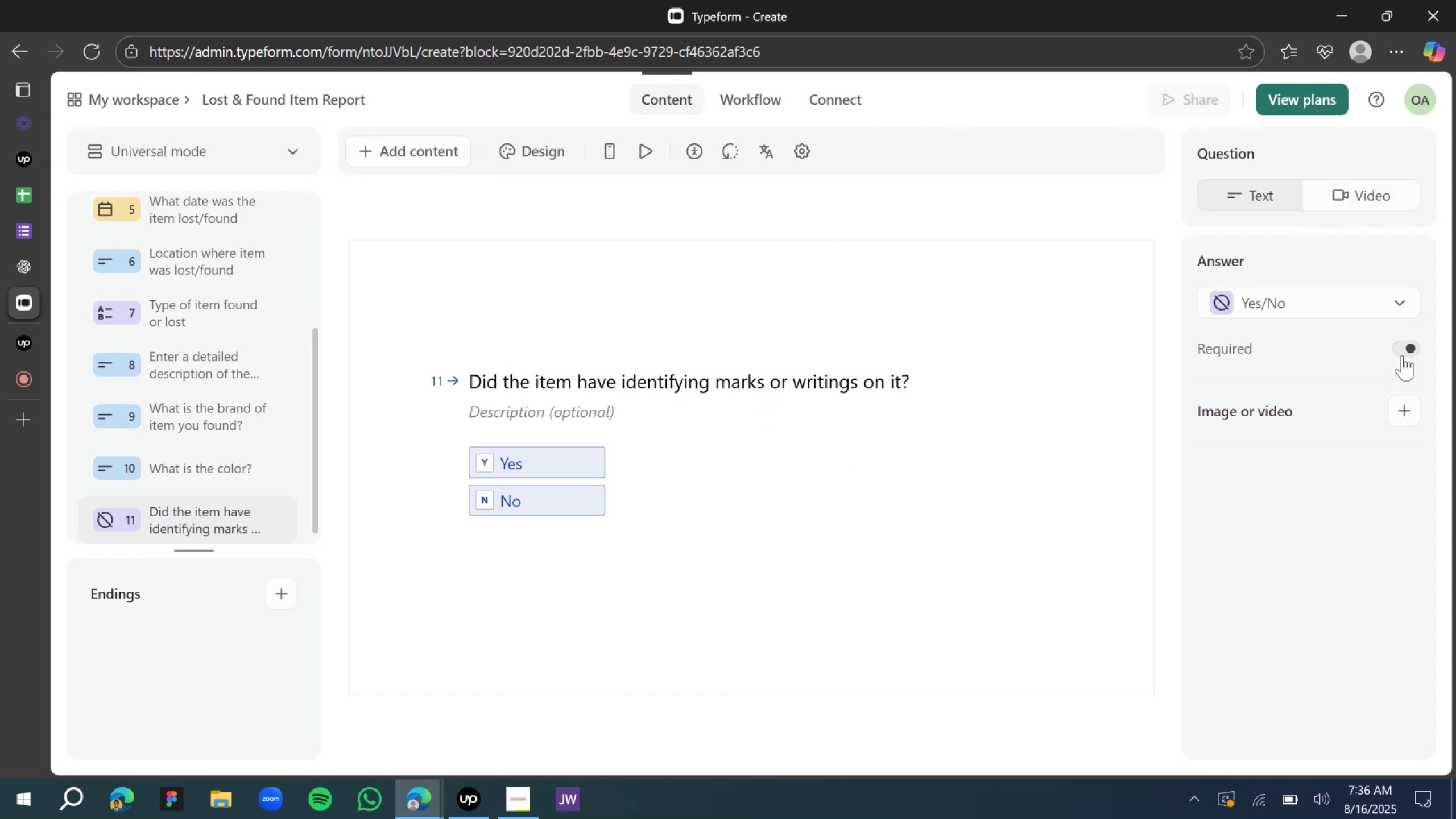 
double_click([1402, 355])
 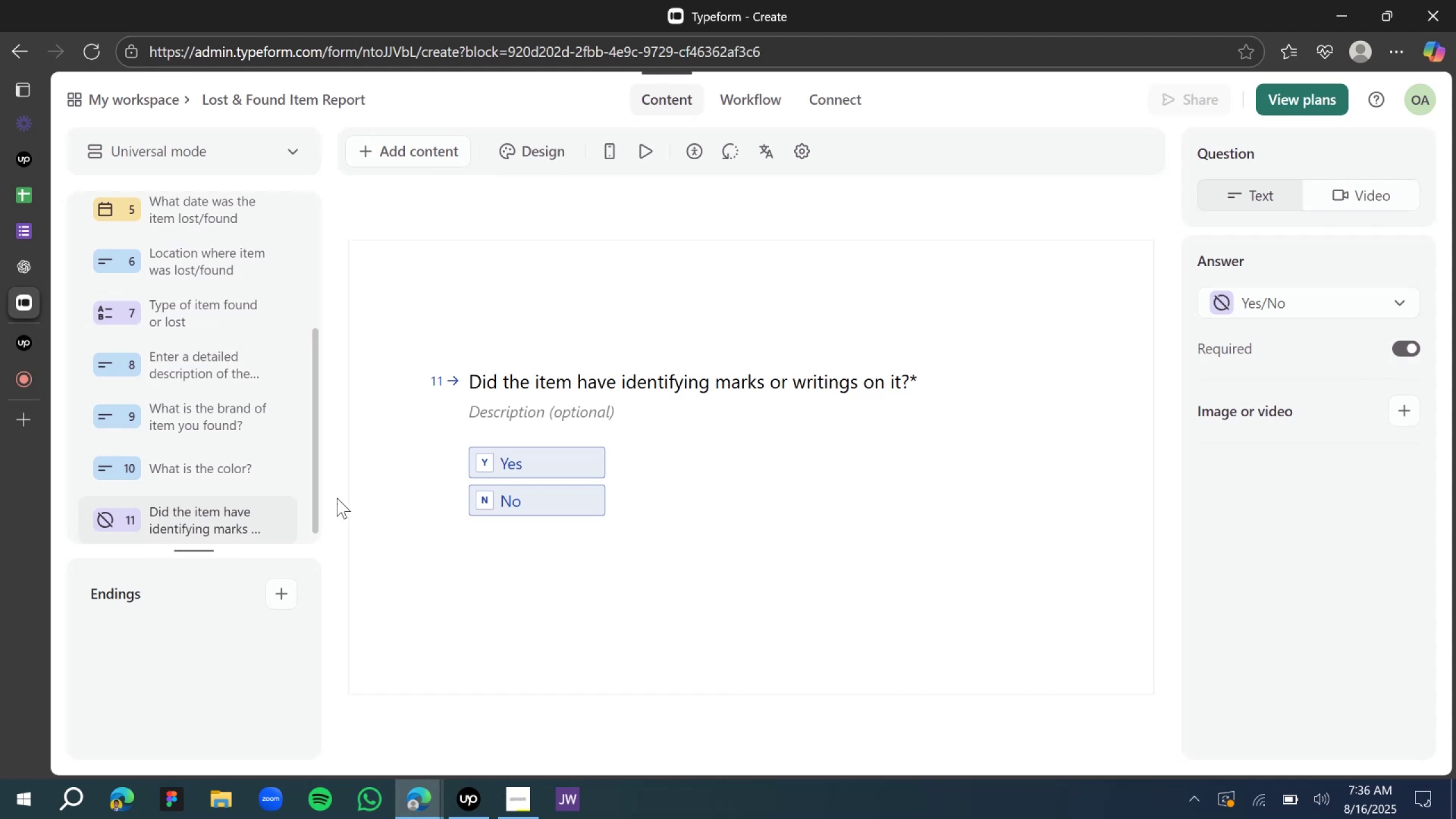 
scroll: coordinate [121, 463], scroll_direction: down, amount: 5.0
 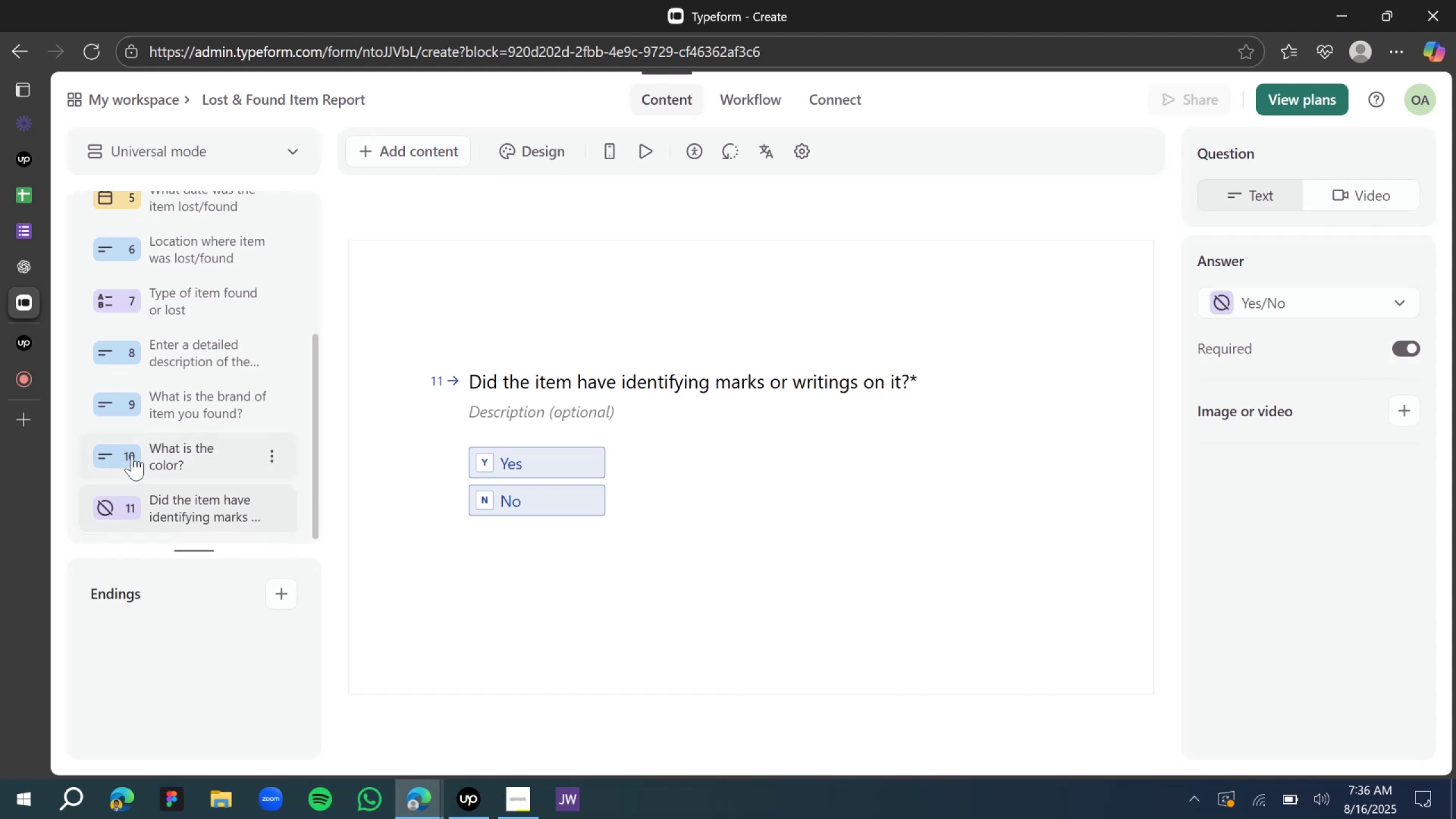 
left_click([140, 455])
 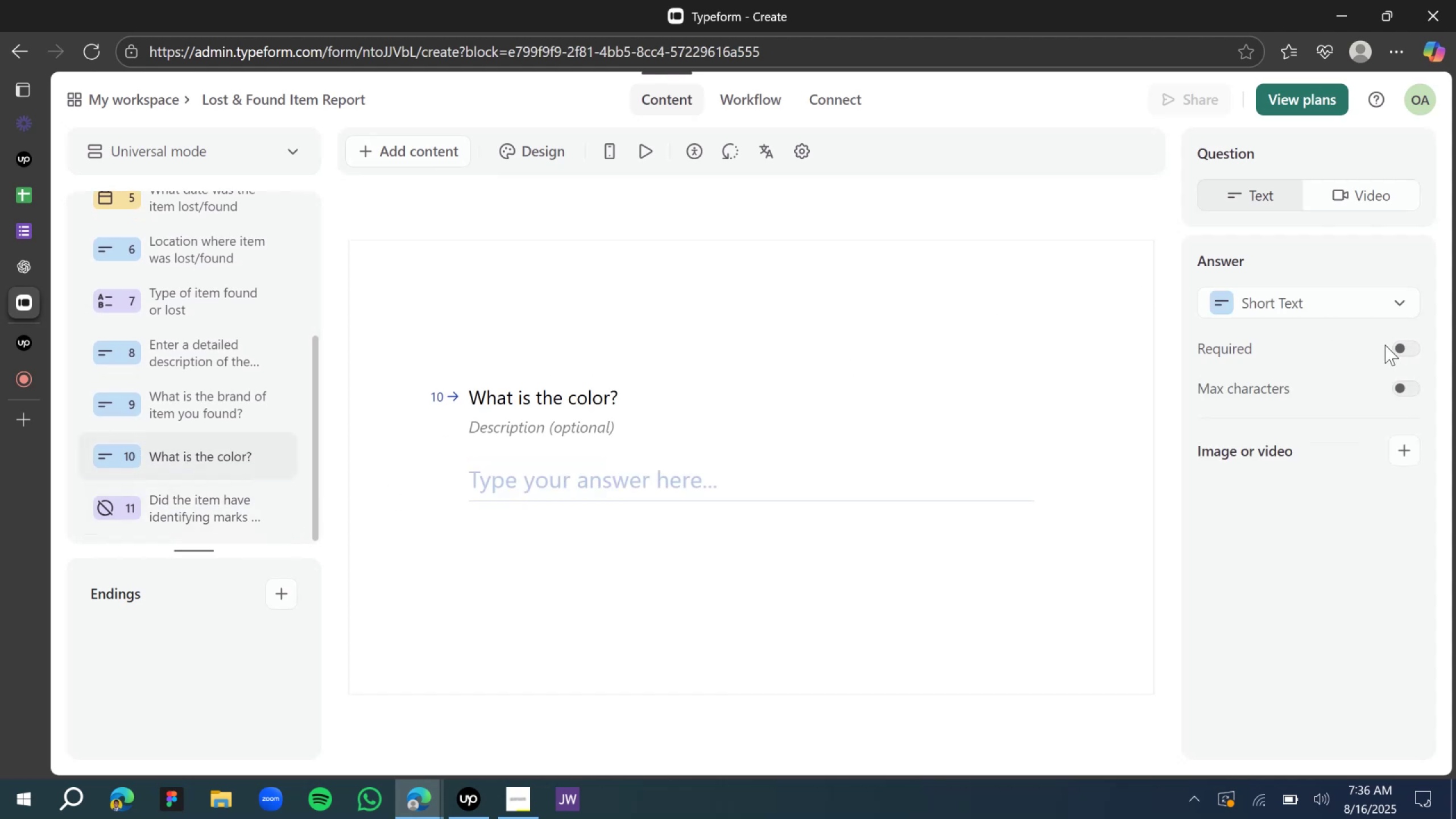 
left_click([1405, 357])
 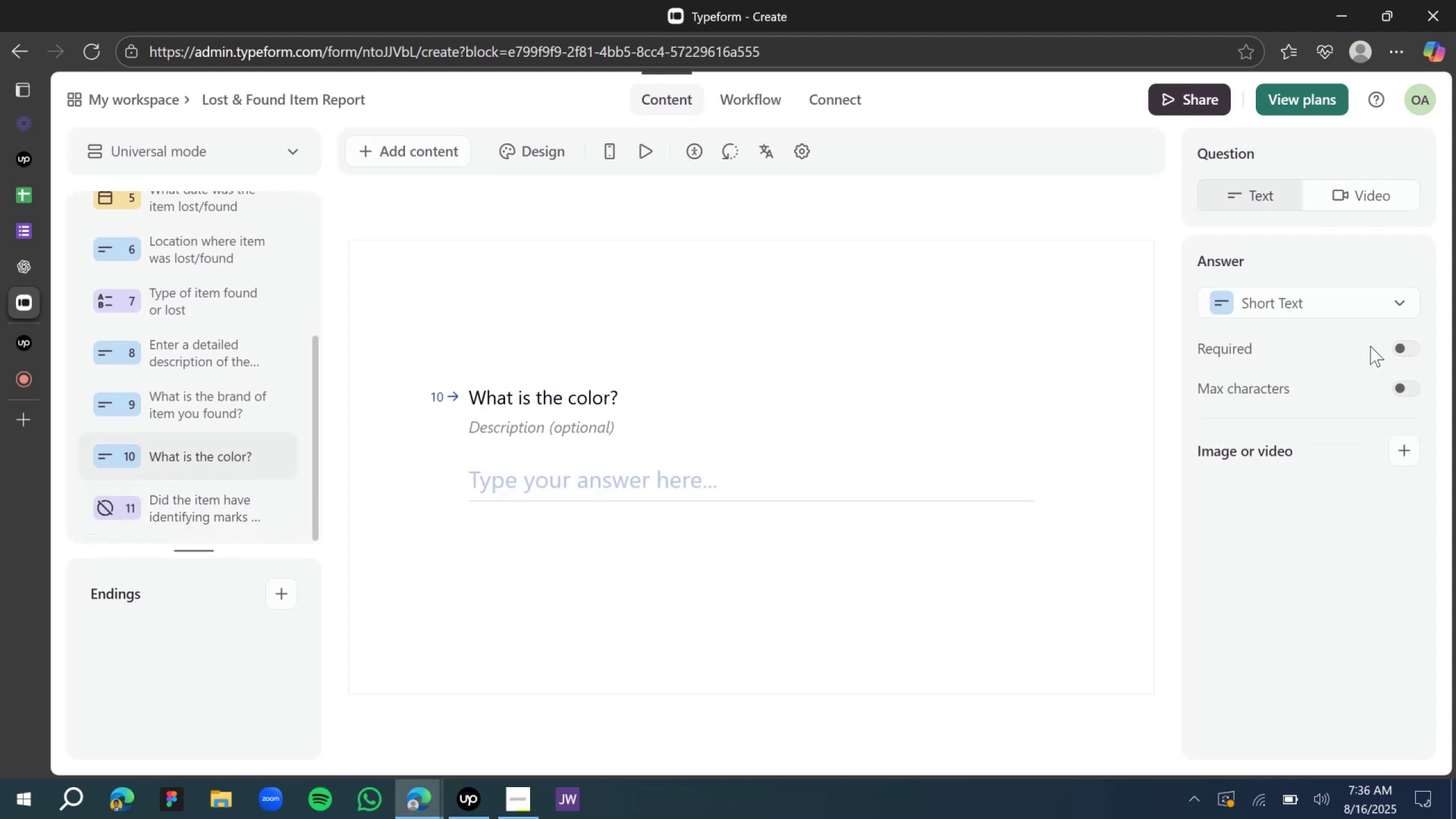 
left_click([1414, 349])
 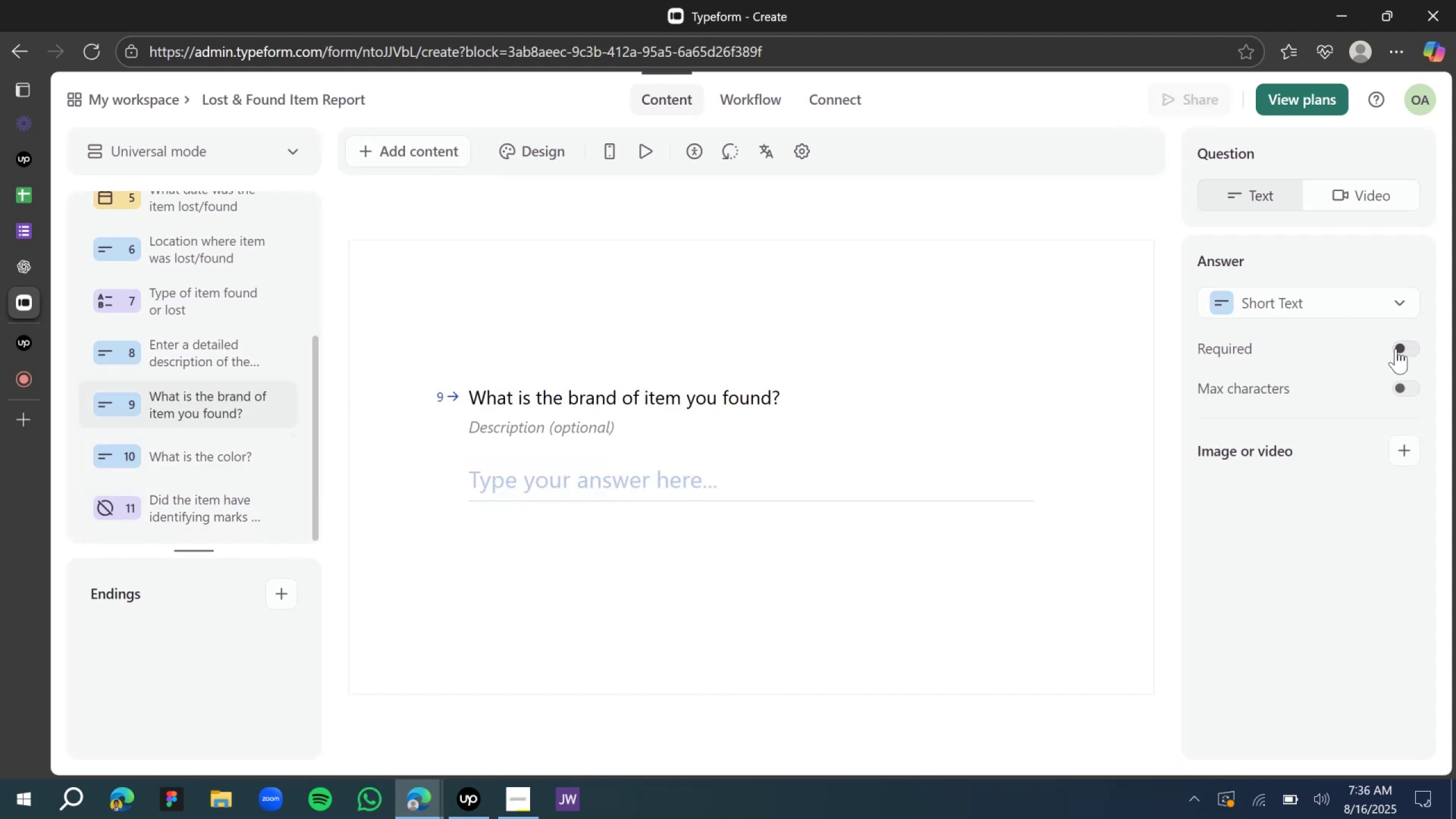 
wait(6.3)
 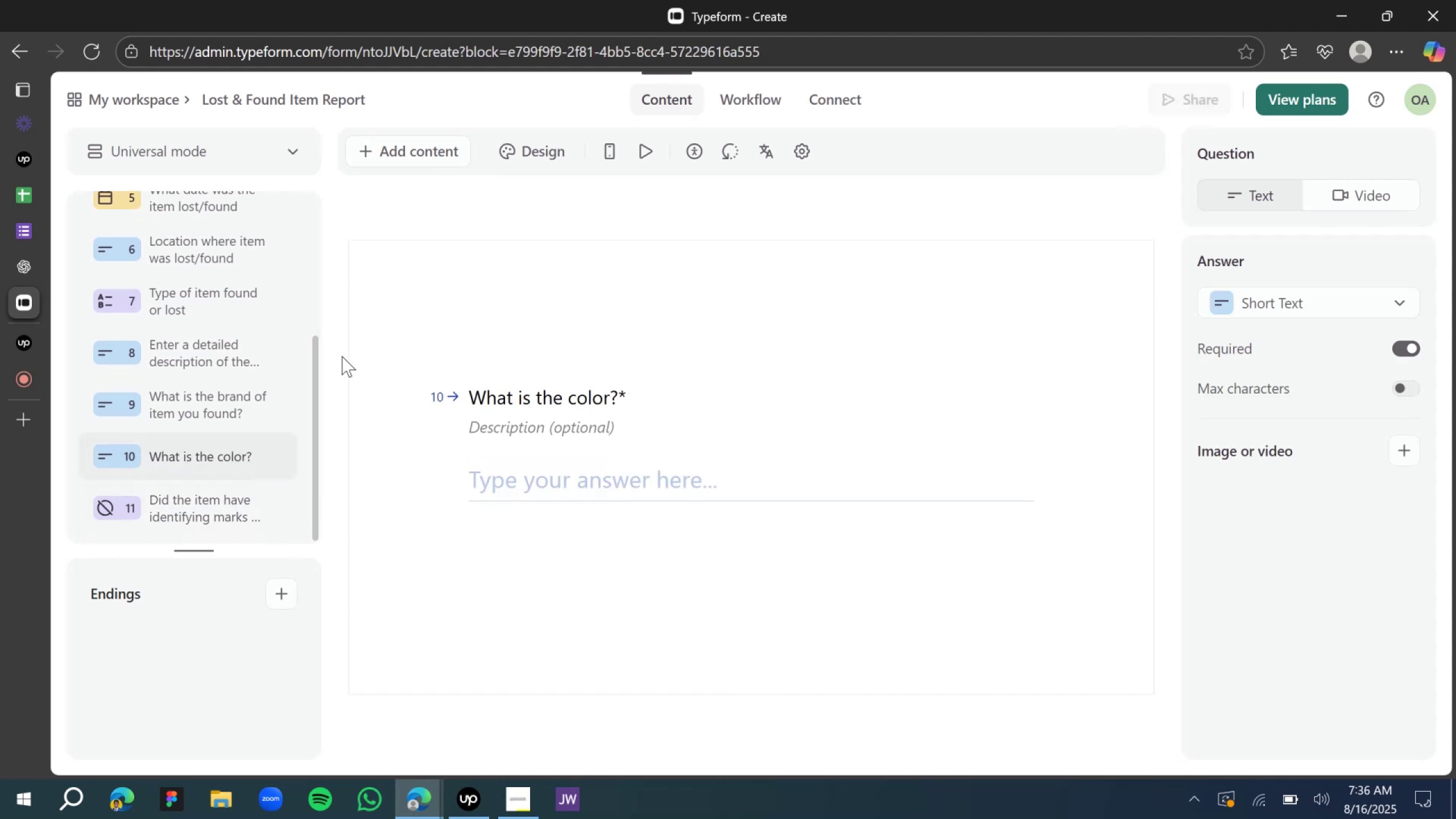 
left_click([171, 349])
 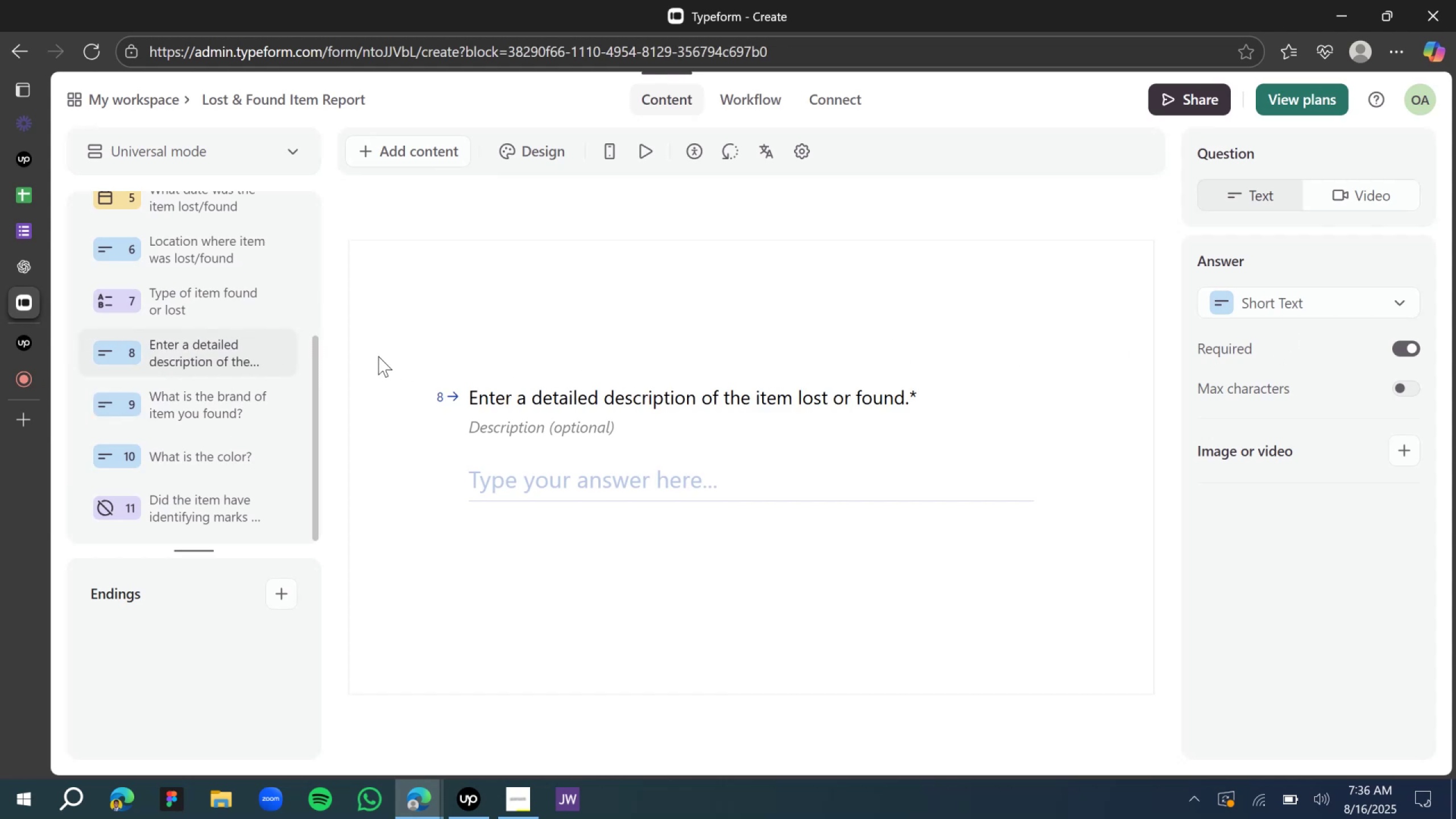 
left_click([171, 301])
 